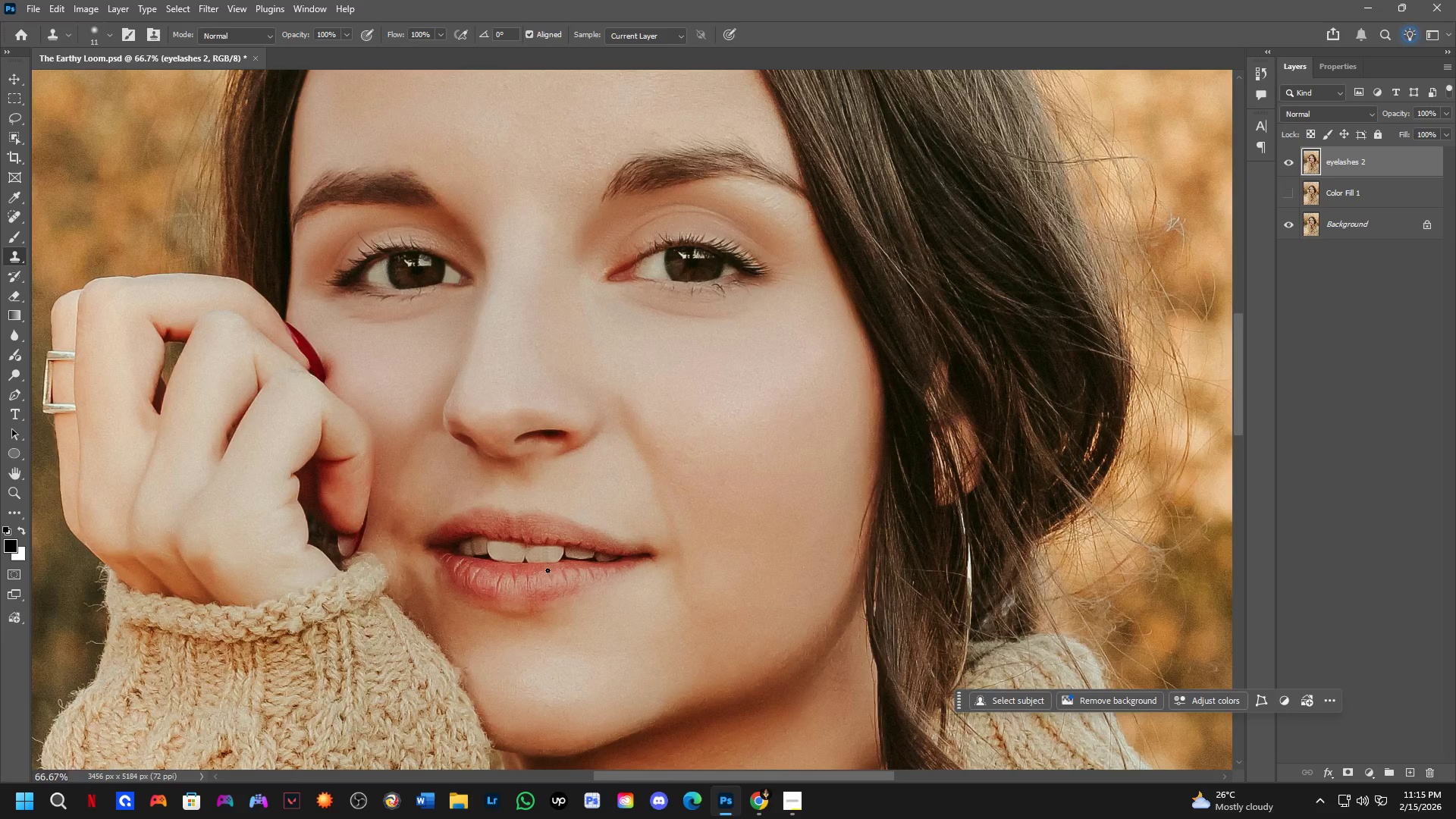 
scroll: coordinate [525, 563], scroll_direction: up, amount: 3.0
 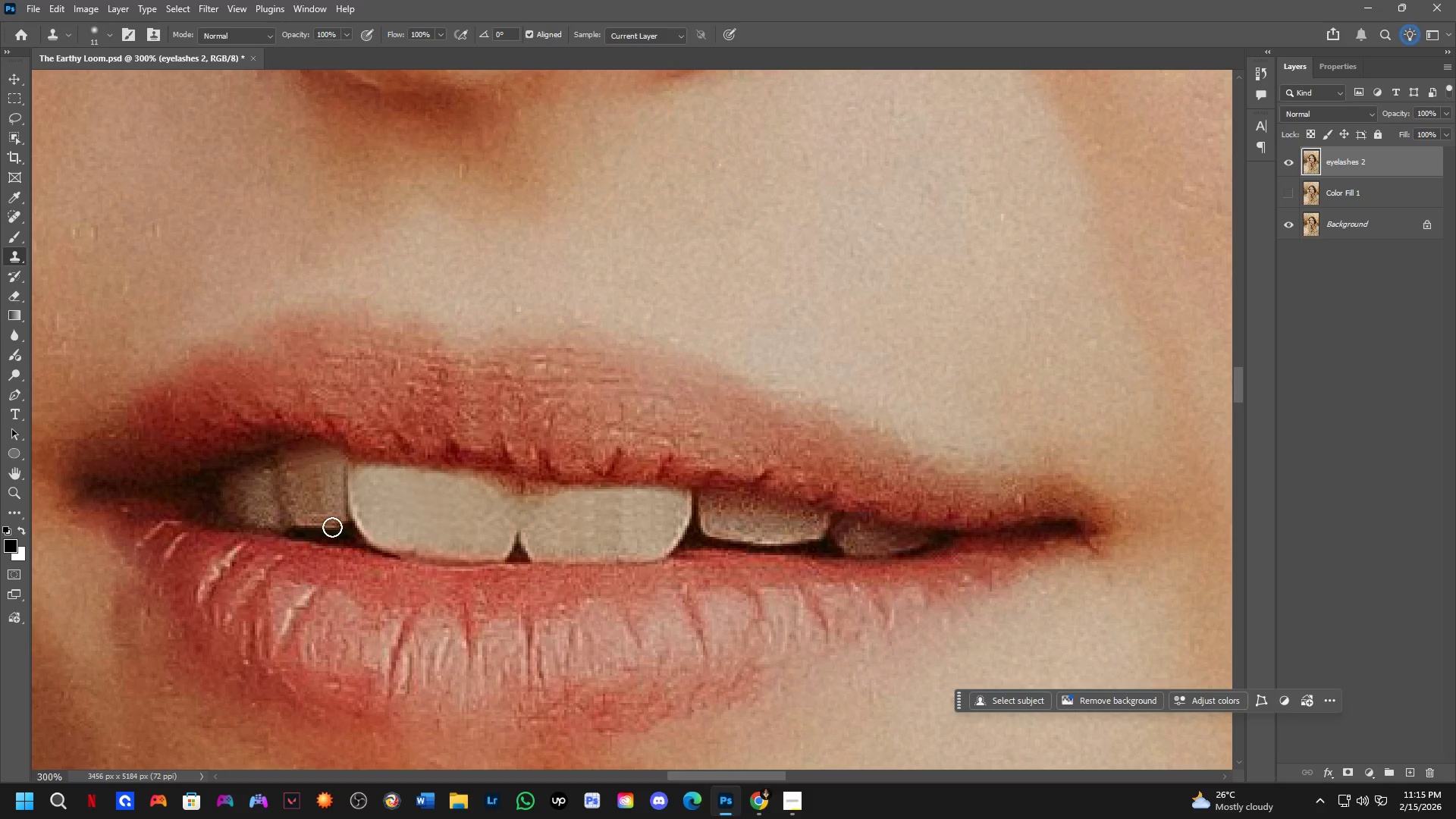 
key(L)
 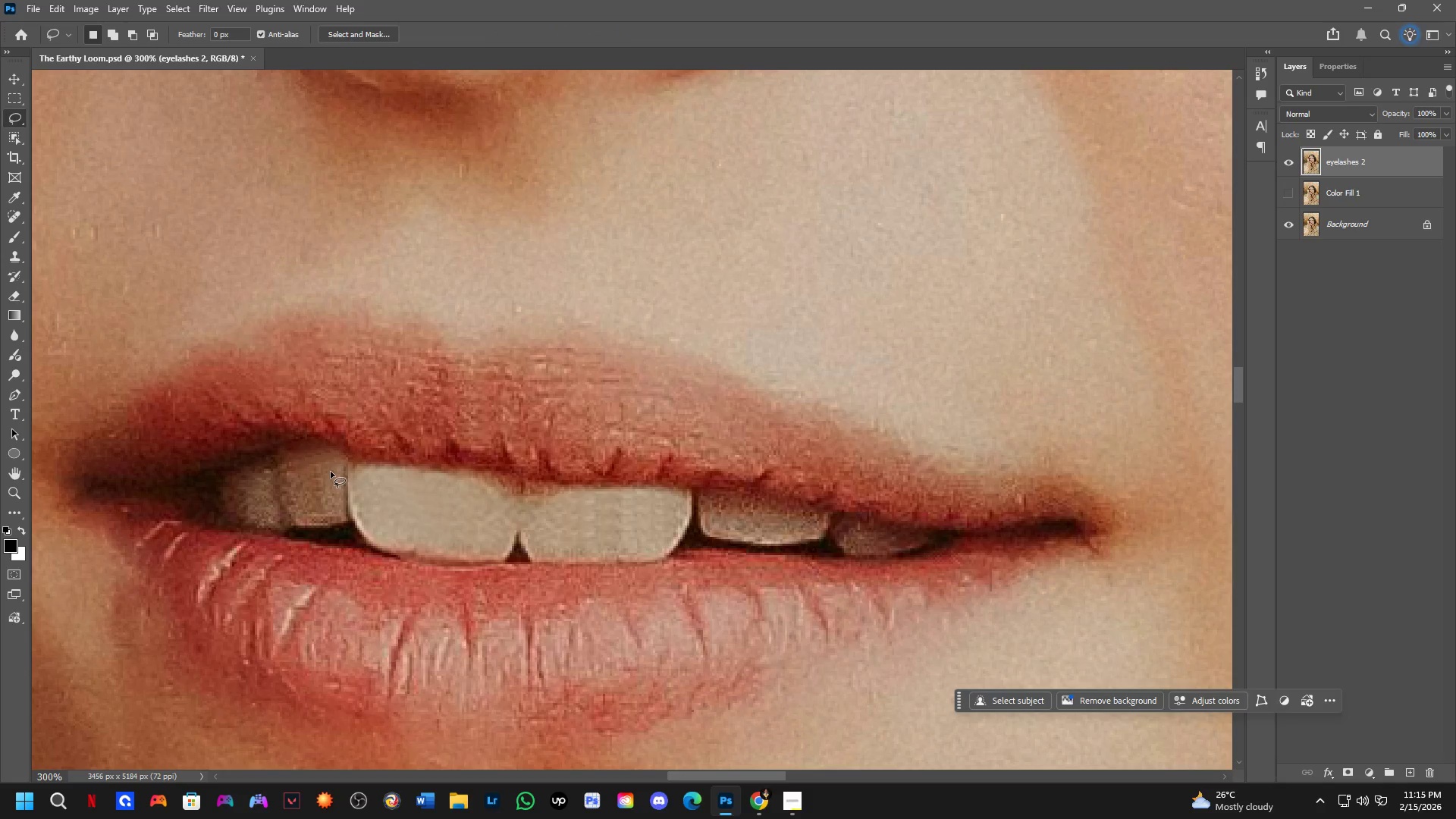 
left_click_drag(start_coordinate=[331, 471], to_coordinate=[388, 519])
 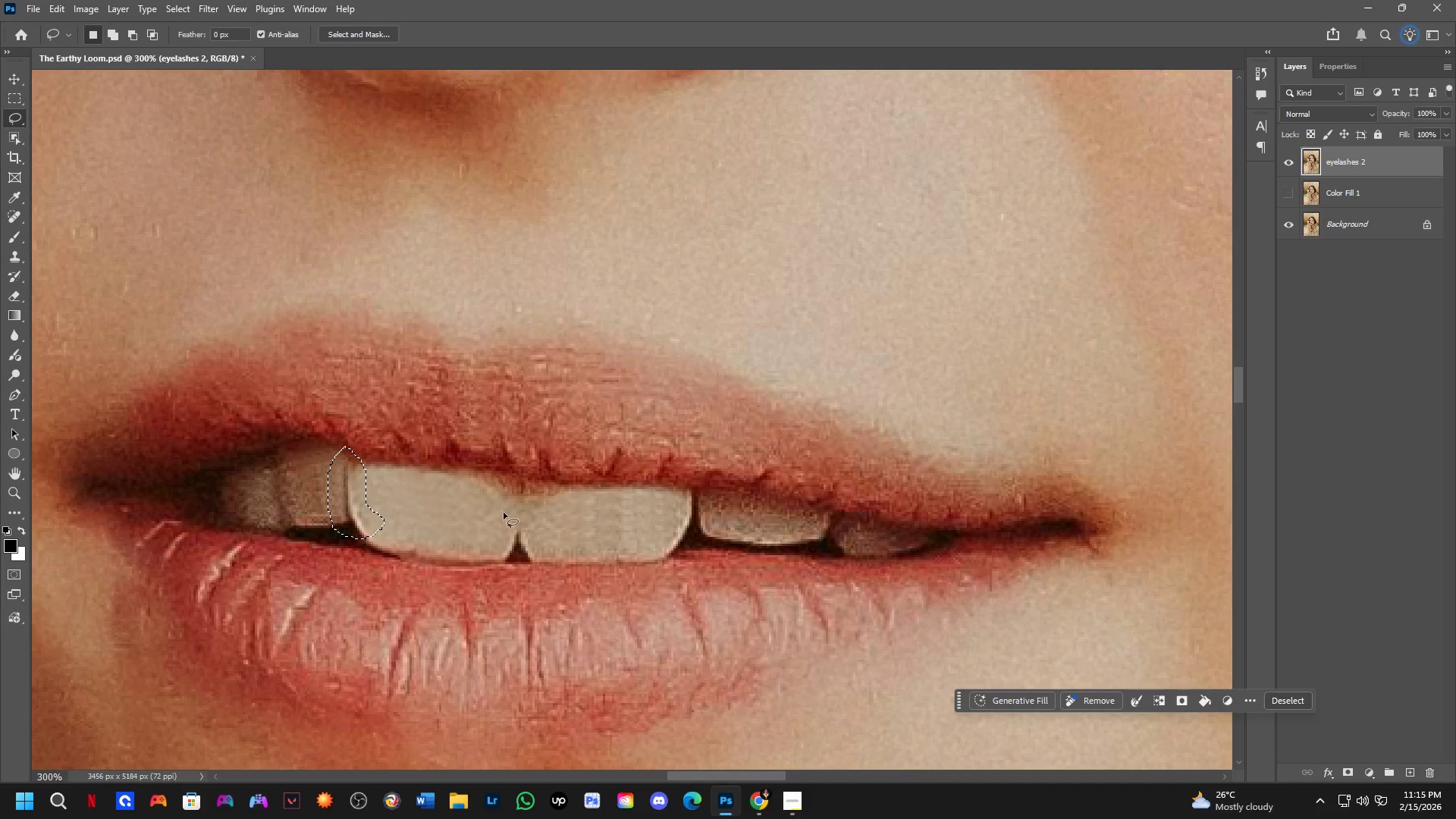 
key(Control+J)
 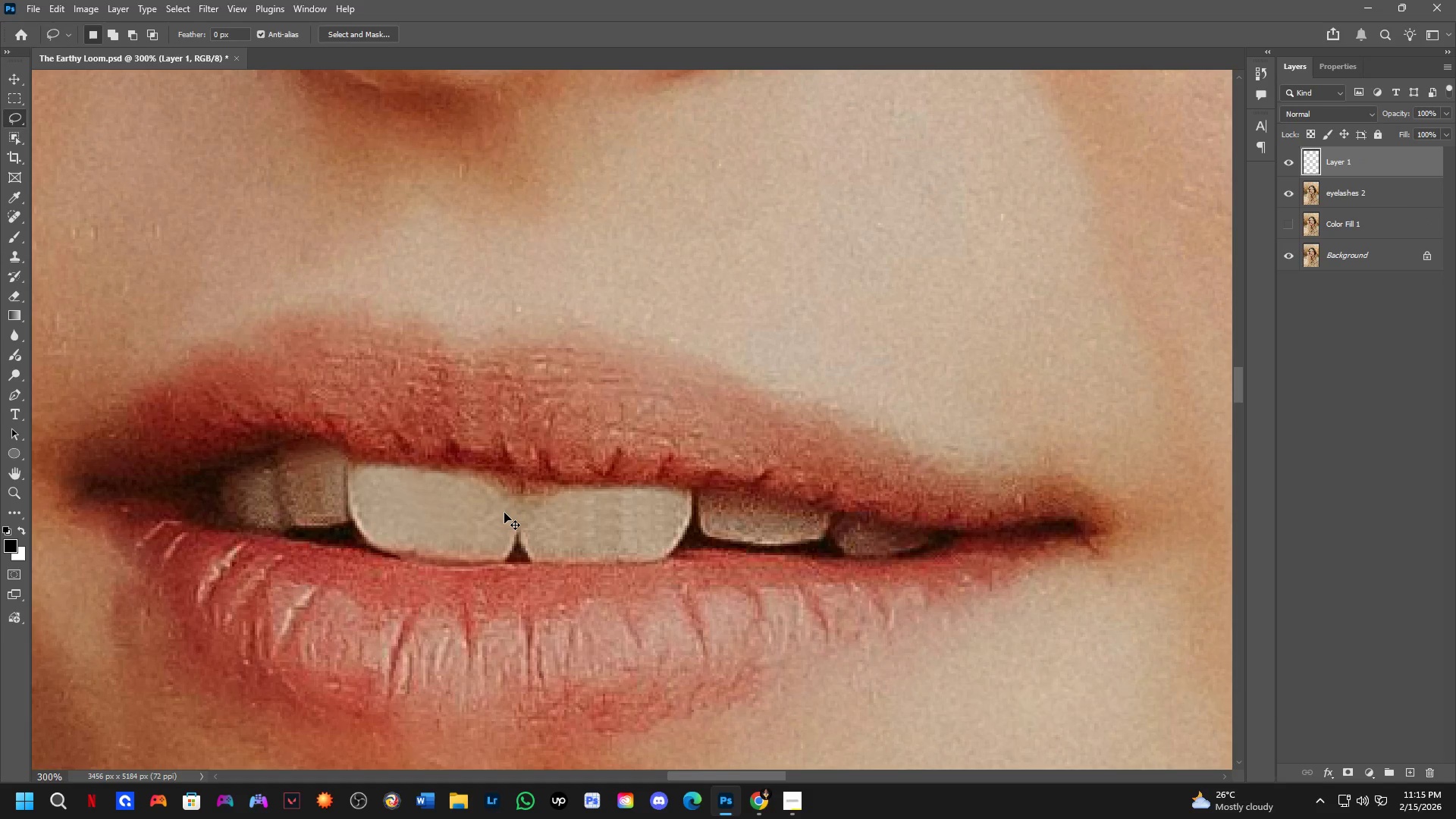 
key(Control+T)
 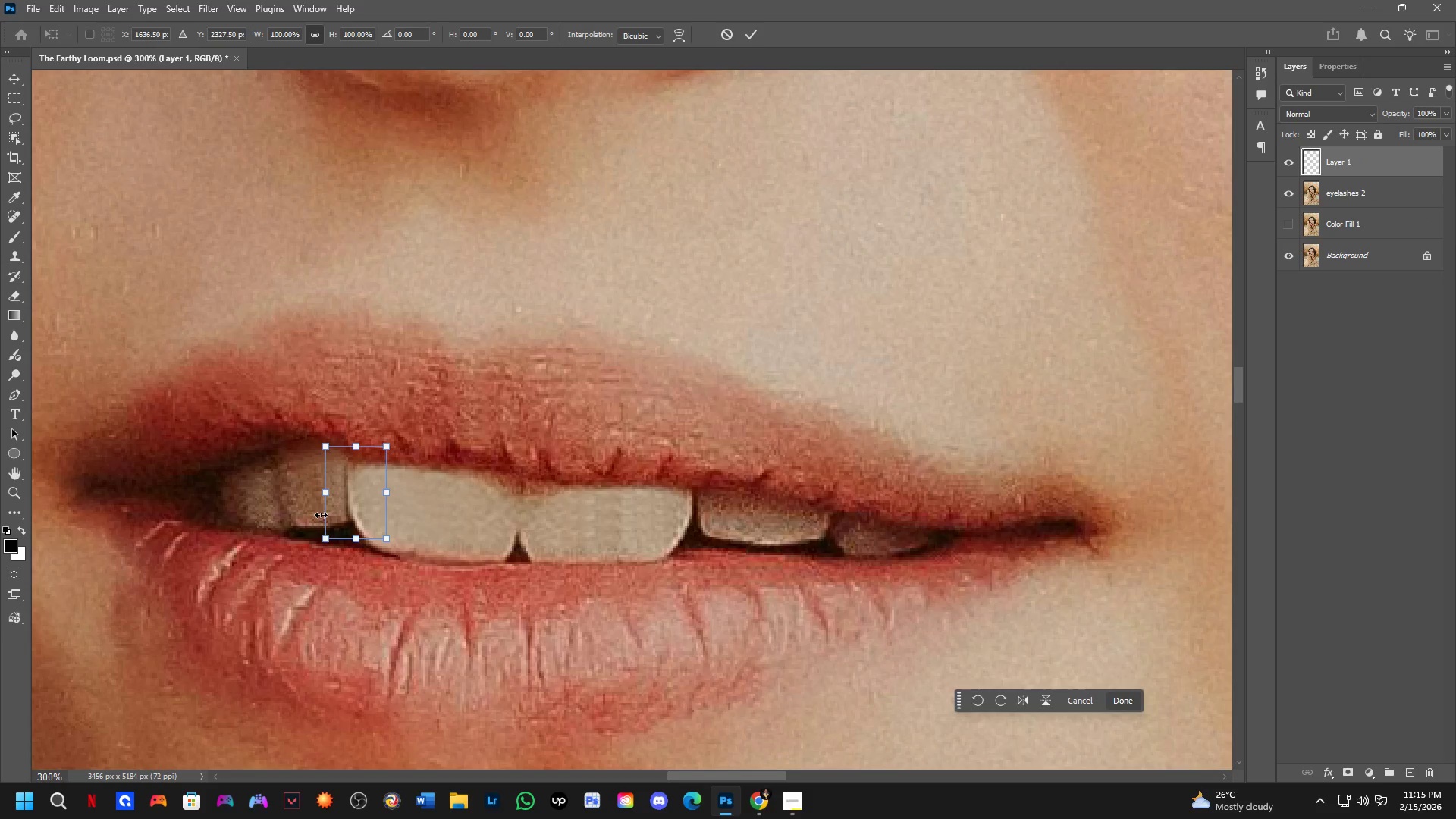 
left_click_drag(start_coordinate=[369, 497], to_coordinate=[587, 526])
 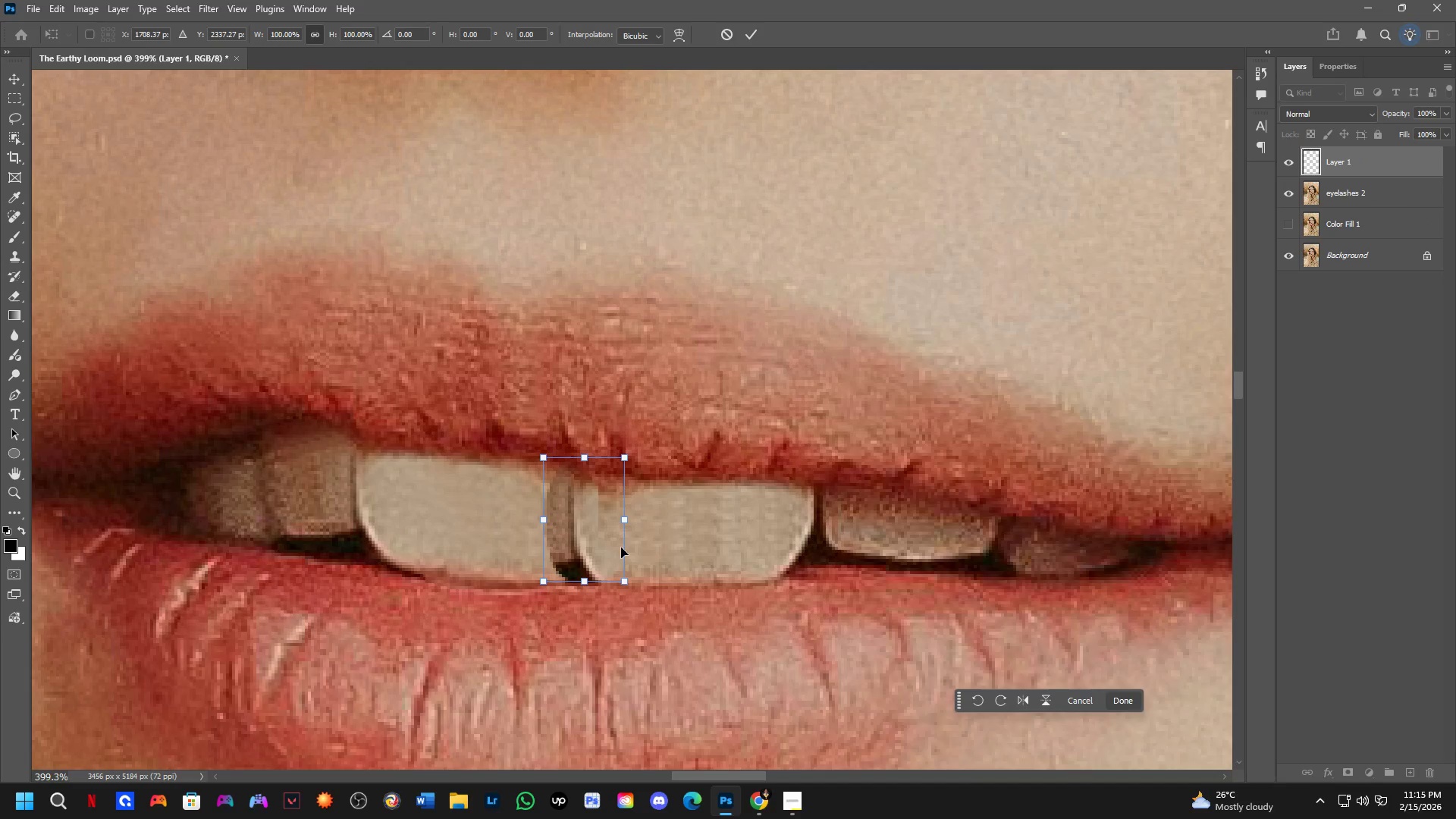 
scroll: coordinate [333, 495], scroll_direction: up, amount: 3.0
 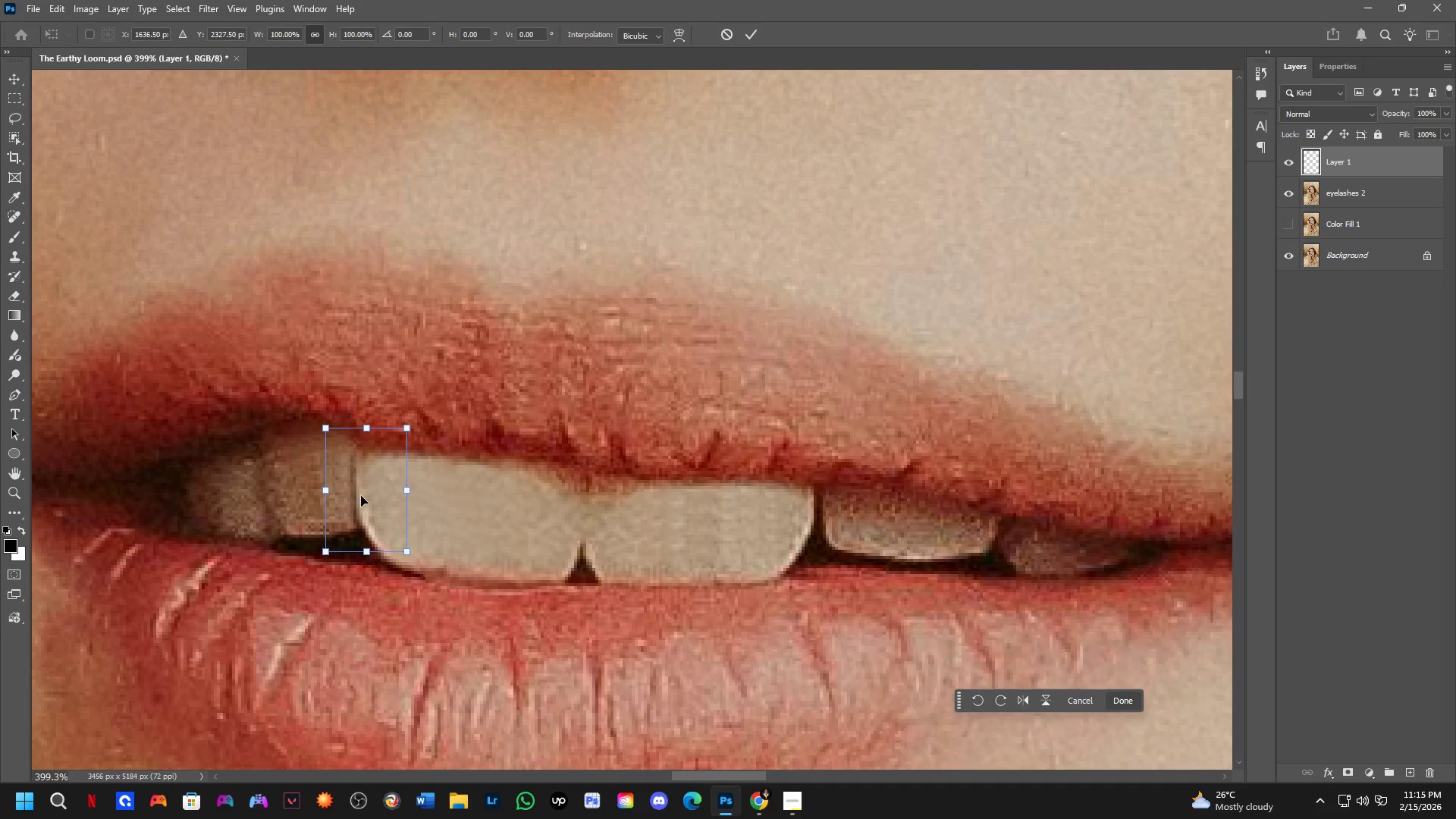 
key(NumpadEnter)
 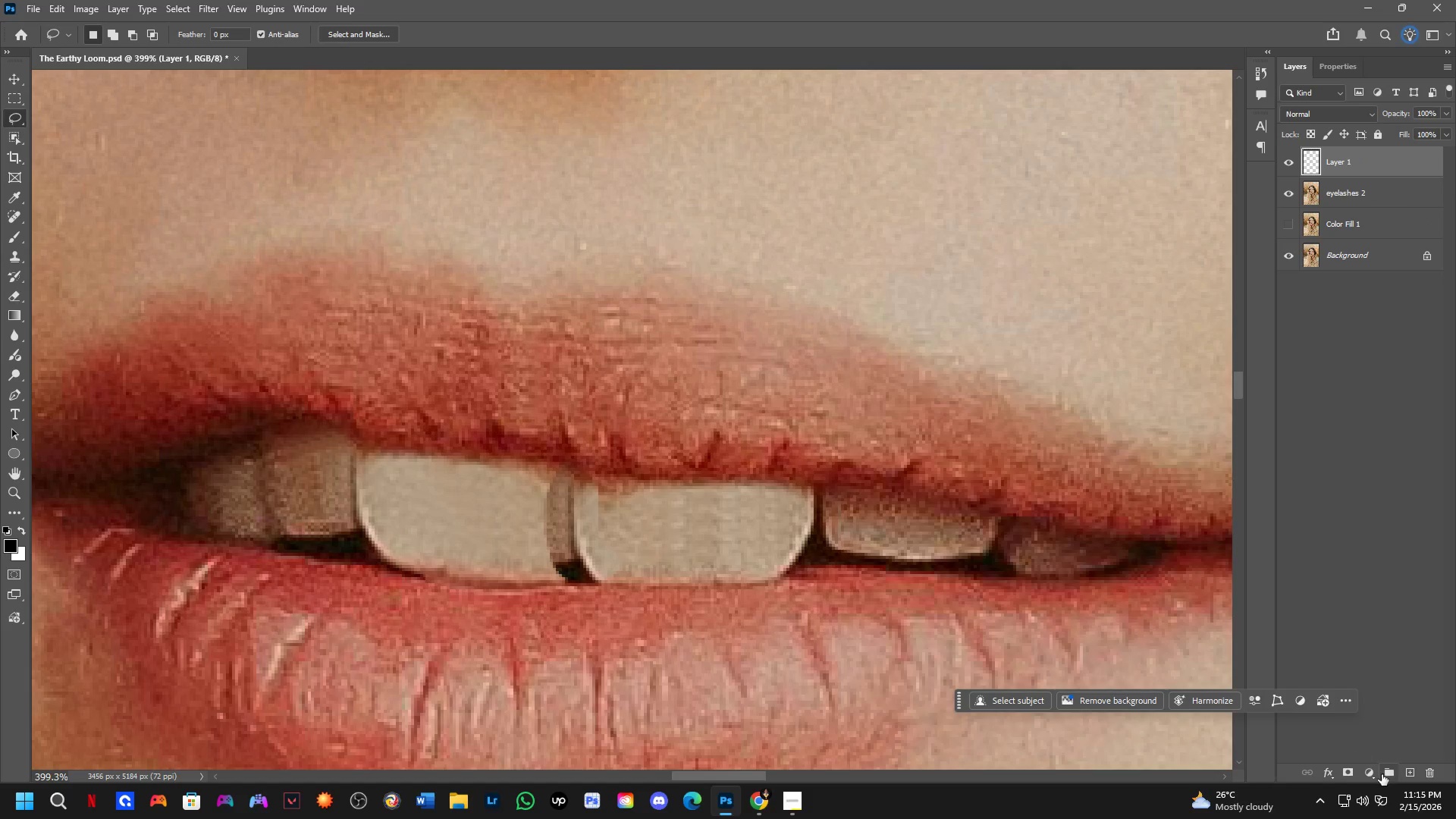 
left_click([1351, 769])
 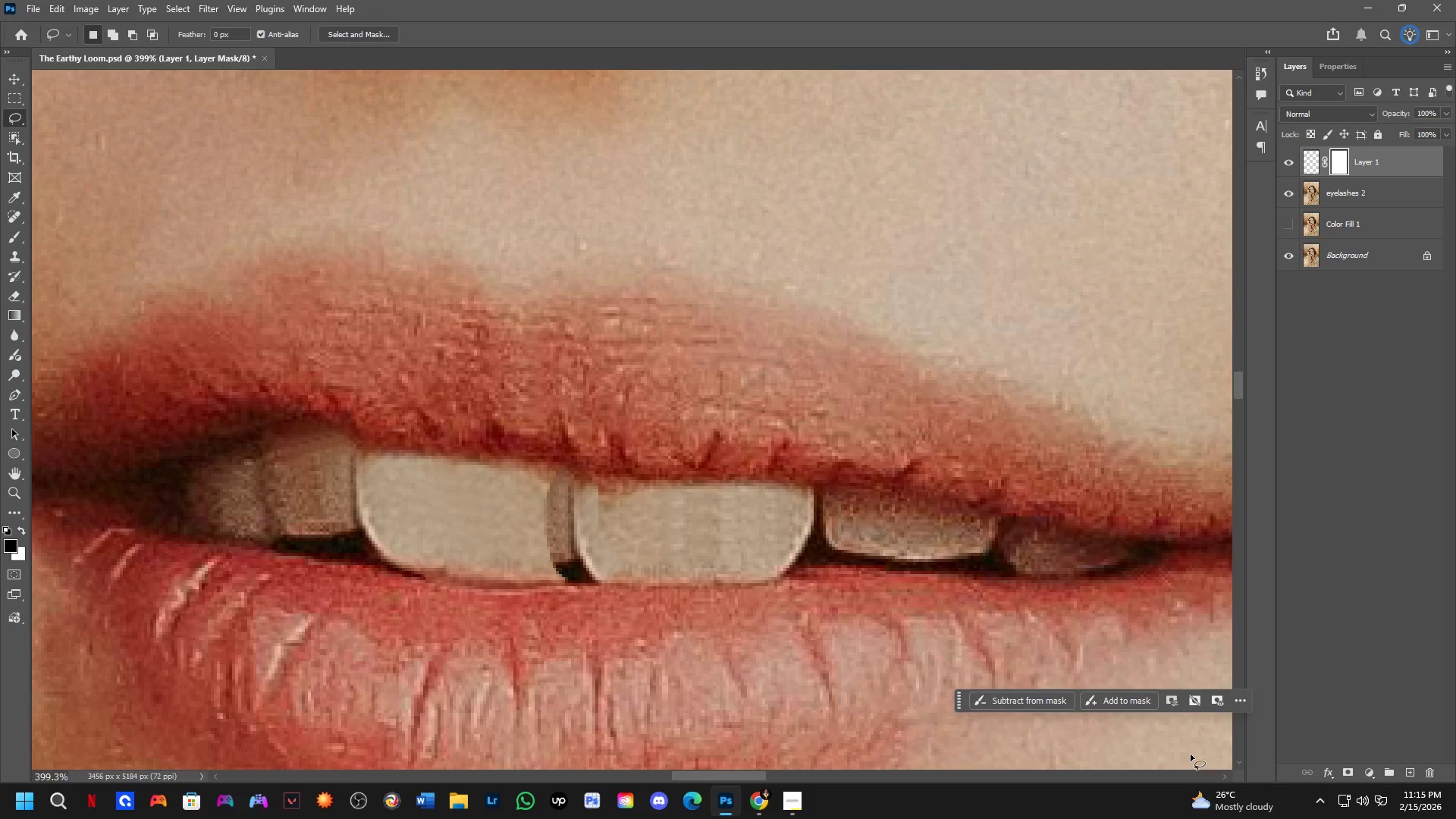 
key(B)
 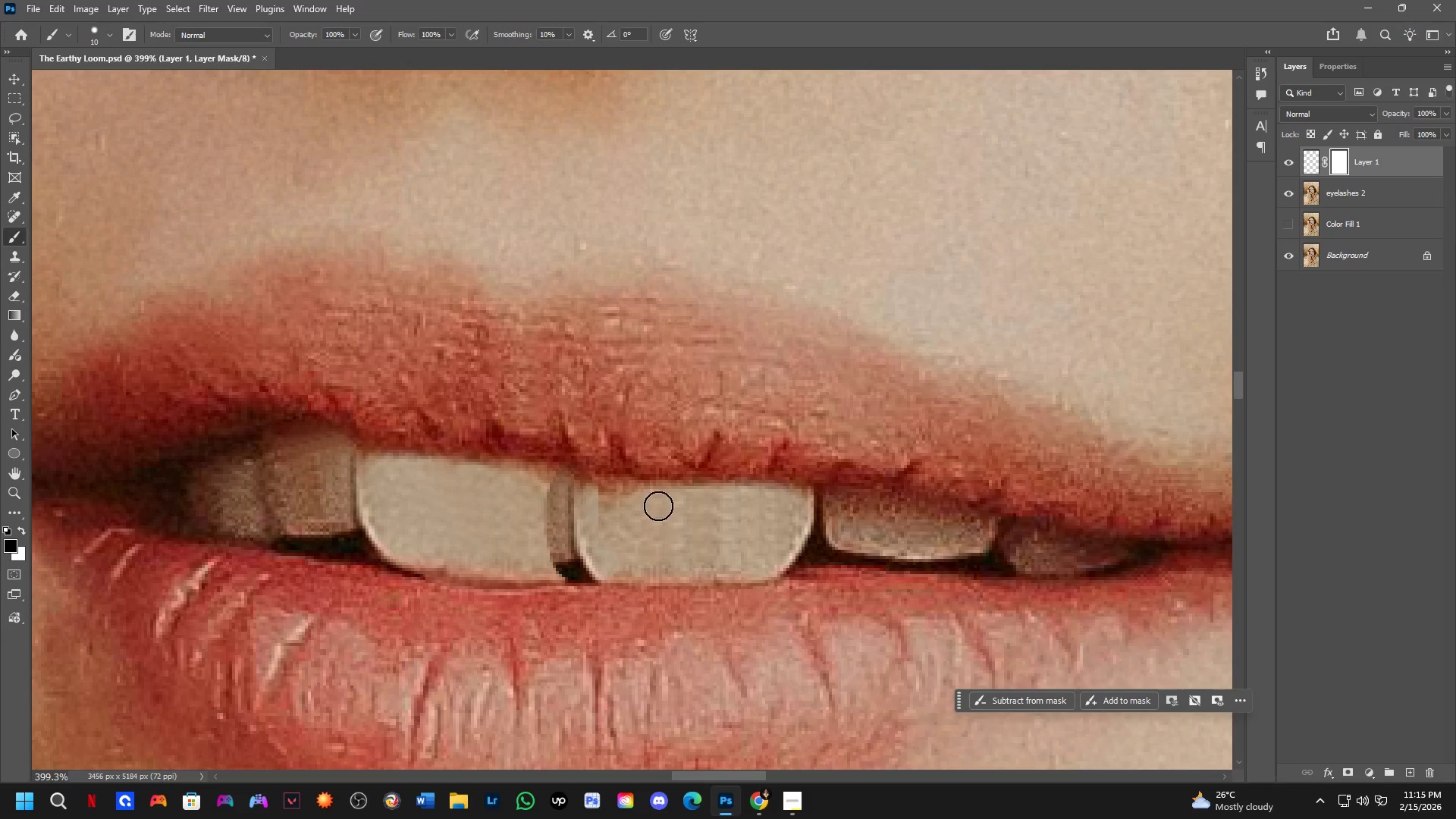 
left_click_drag(start_coordinate=[537, 495], to_coordinate=[541, 569])
 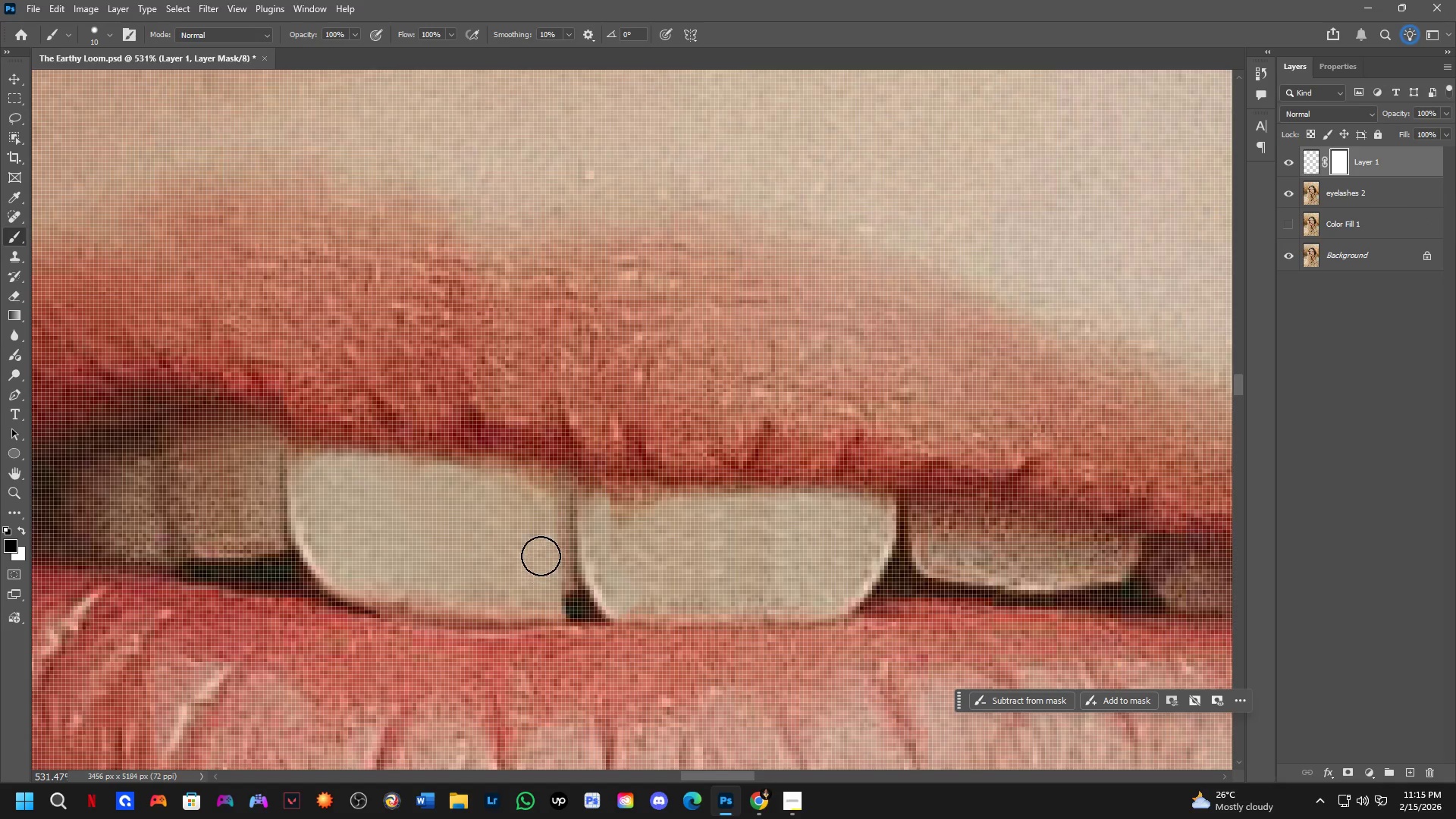 
scroll: coordinate [561, 464], scroll_direction: up, amount: 3.0
 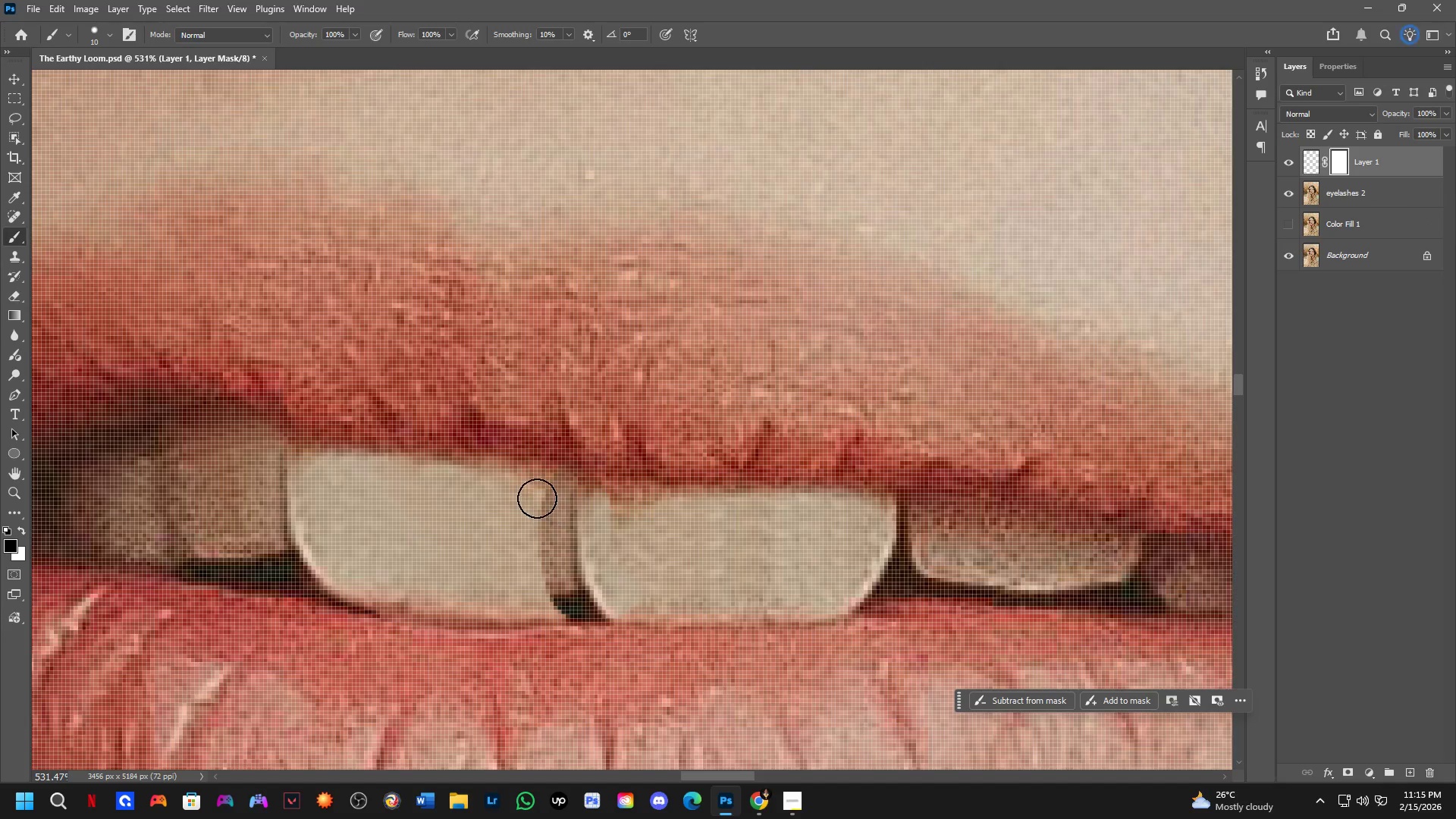 
hold_key(key=AltLeft, duration=0.33)
 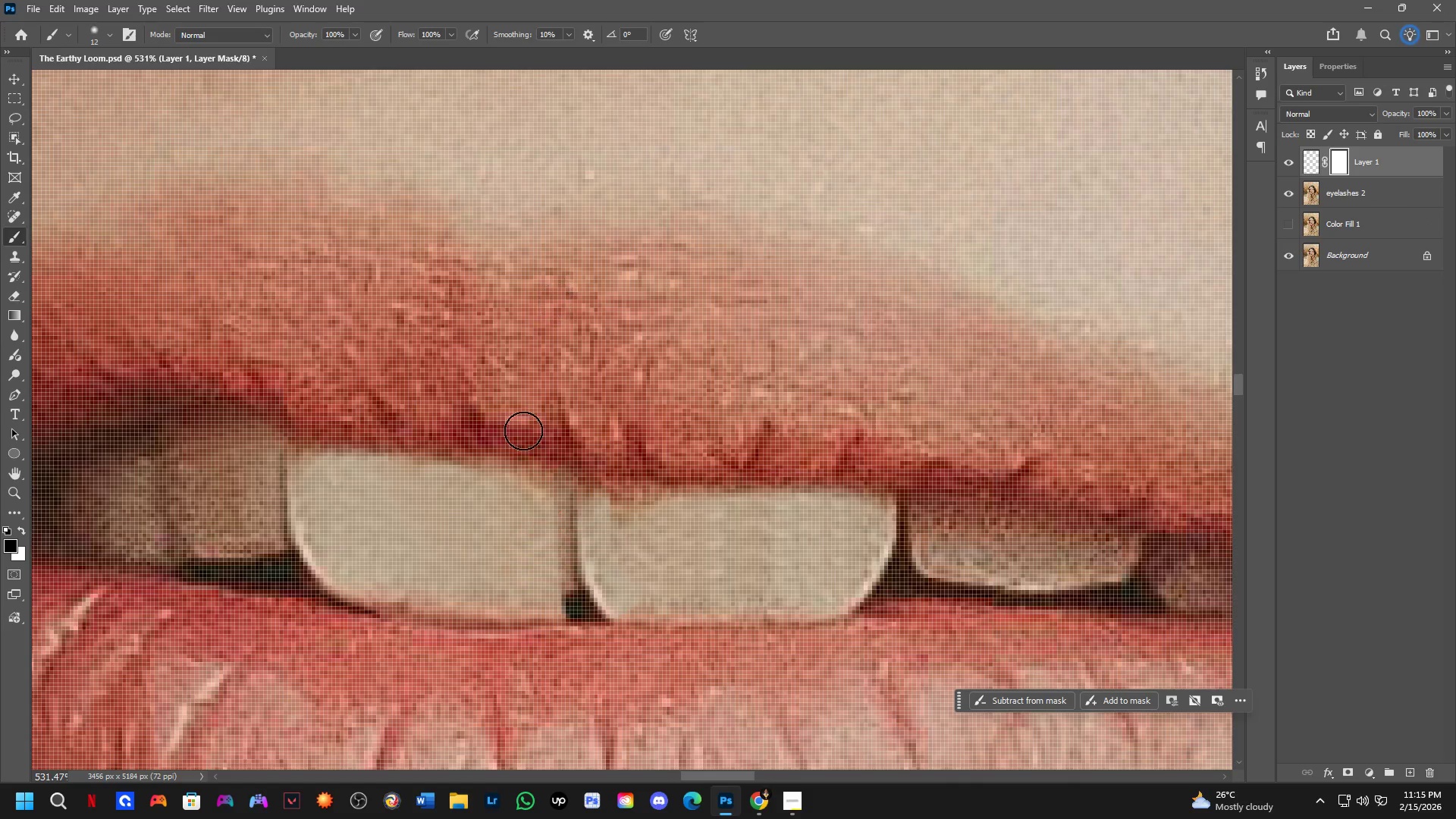 
key(Alt+AltLeft)
 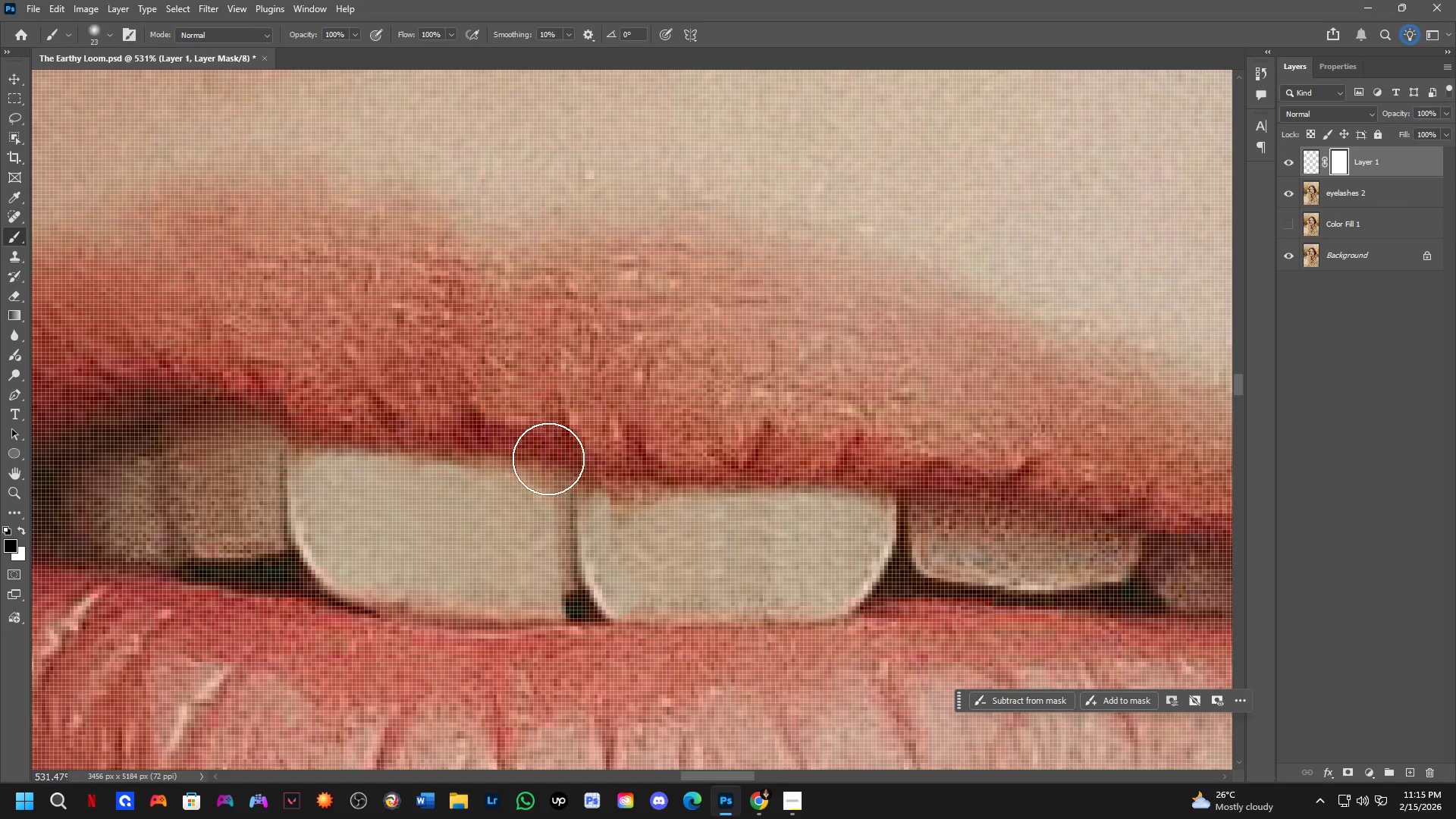 
left_click_drag(start_coordinate=[544, 463], to_coordinate=[574, 654])
 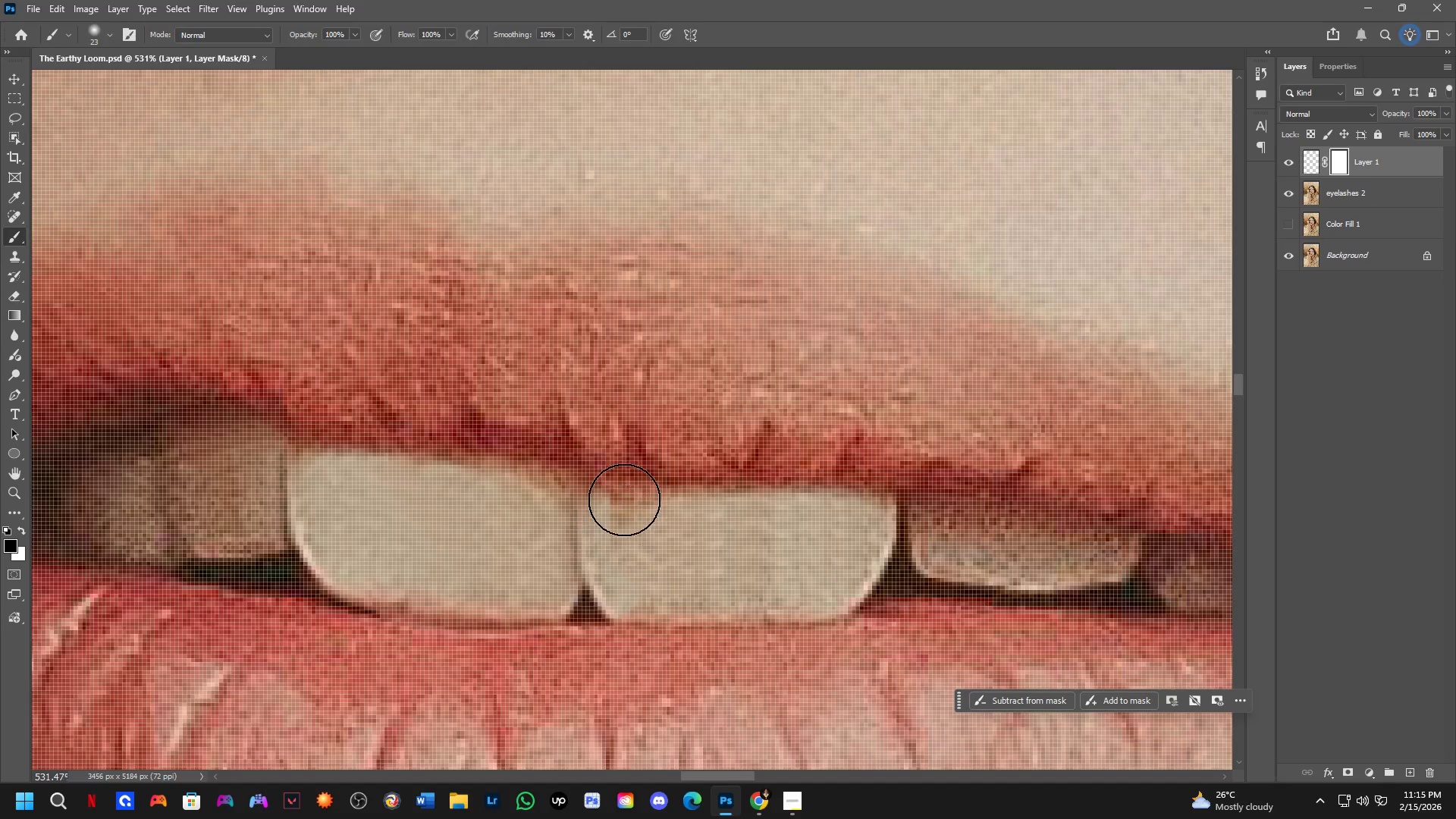 
left_click_drag(start_coordinate=[625, 499], to_coordinate=[652, 530])
 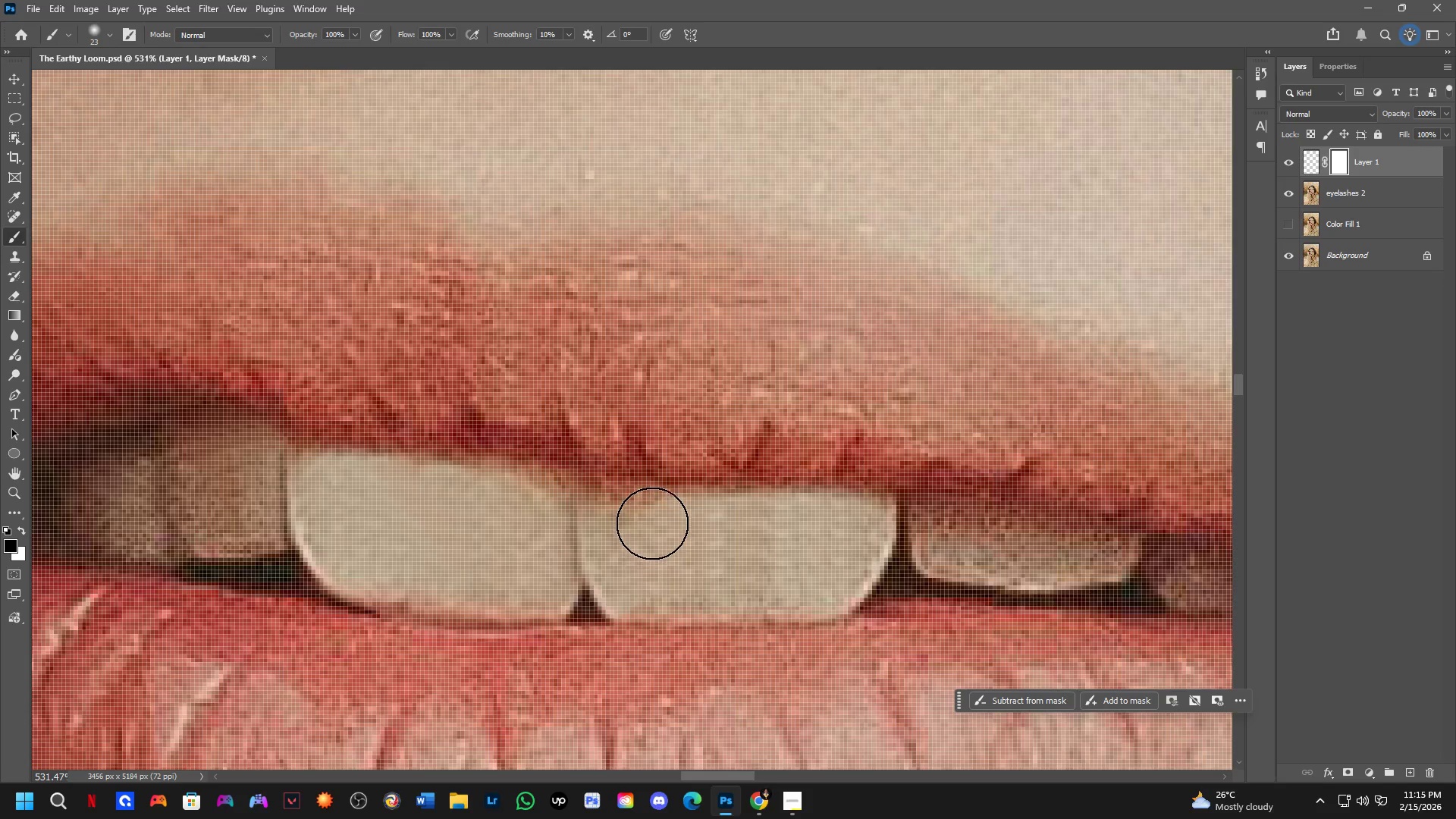 
scroll: coordinate [694, 574], scroll_direction: down, amount: 25.0
 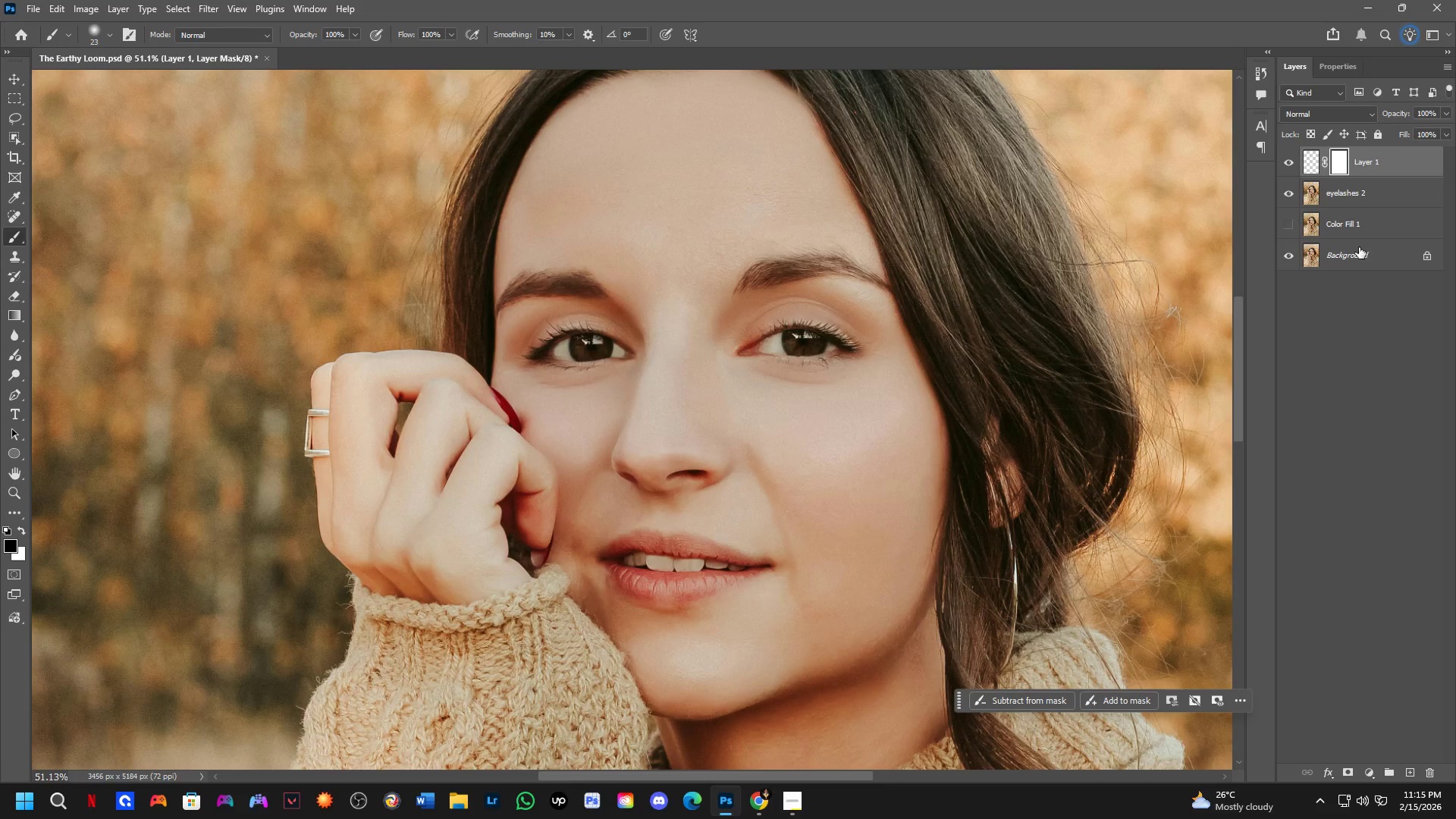 
key(Control+Shift+ShiftLeft)
 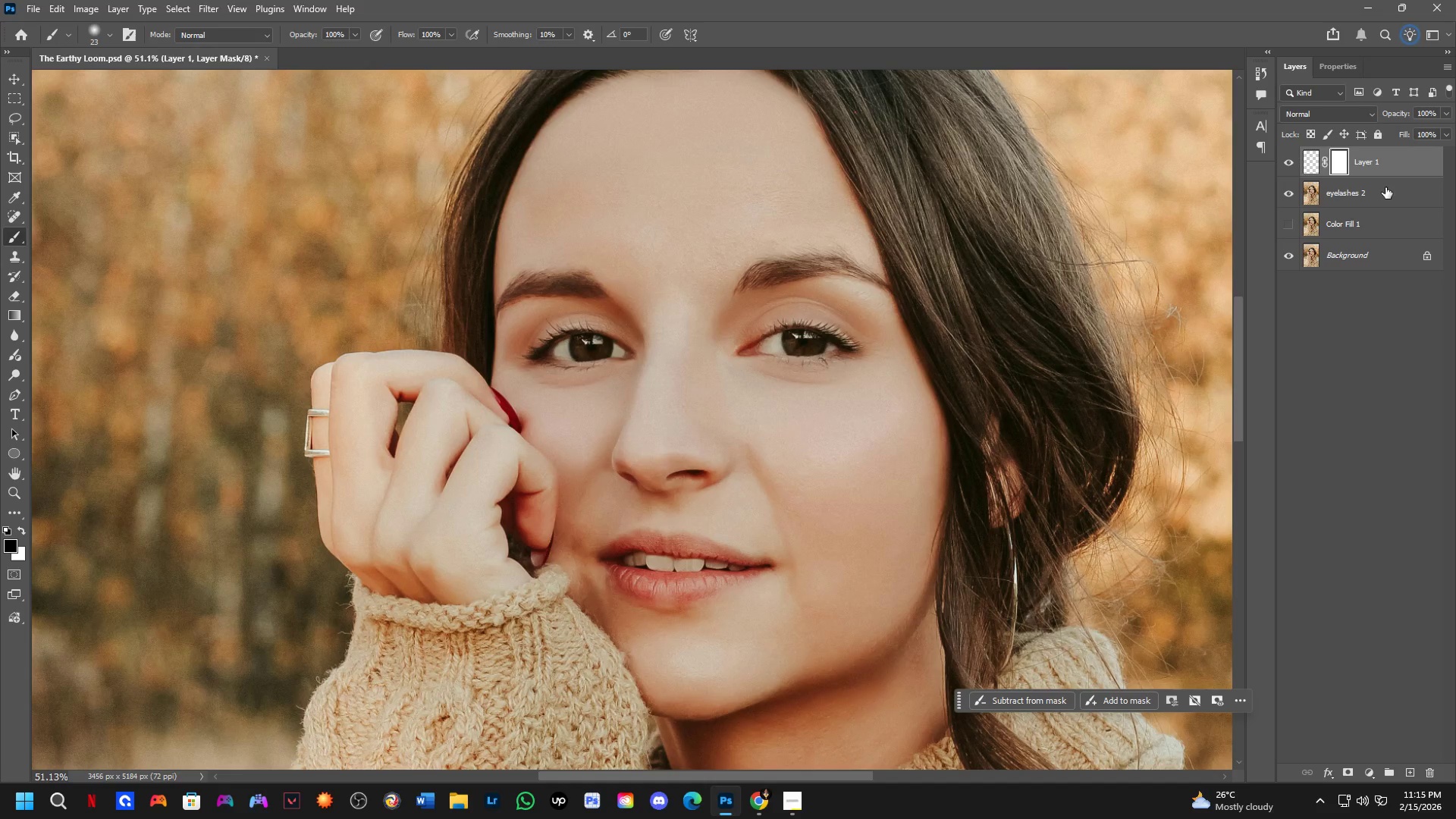 
left_click([1385, 187])
 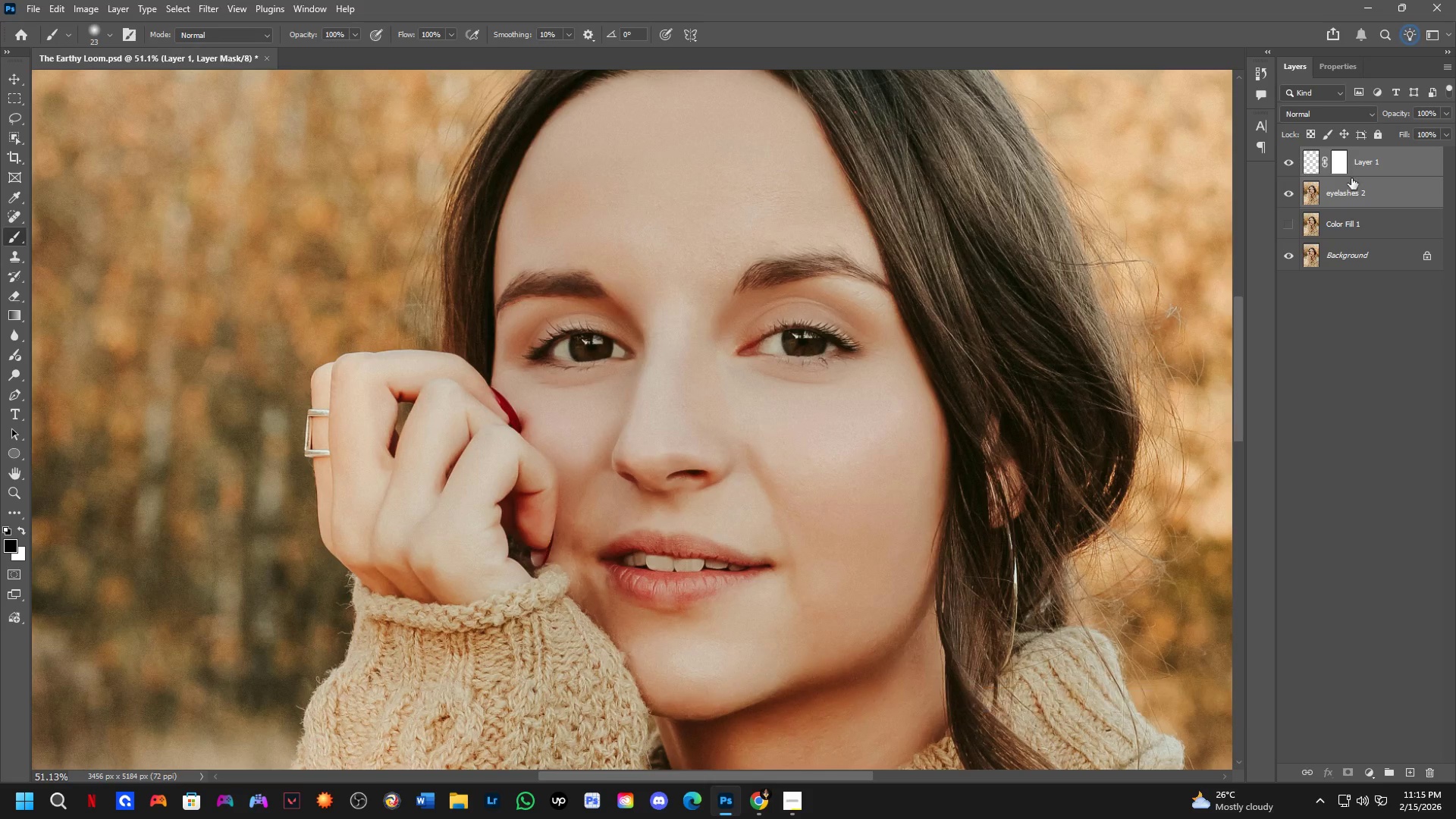 
key(Control+E)
 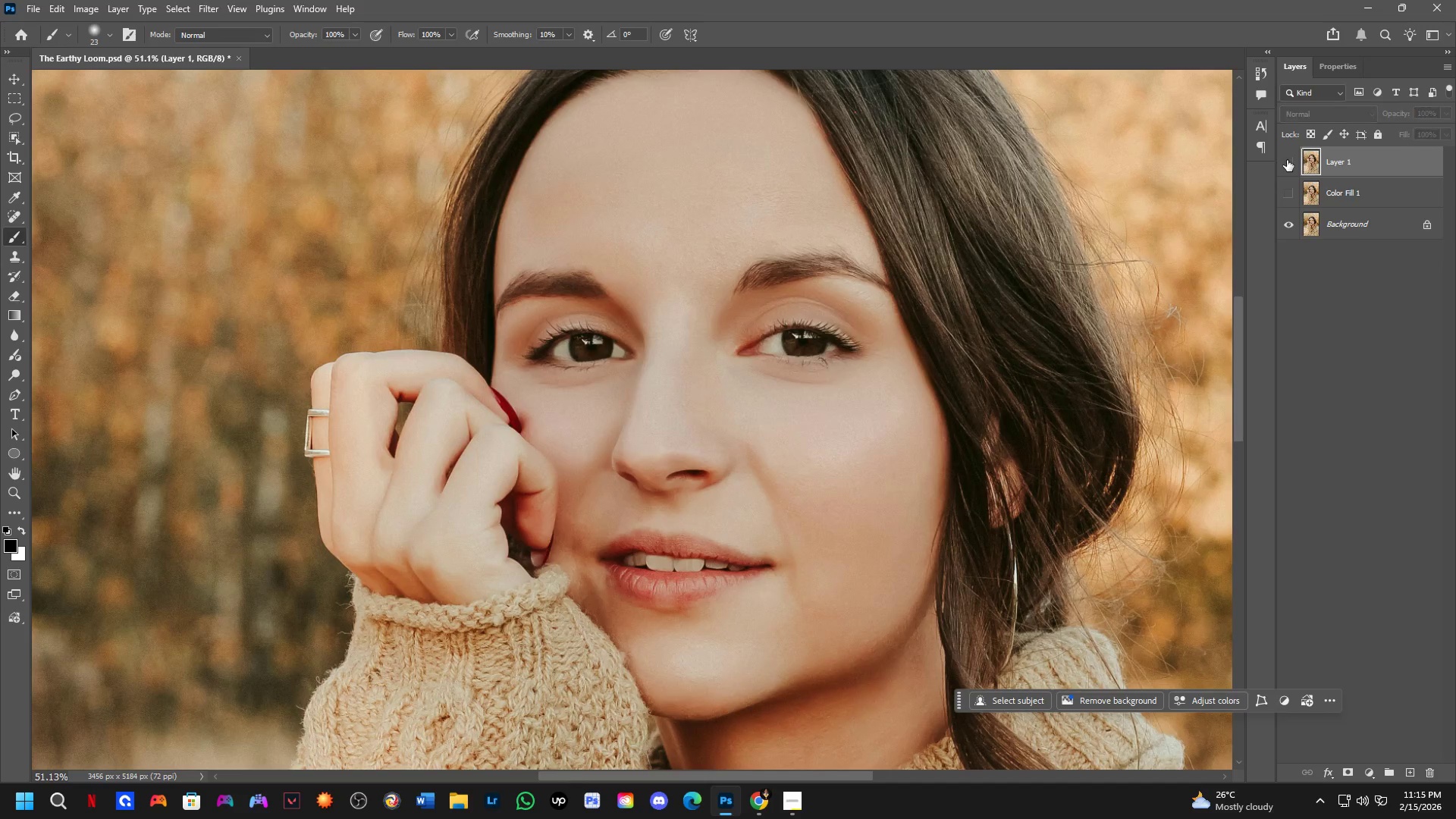 
double_click([1287, 160])
 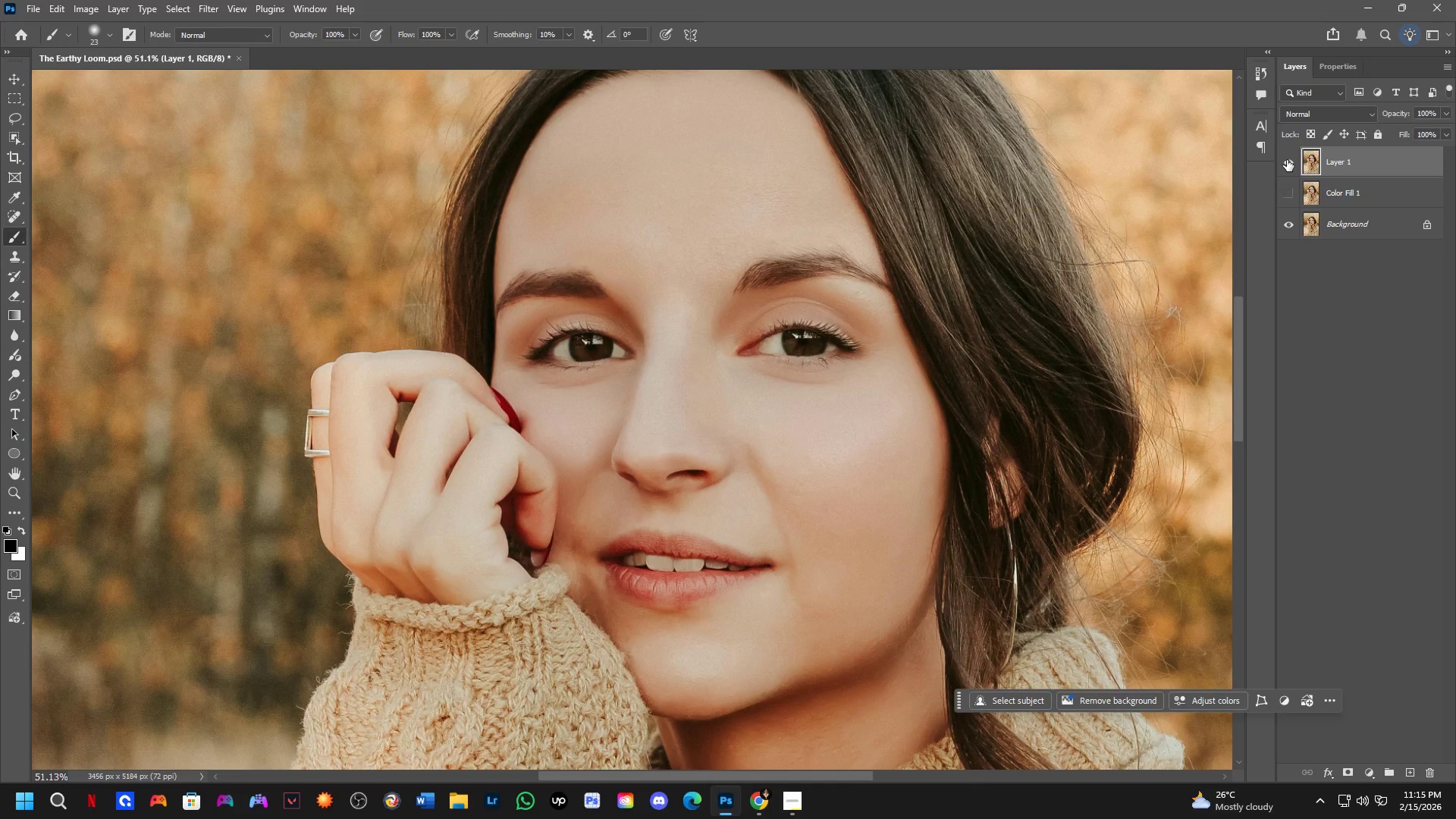 
triple_click([1287, 160])
 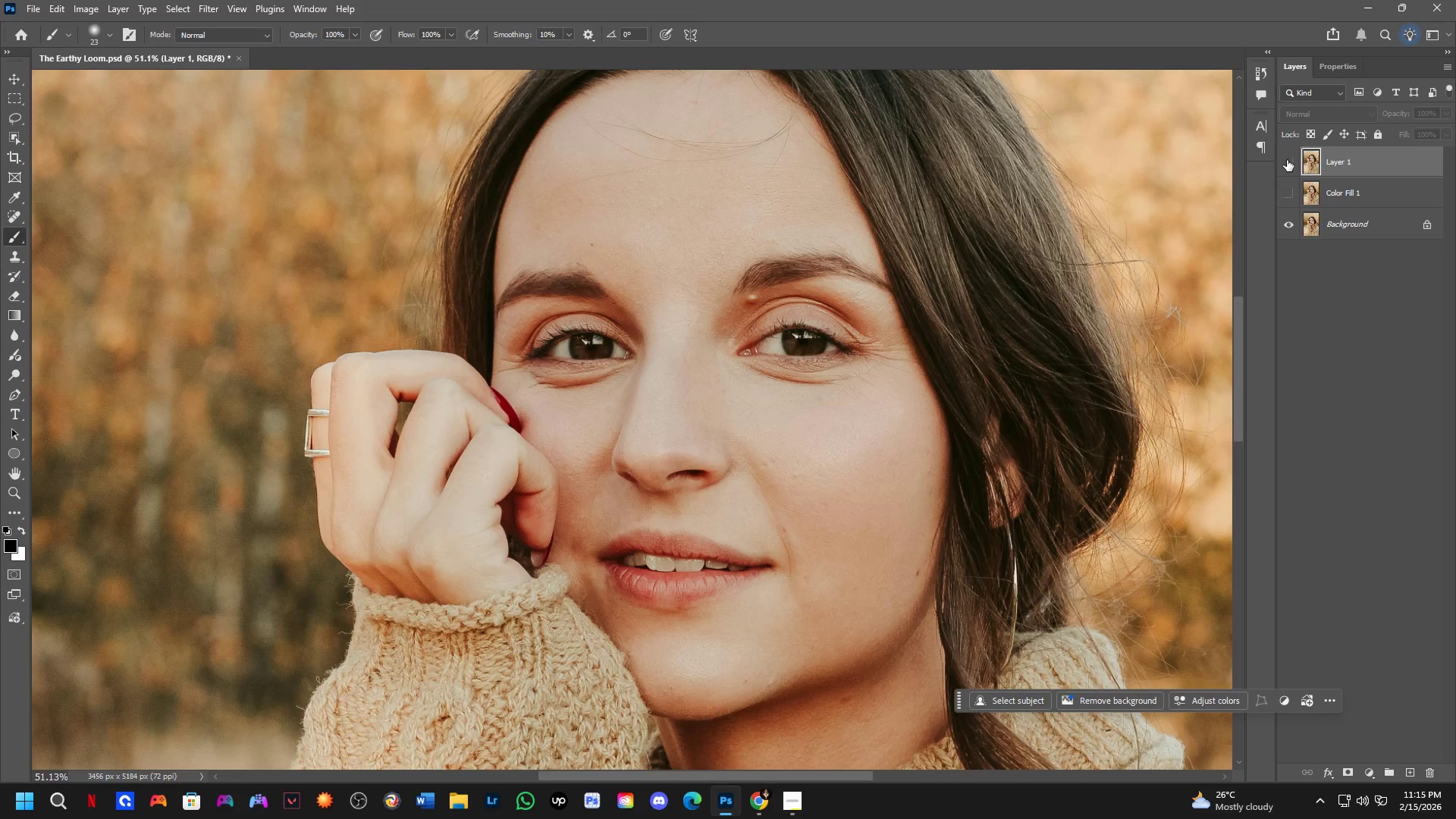 
triple_click([1287, 160])
 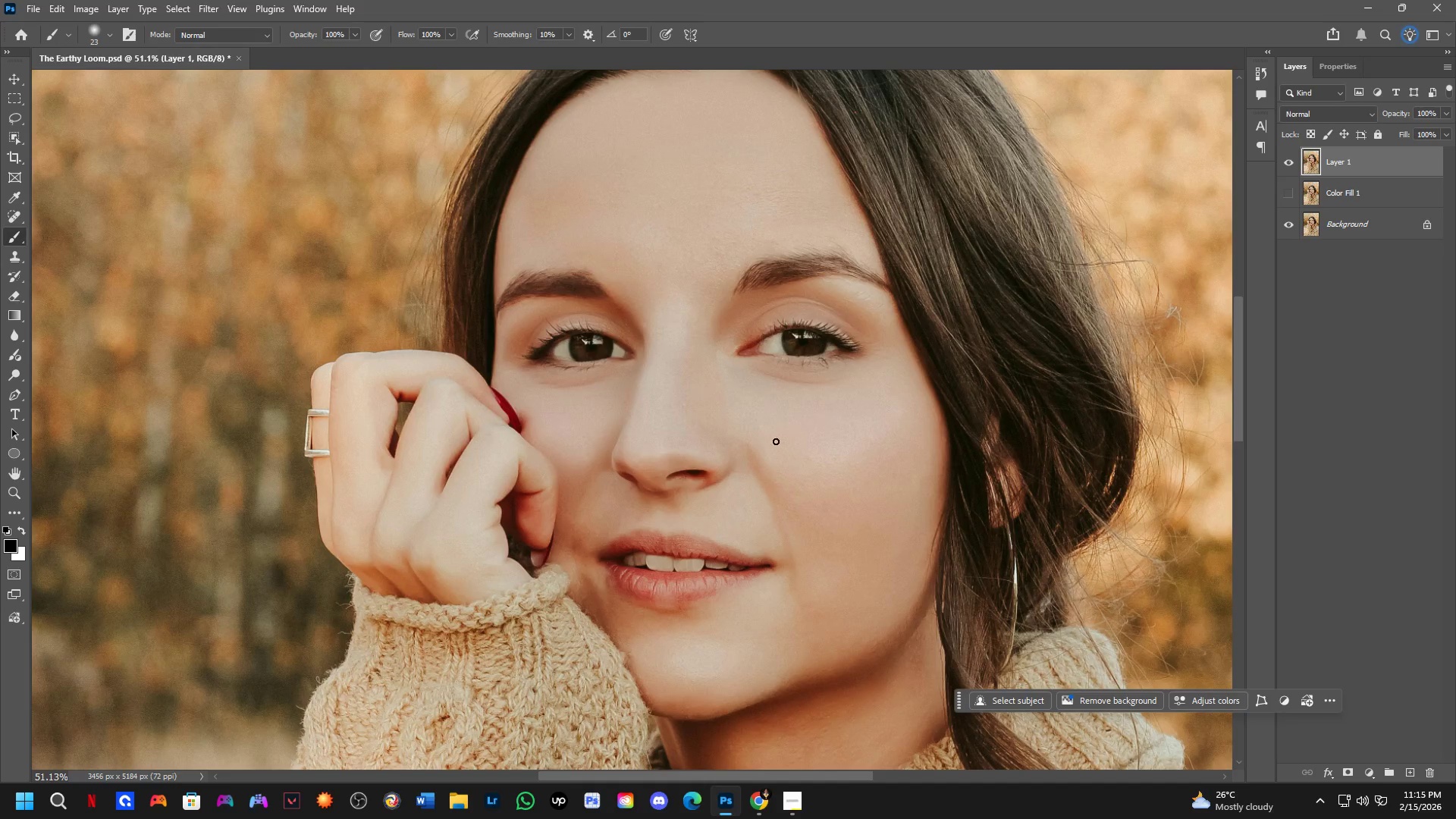 
scroll: coordinate [739, 452], scroll_direction: down, amount: 3.0
 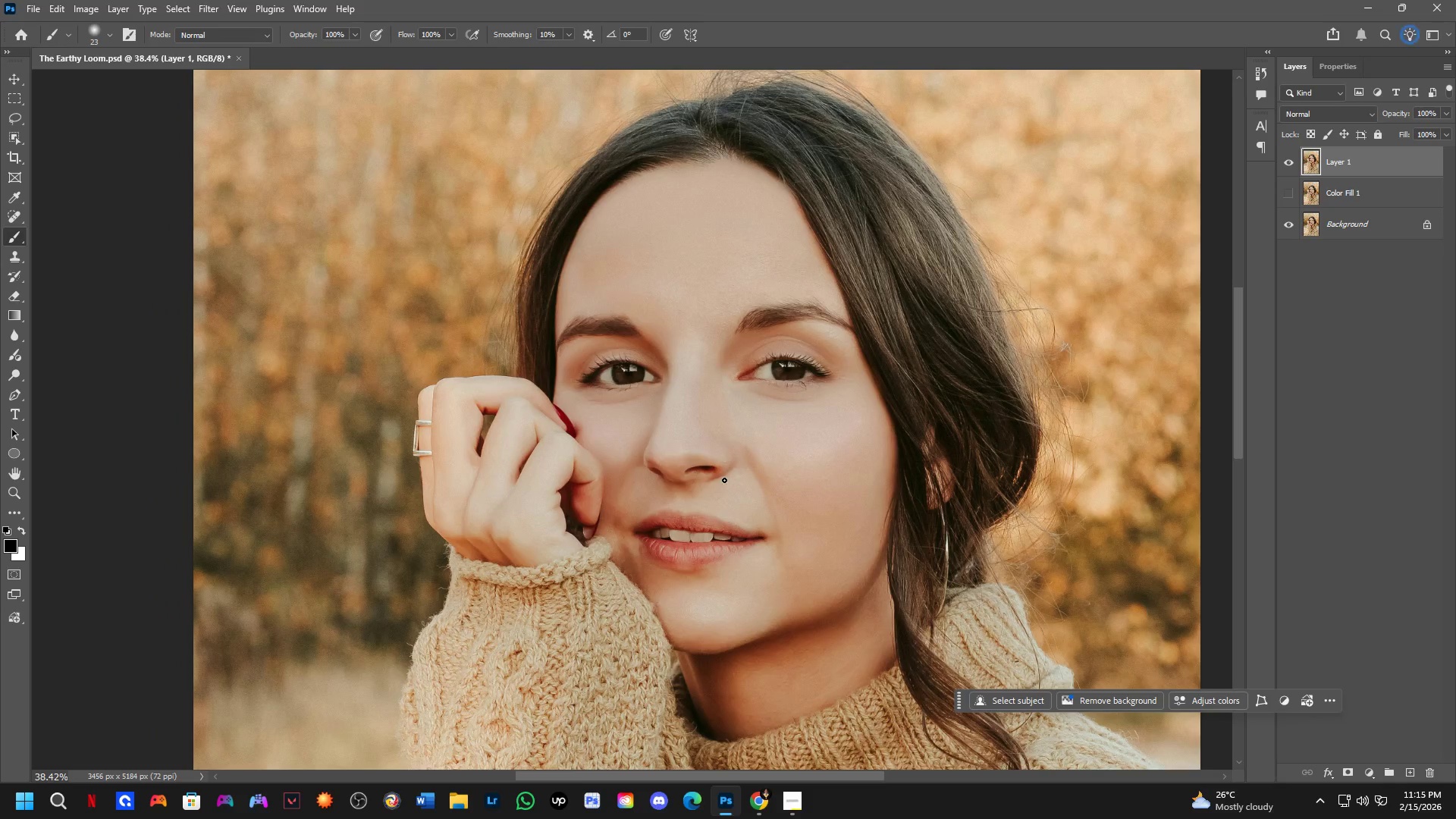 
hold_key(key=Space, duration=0.75)
 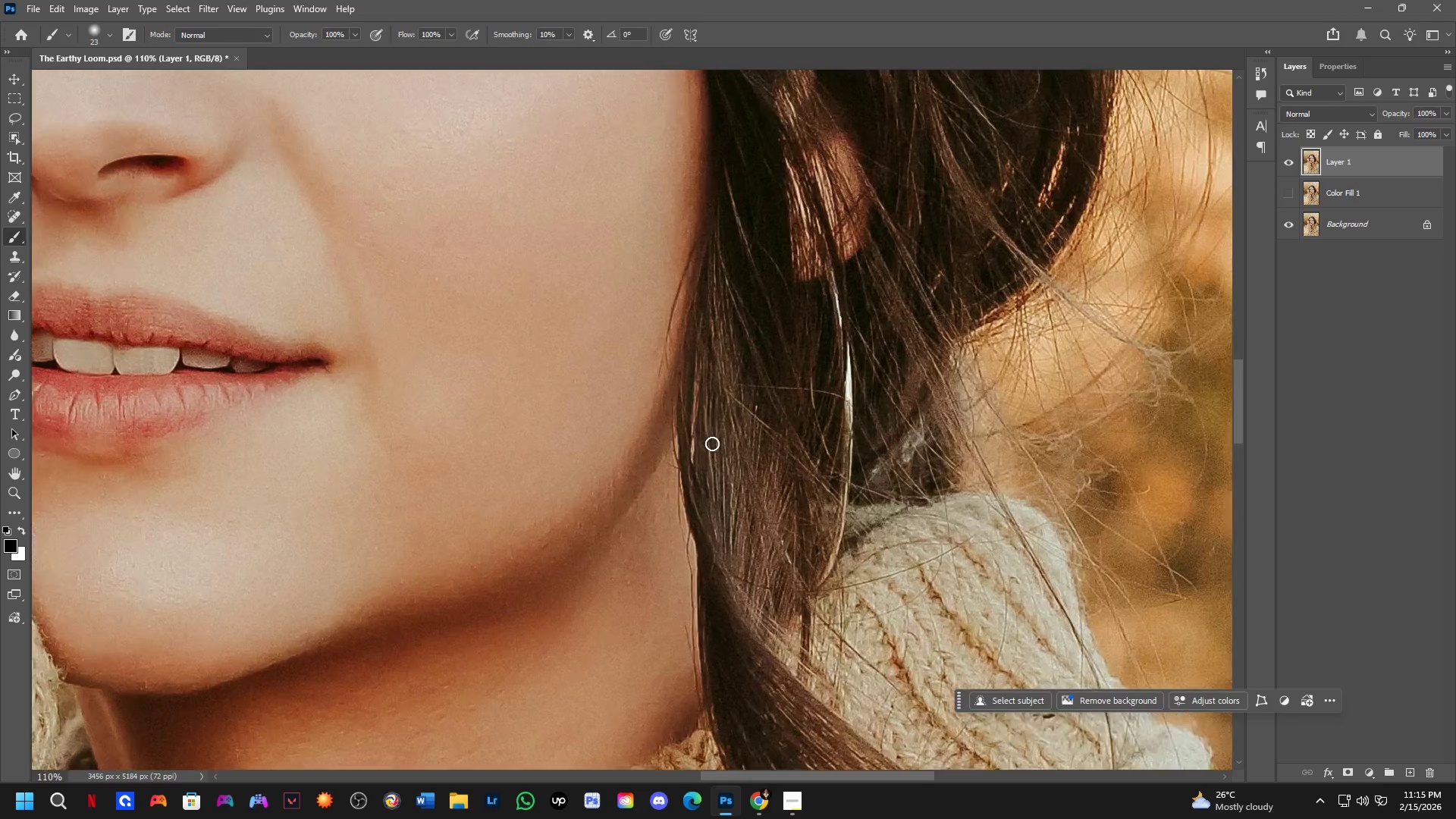 
left_click_drag(start_coordinate=[803, 534], to_coordinate=[645, 428])
 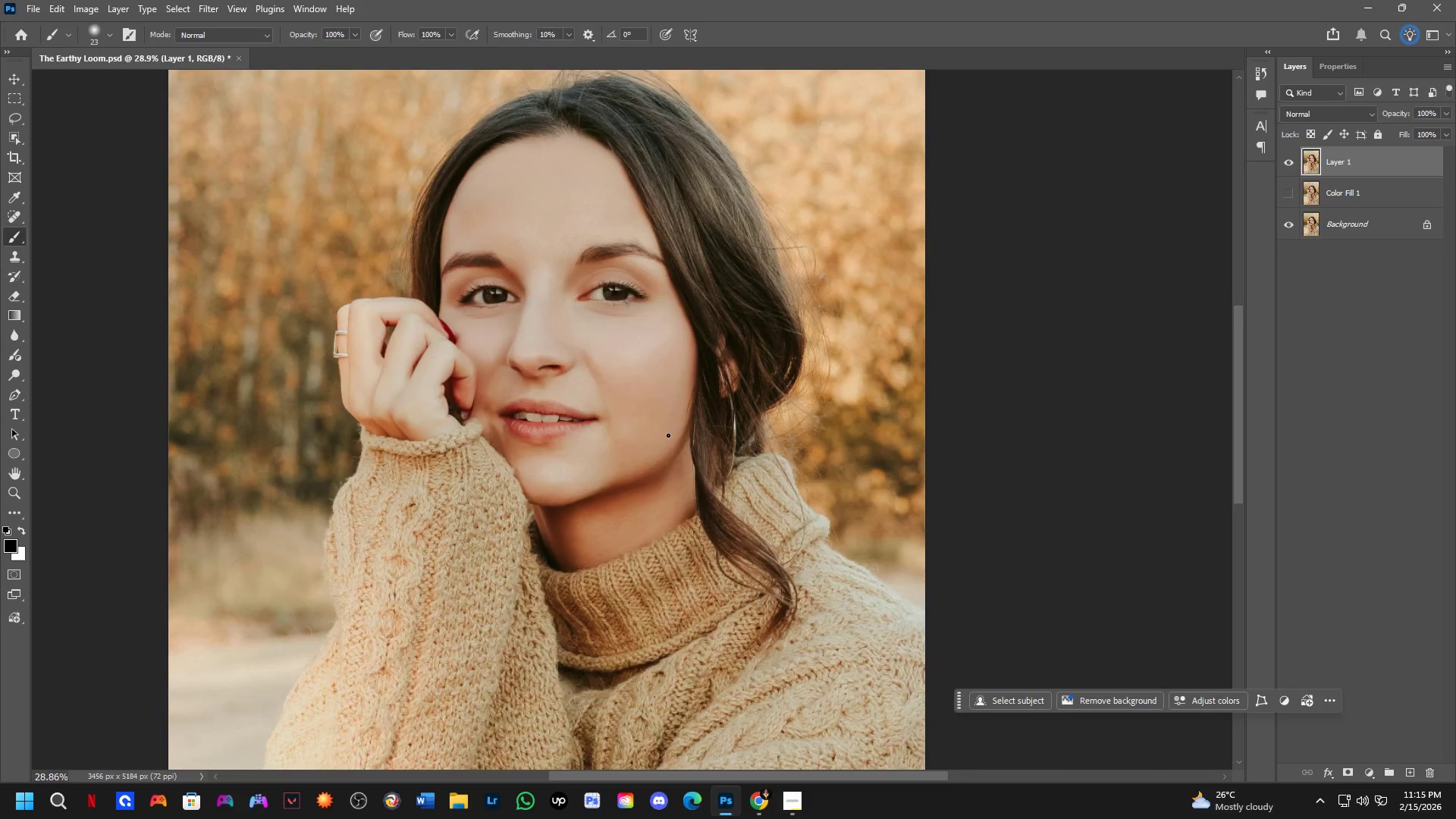 
scroll: coordinate [733, 486], scroll_direction: down, amount: 3.0
 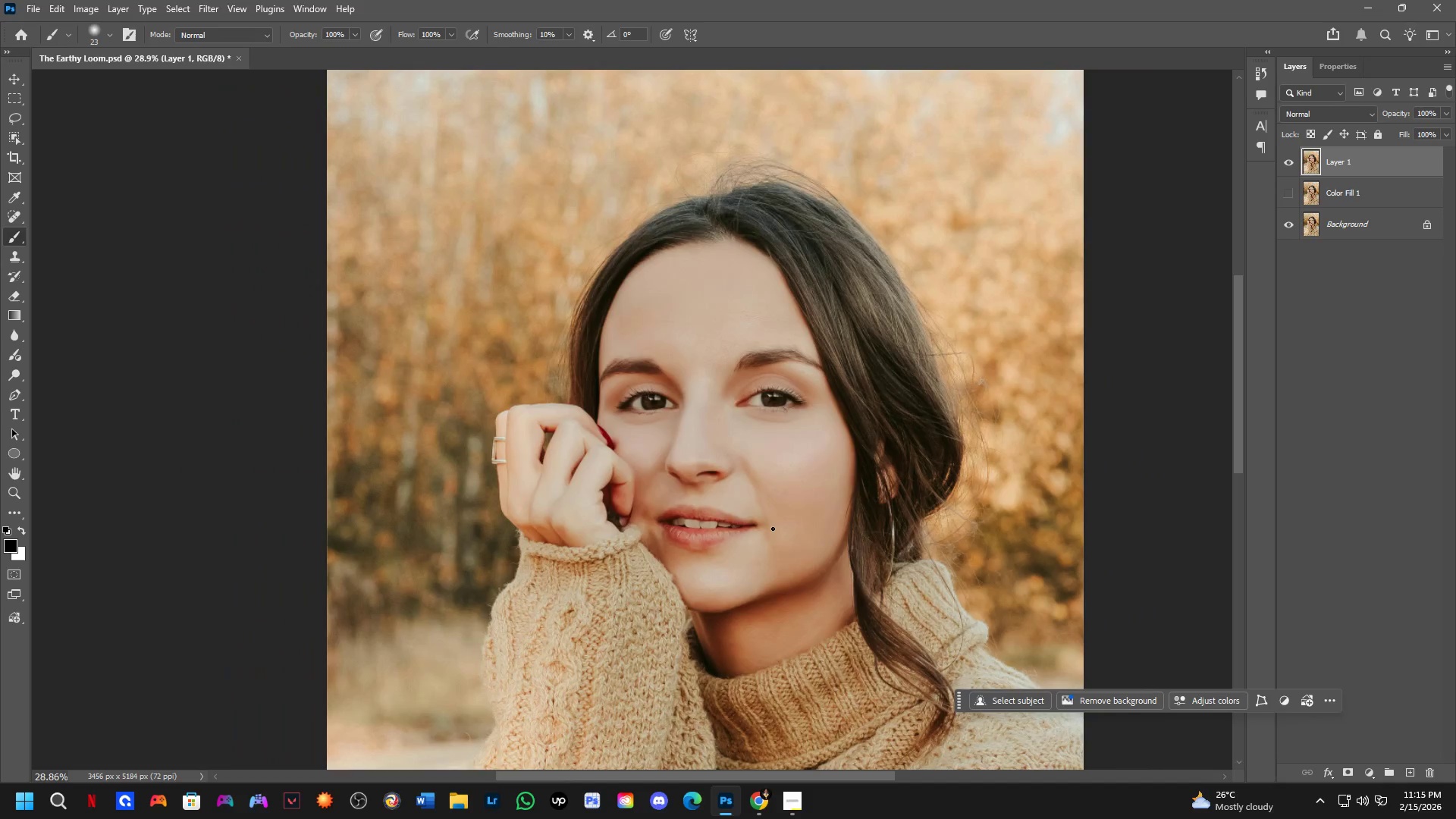 
key(Shift+ShiftLeft)
 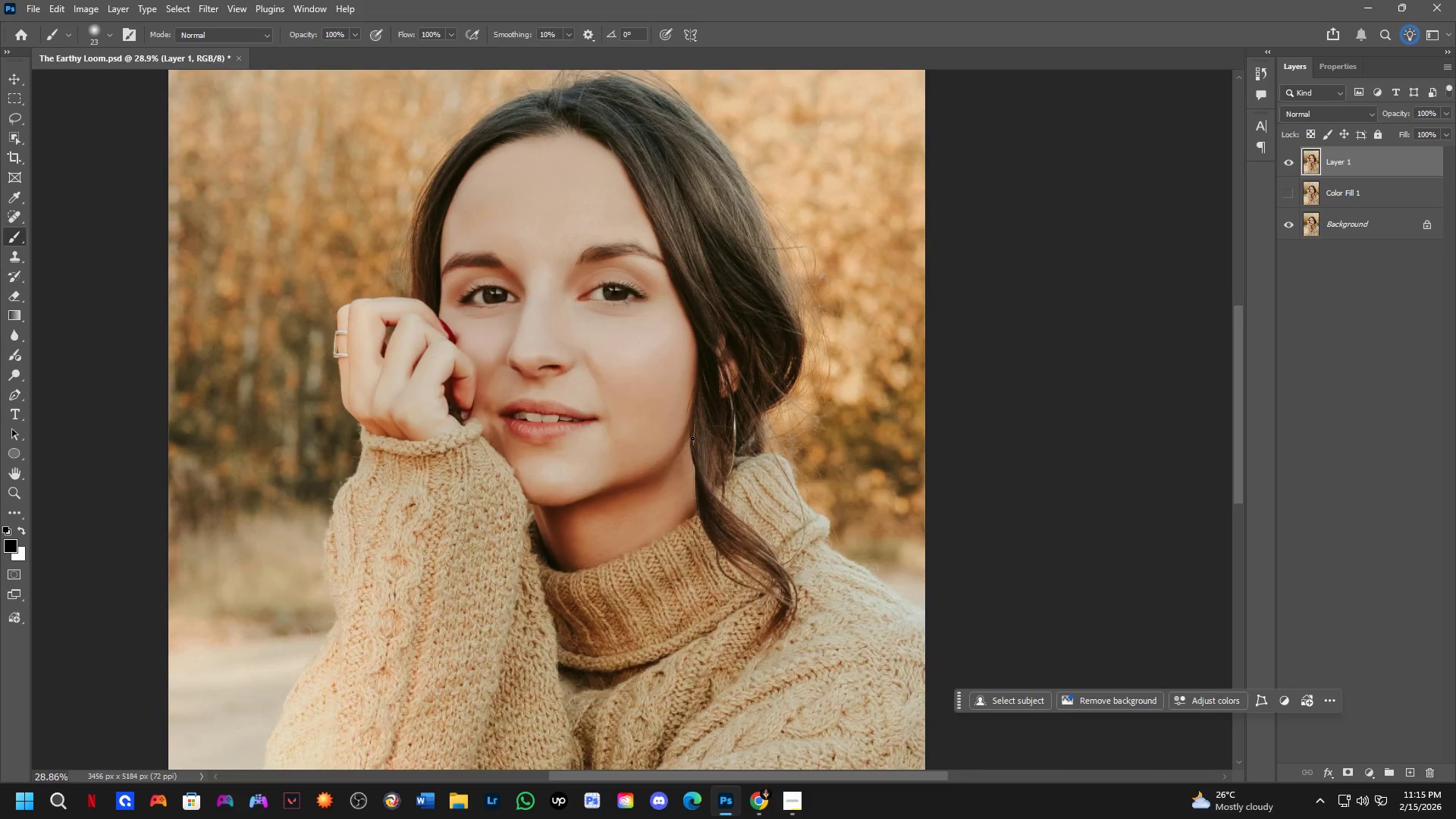 
hold_key(key=Space, duration=0.8)
 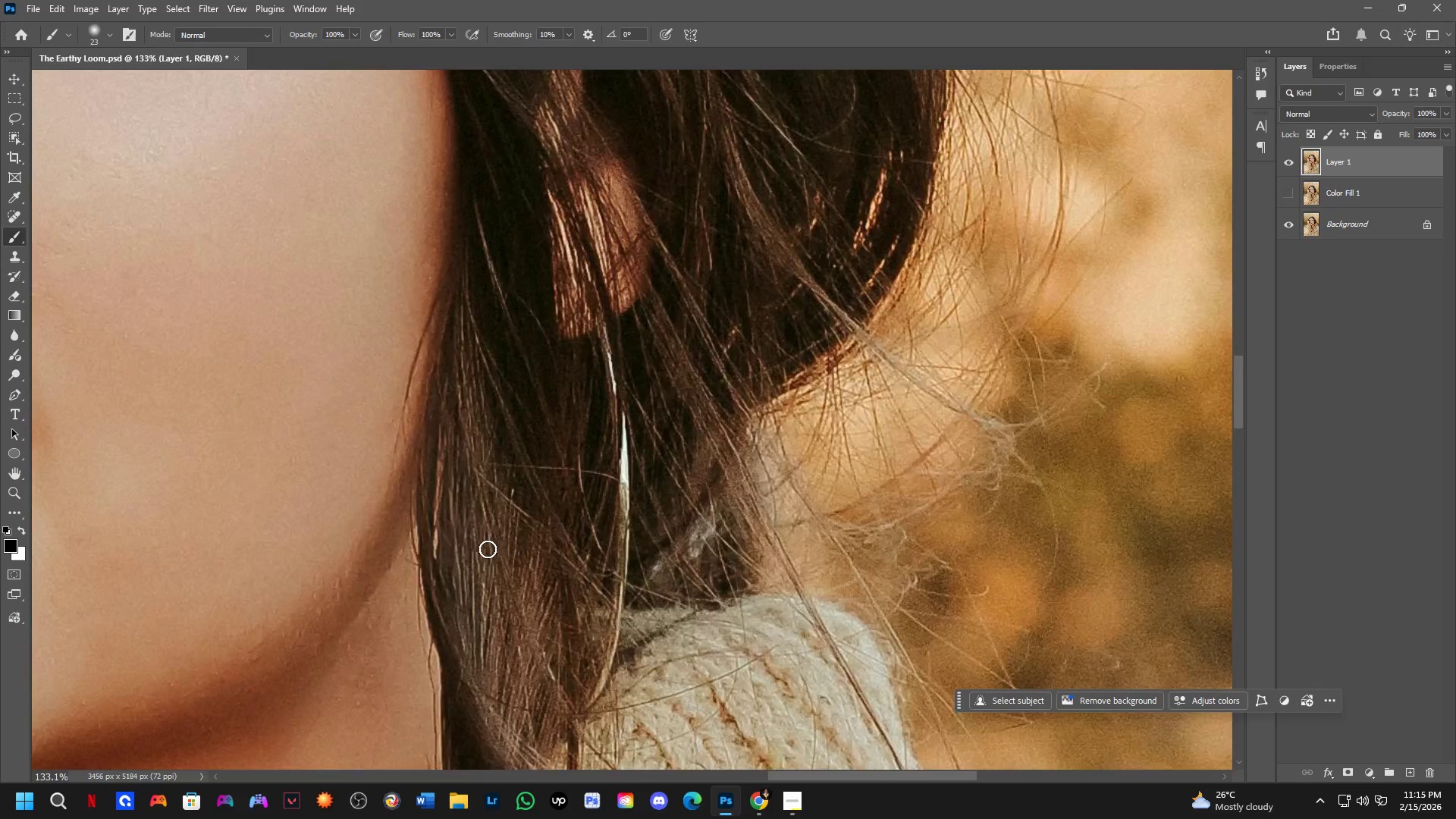 
left_click_drag(start_coordinate=[766, 488], to_coordinate=[519, 577])
 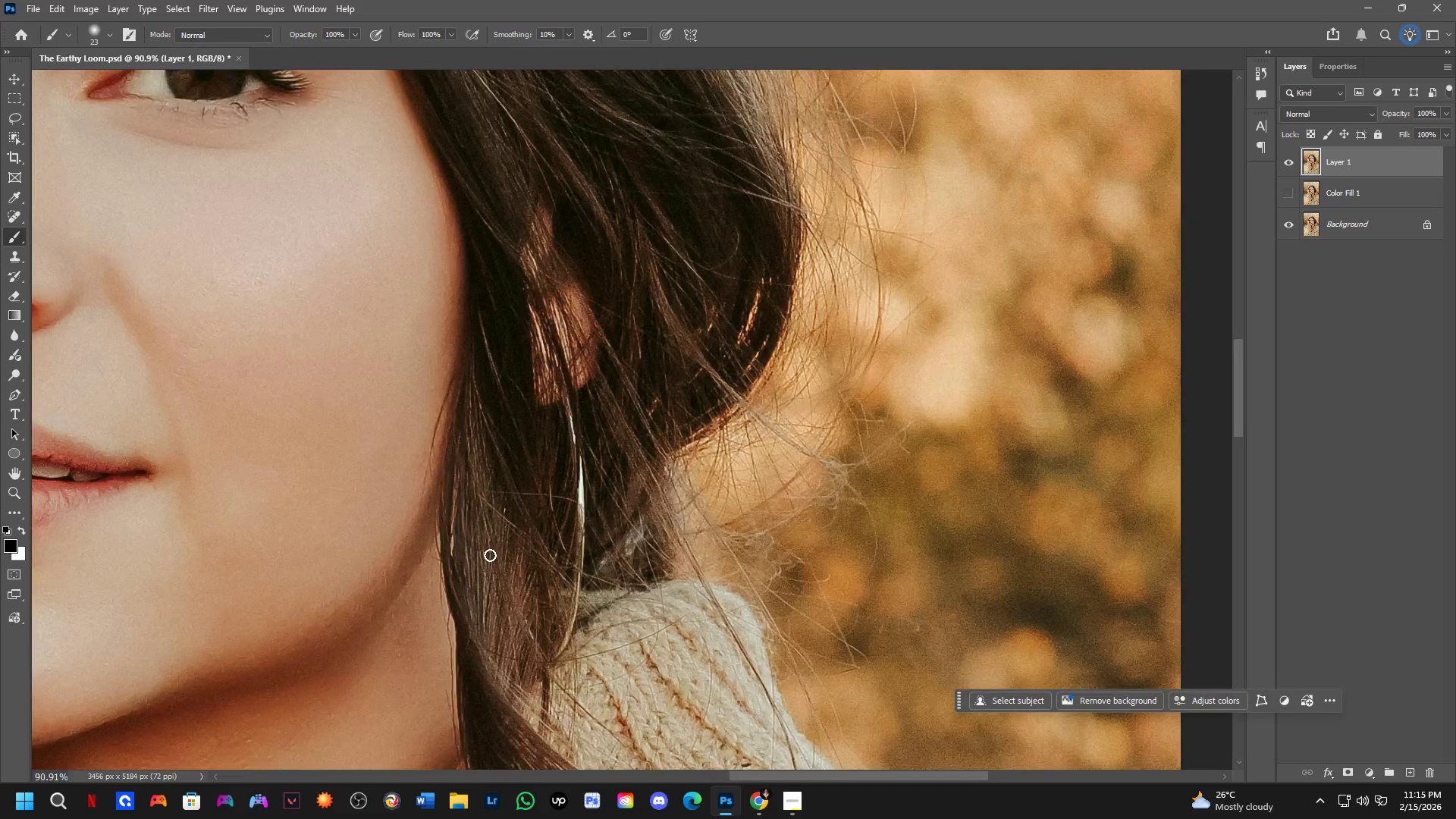 
scroll: coordinate [718, 469], scroll_direction: up, amount: 3.0
 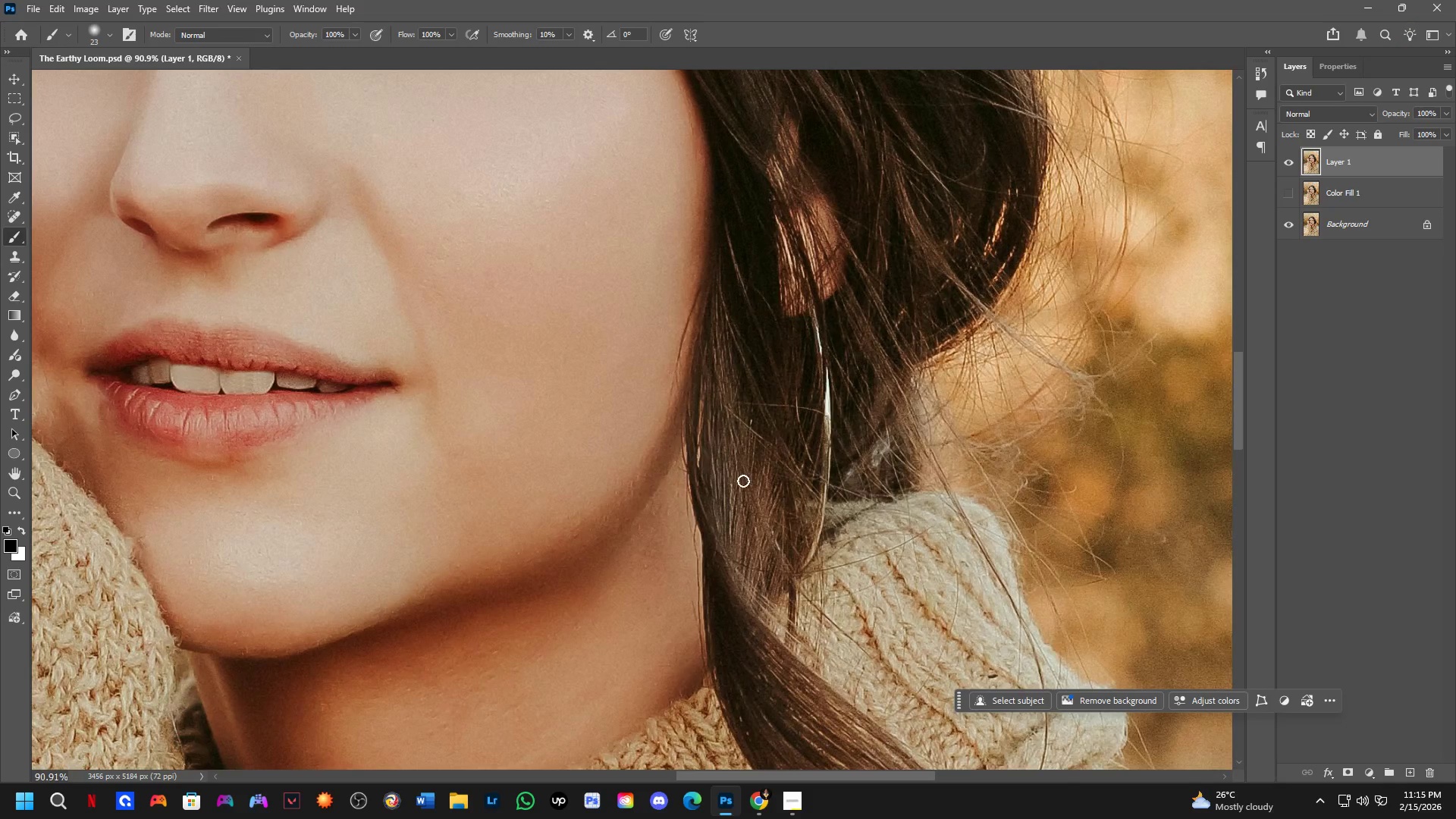 
hold_key(key=Space, duration=1.51)
 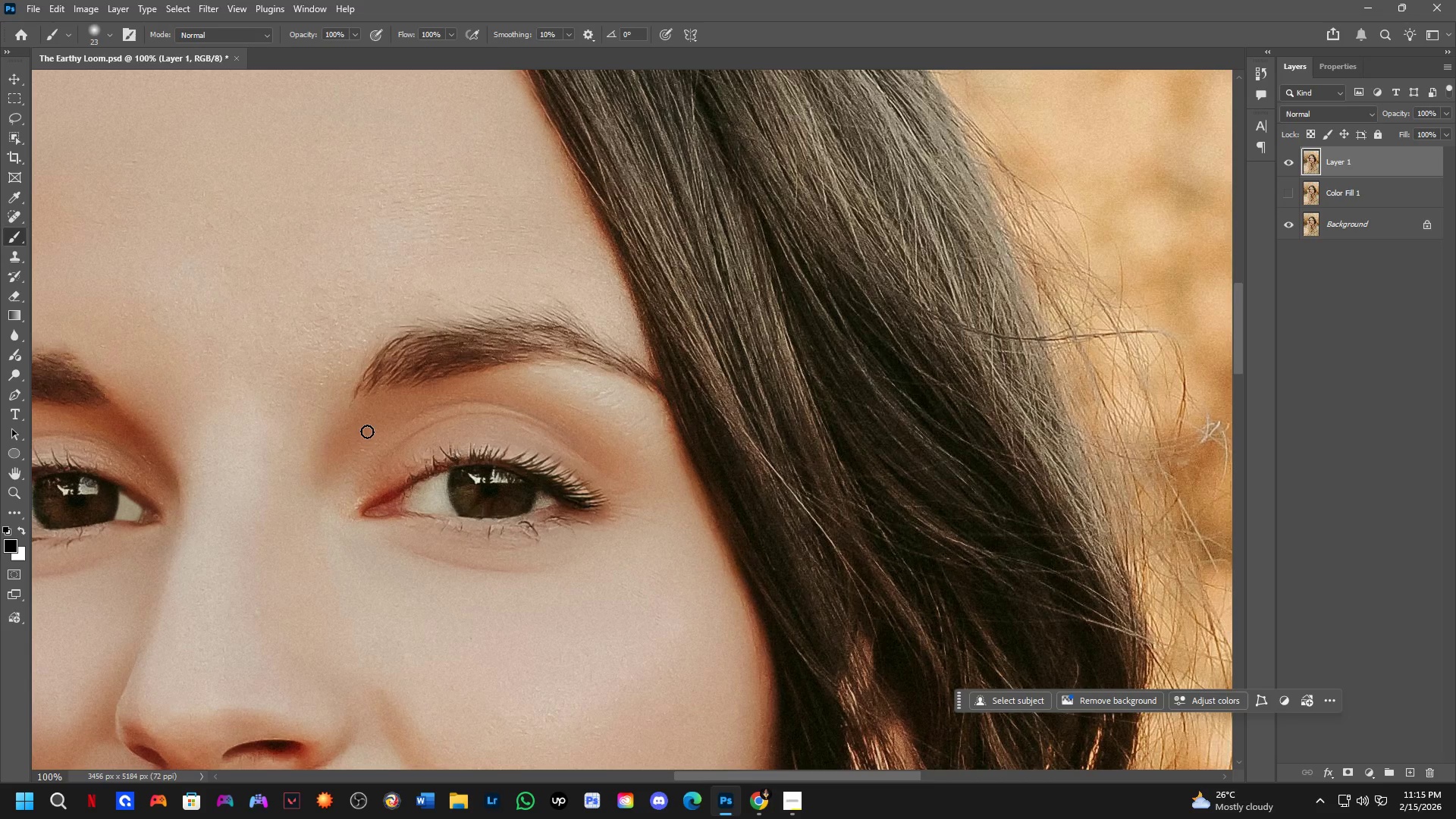 
left_click_drag(start_coordinate=[480, 516], to_coordinate=[547, 659])
 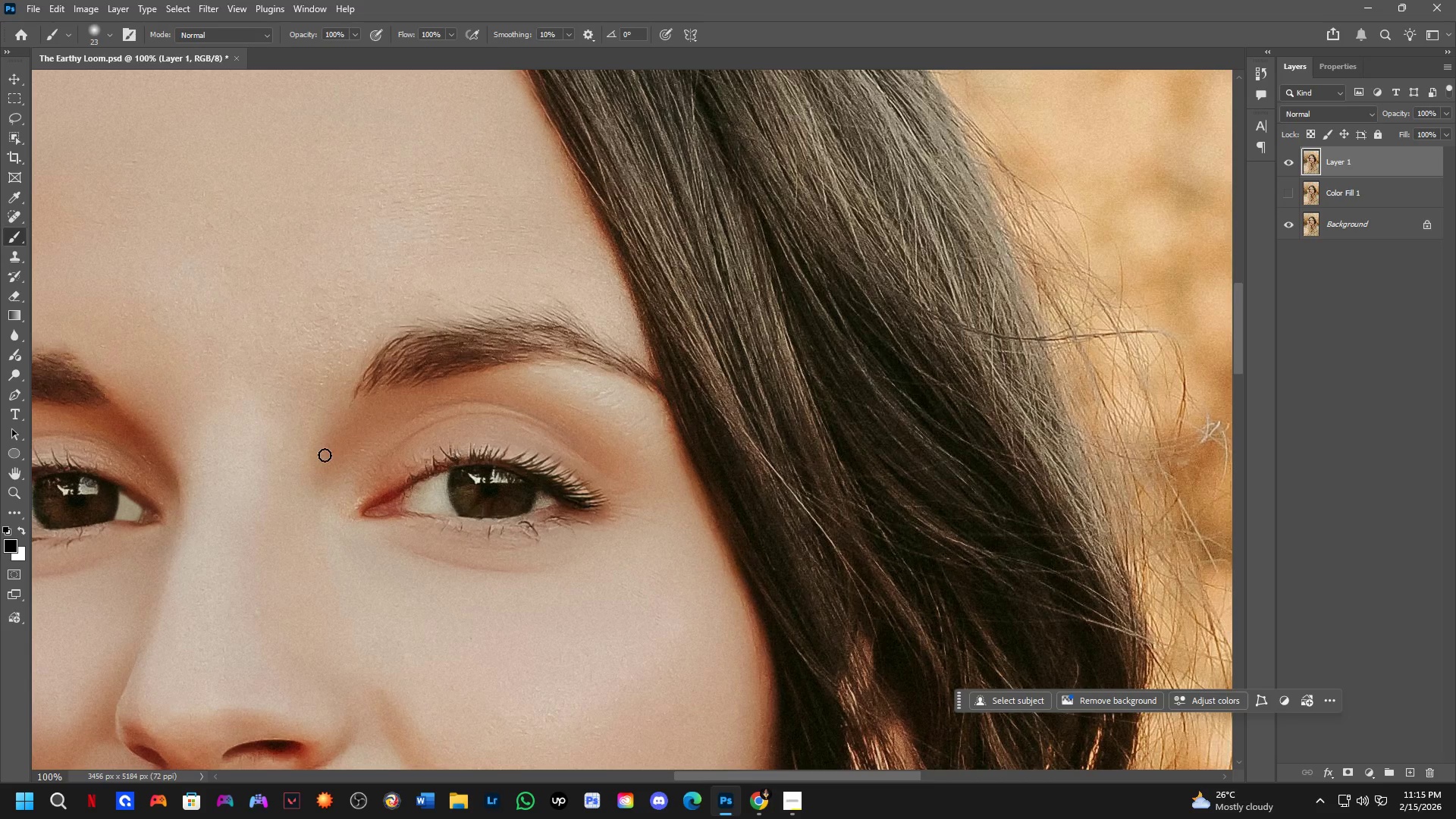 
scroll: coordinate [499, 545], scroll_direction: down, amount: 8.0
 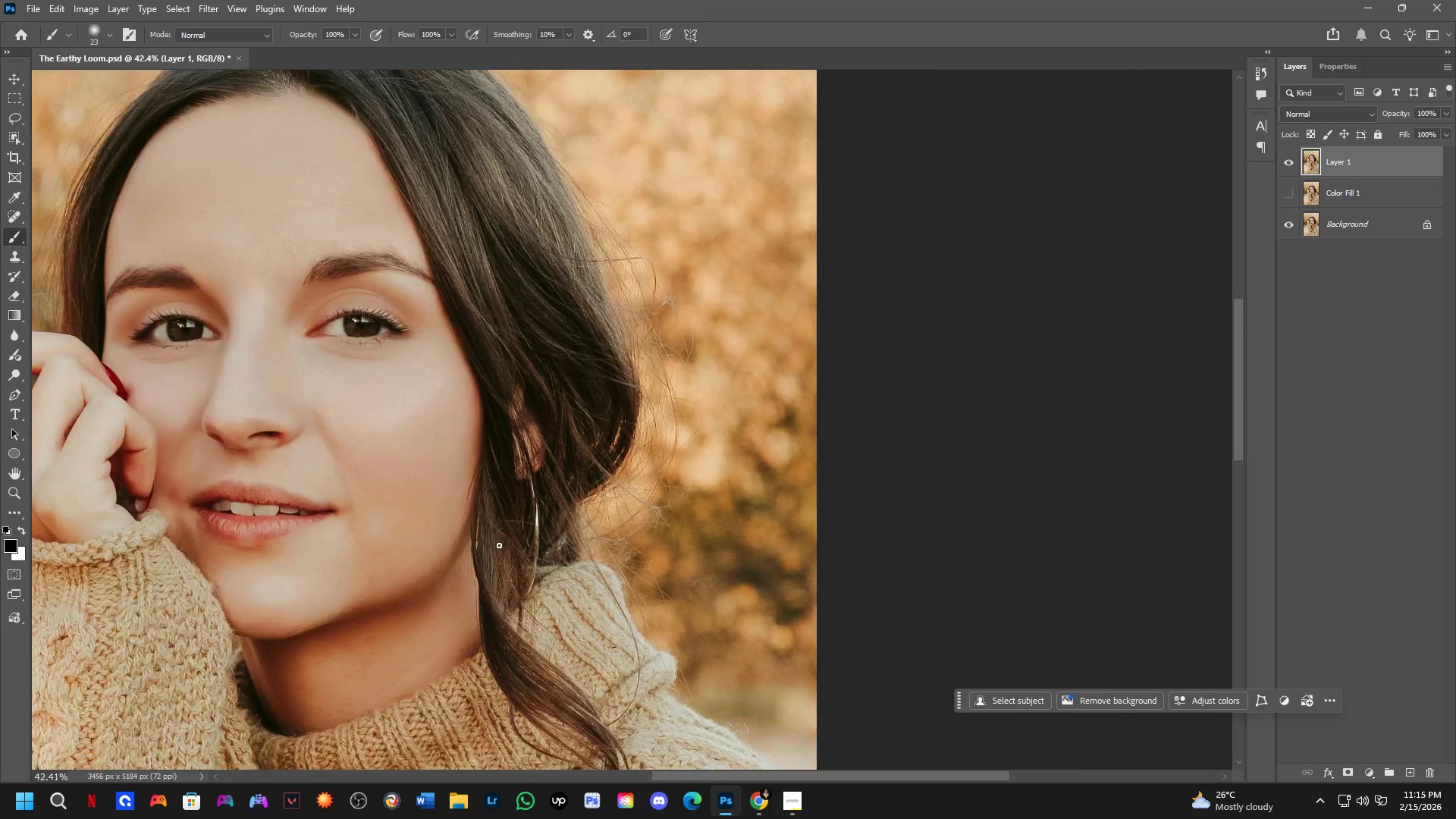 
key(Space)
 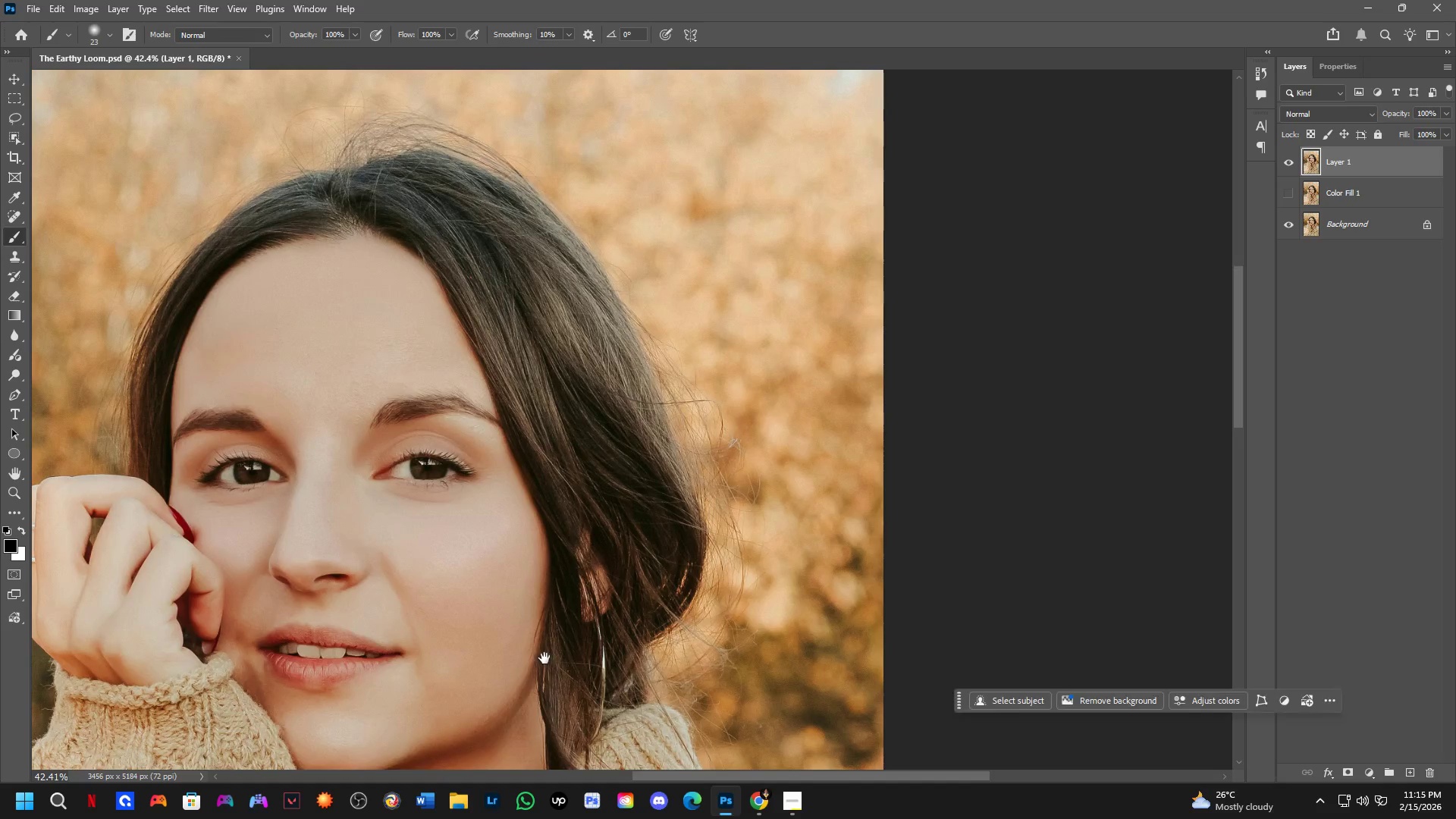 
key(Space)
 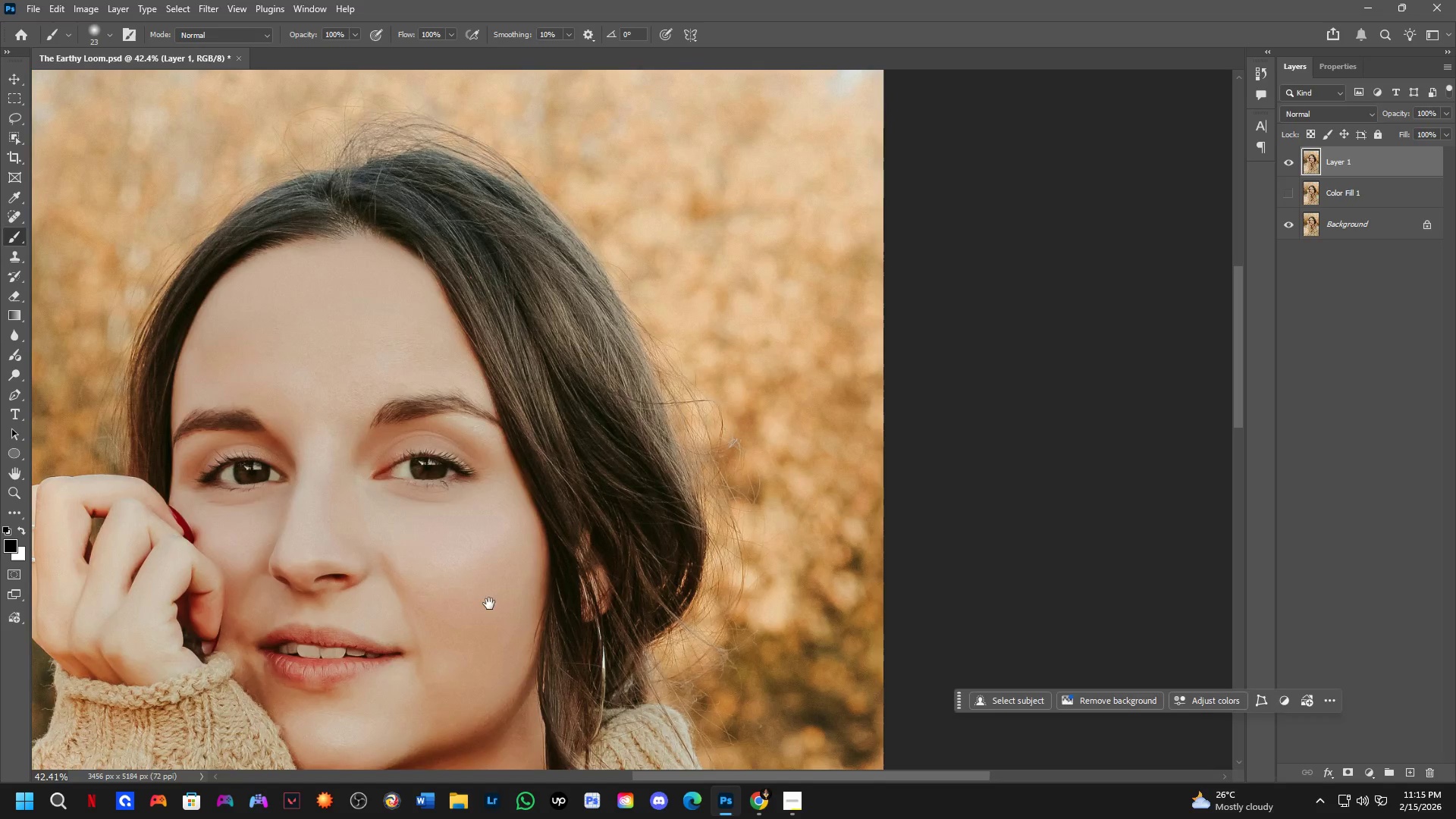 
key(Space)
 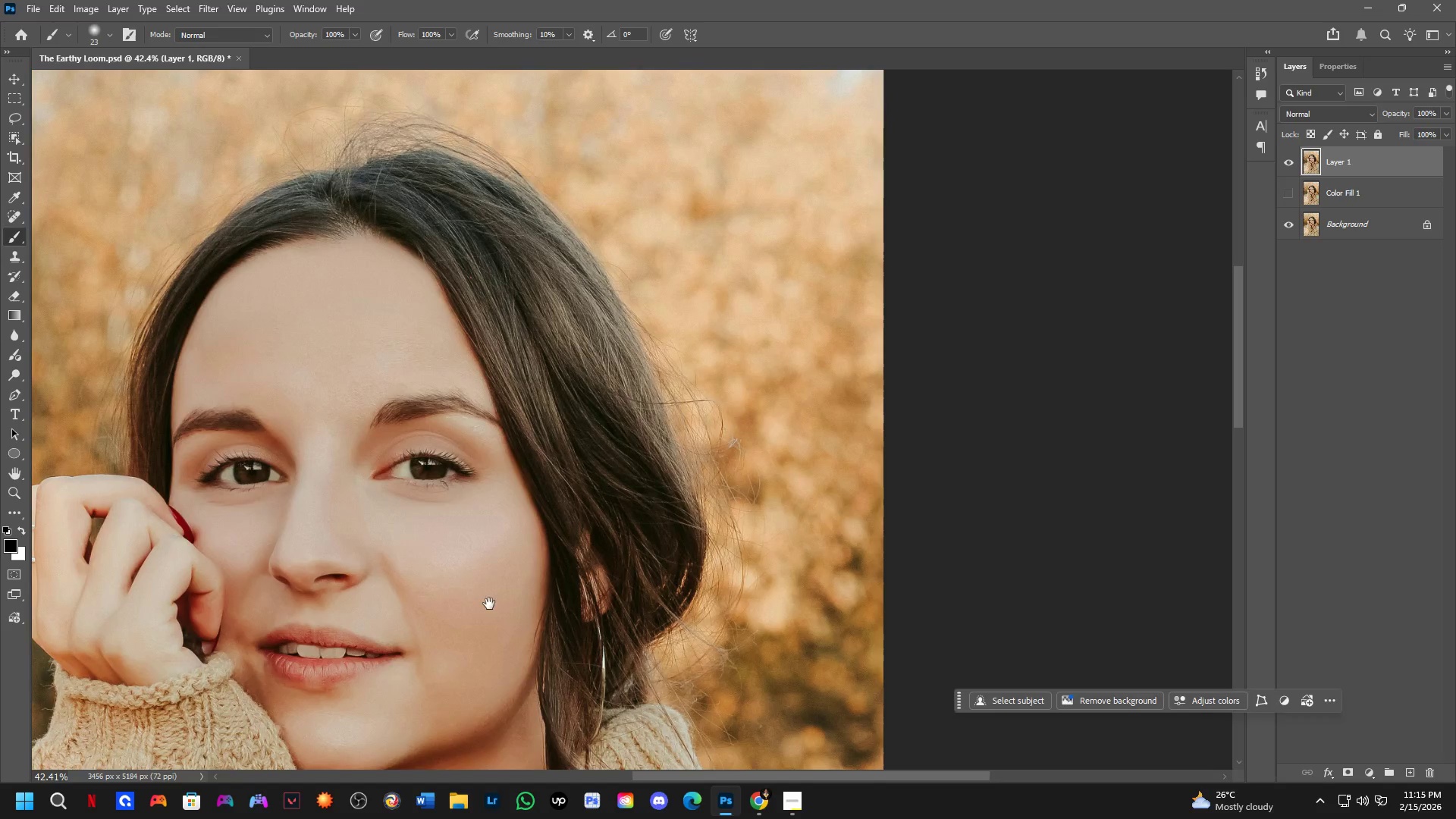 
key(Space)
 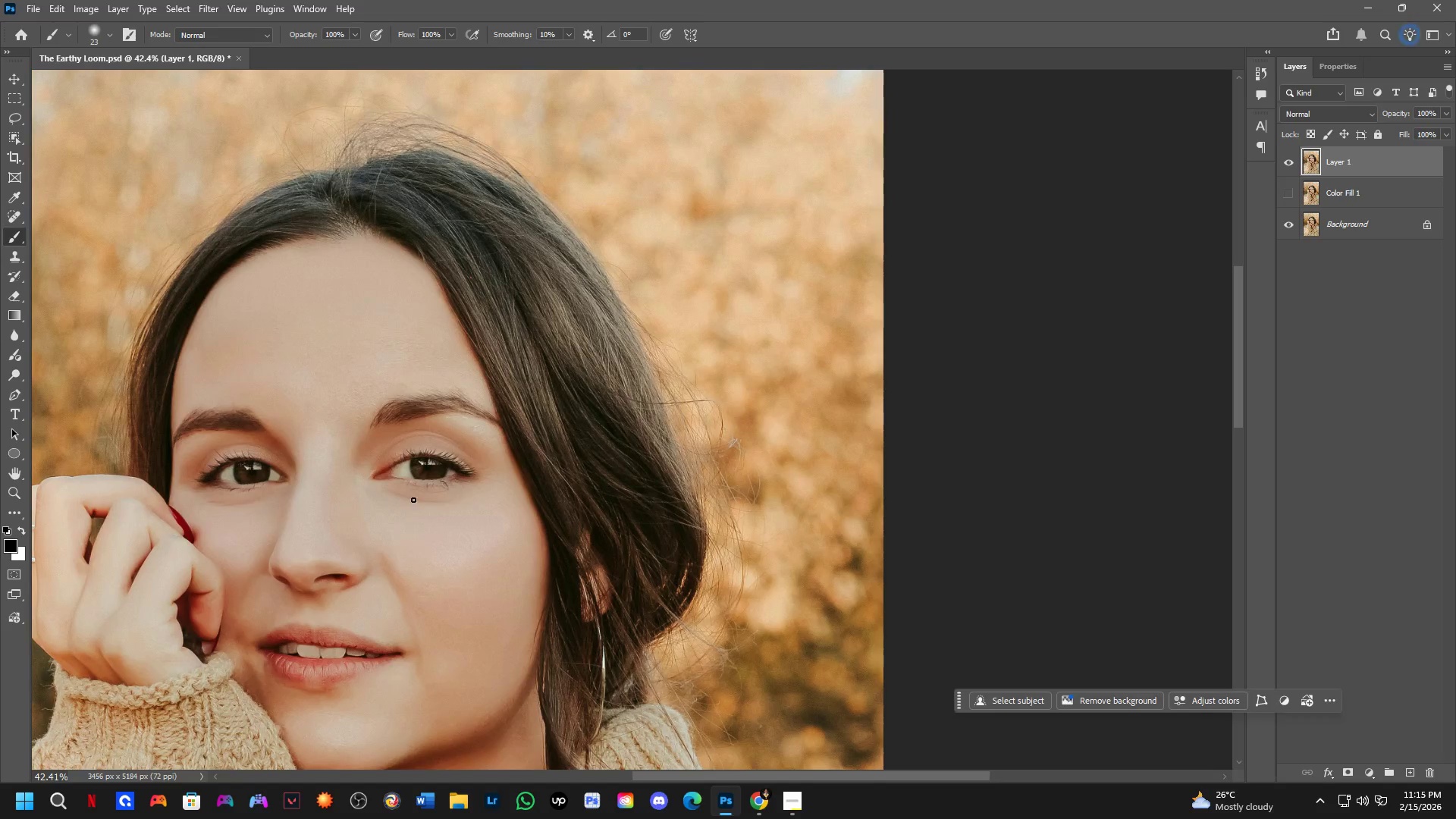 
key(Space)
 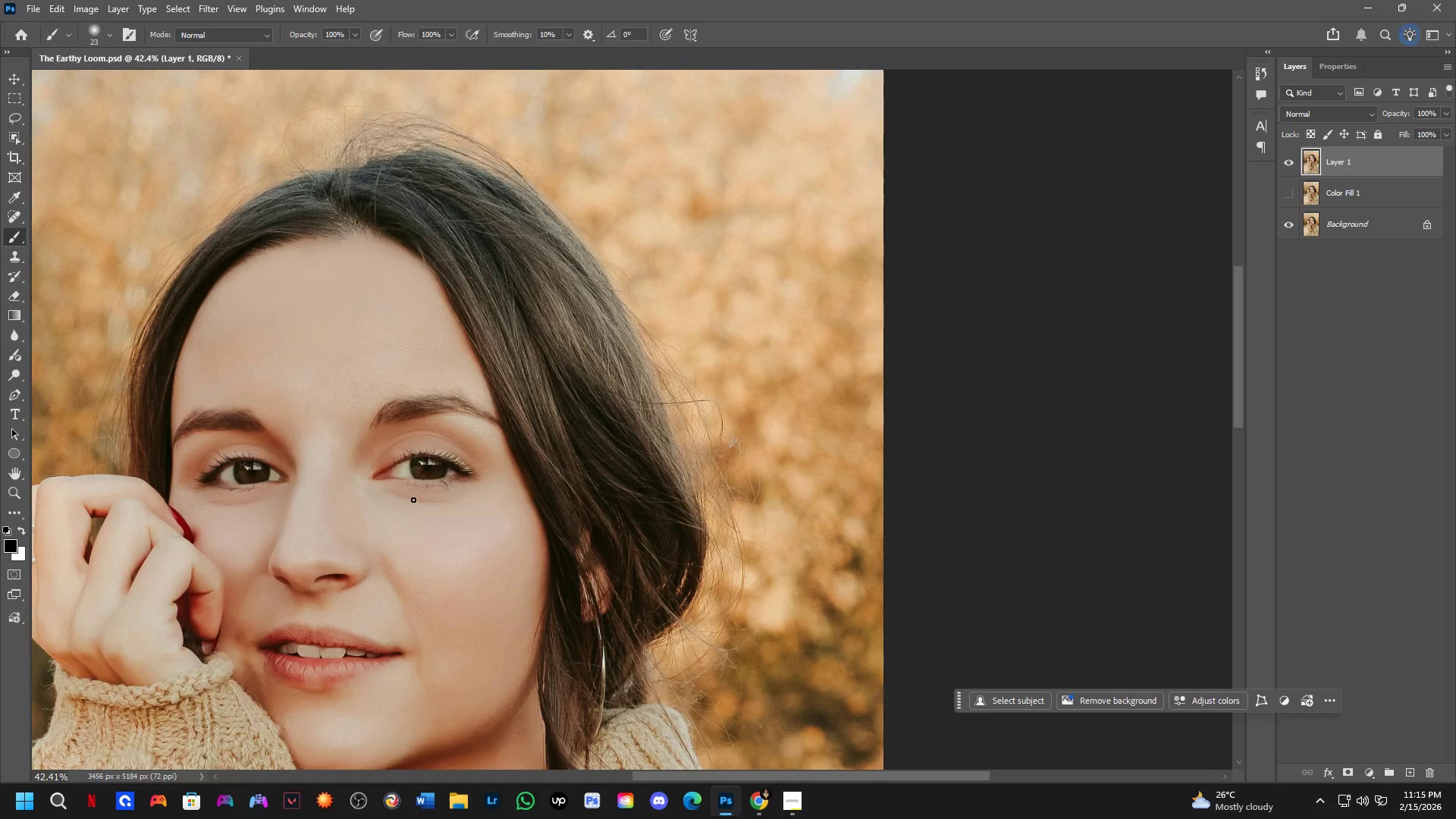 
key(Space)
 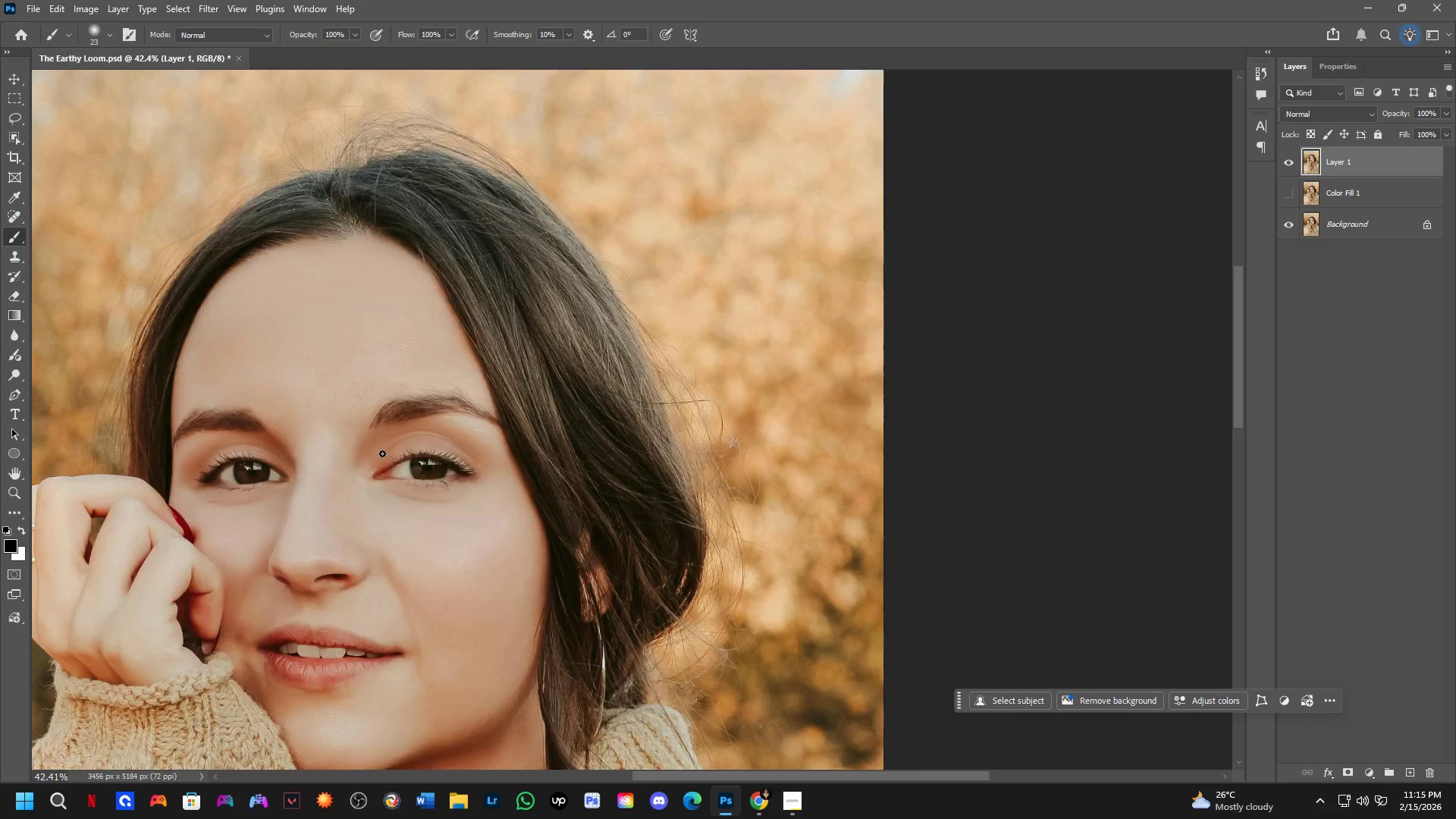 
key(Shift+ShiftLeft)
 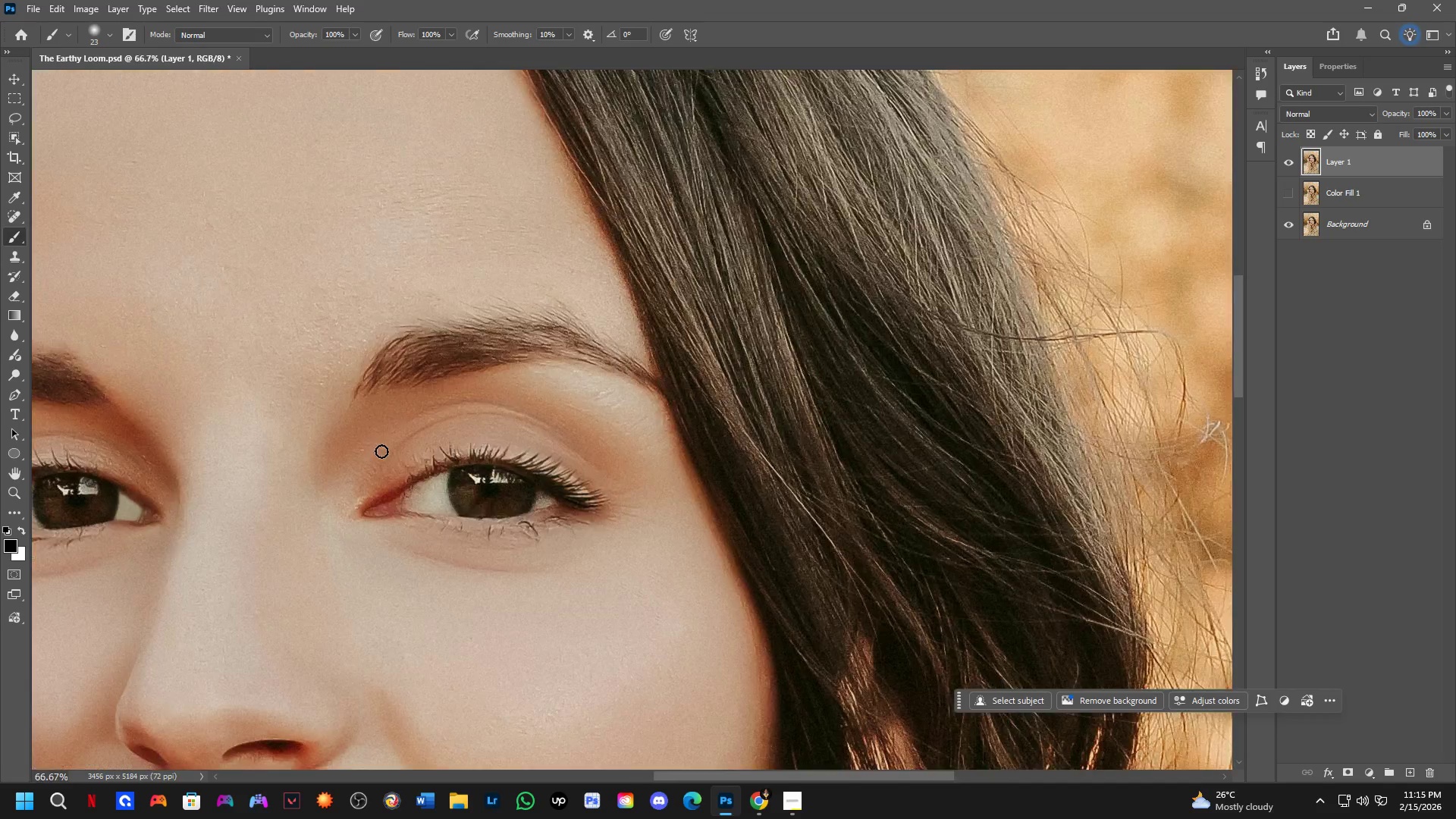 
hold_key(key=Space, duration=0.73)
 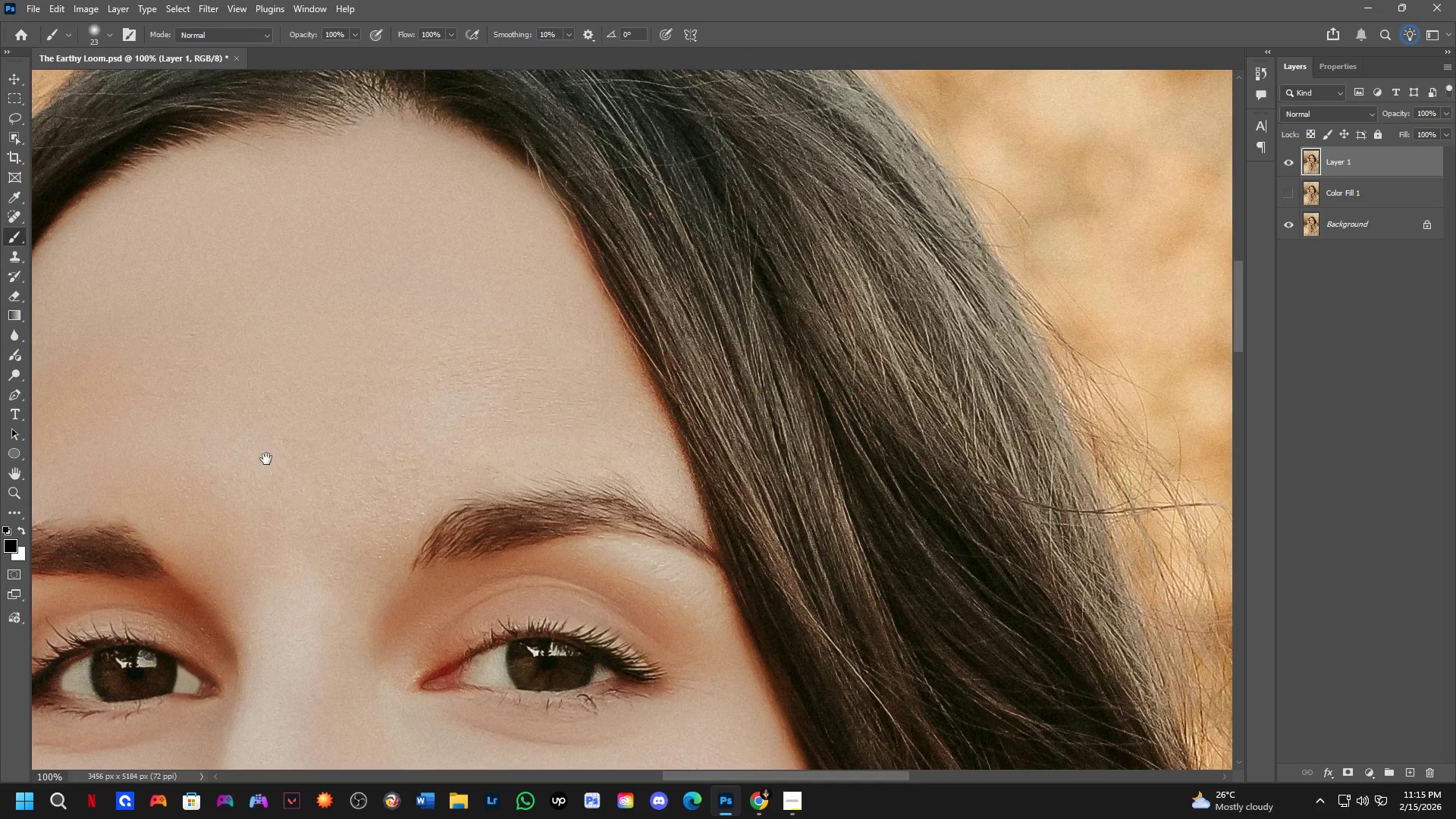 
scroll: coordinate [381, 451], scroll_direction: up, amount: 3.0
 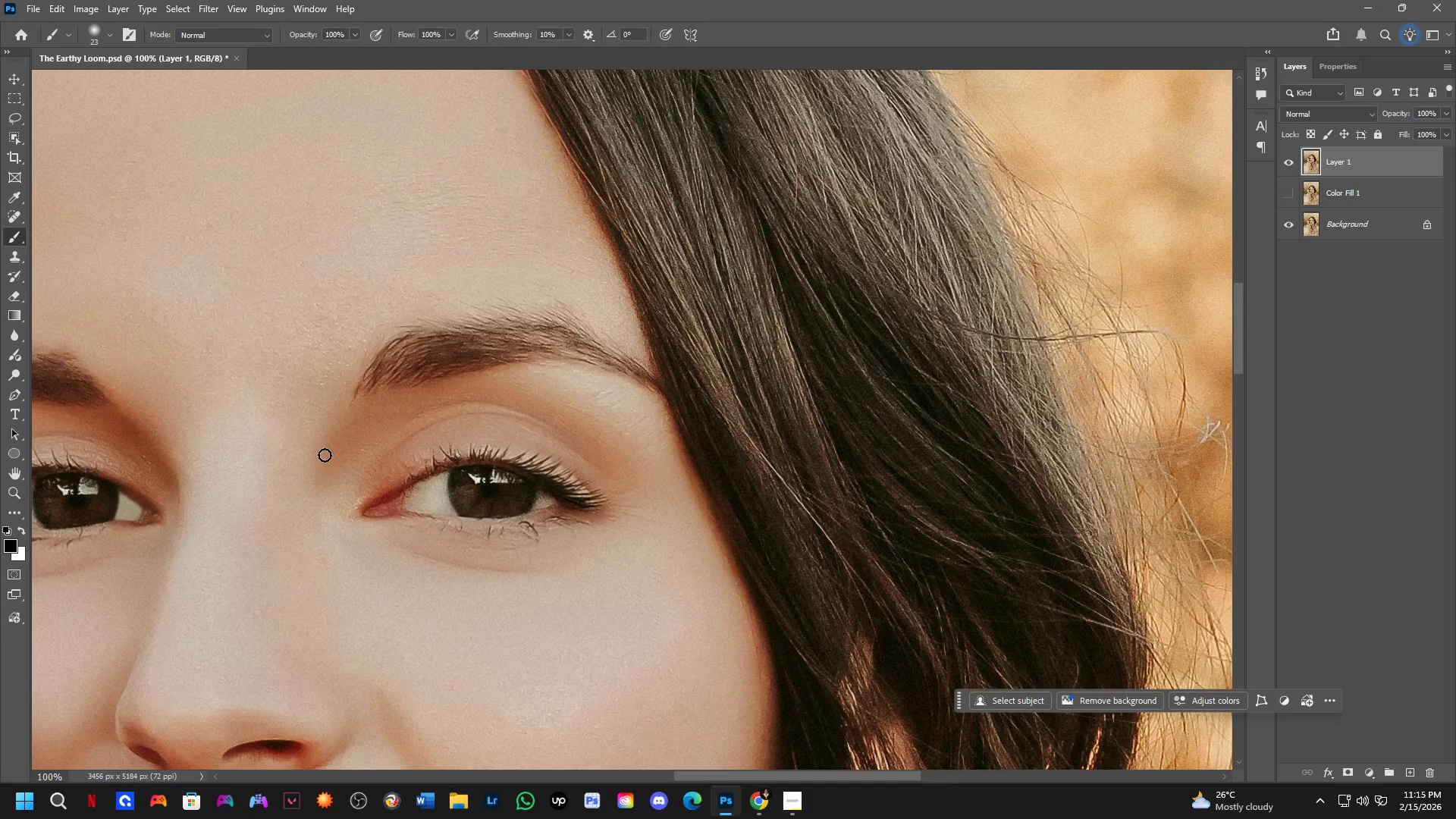 
left_click_drag(start_coordinate=[259, 388], to_coordinate=[276, 470])
 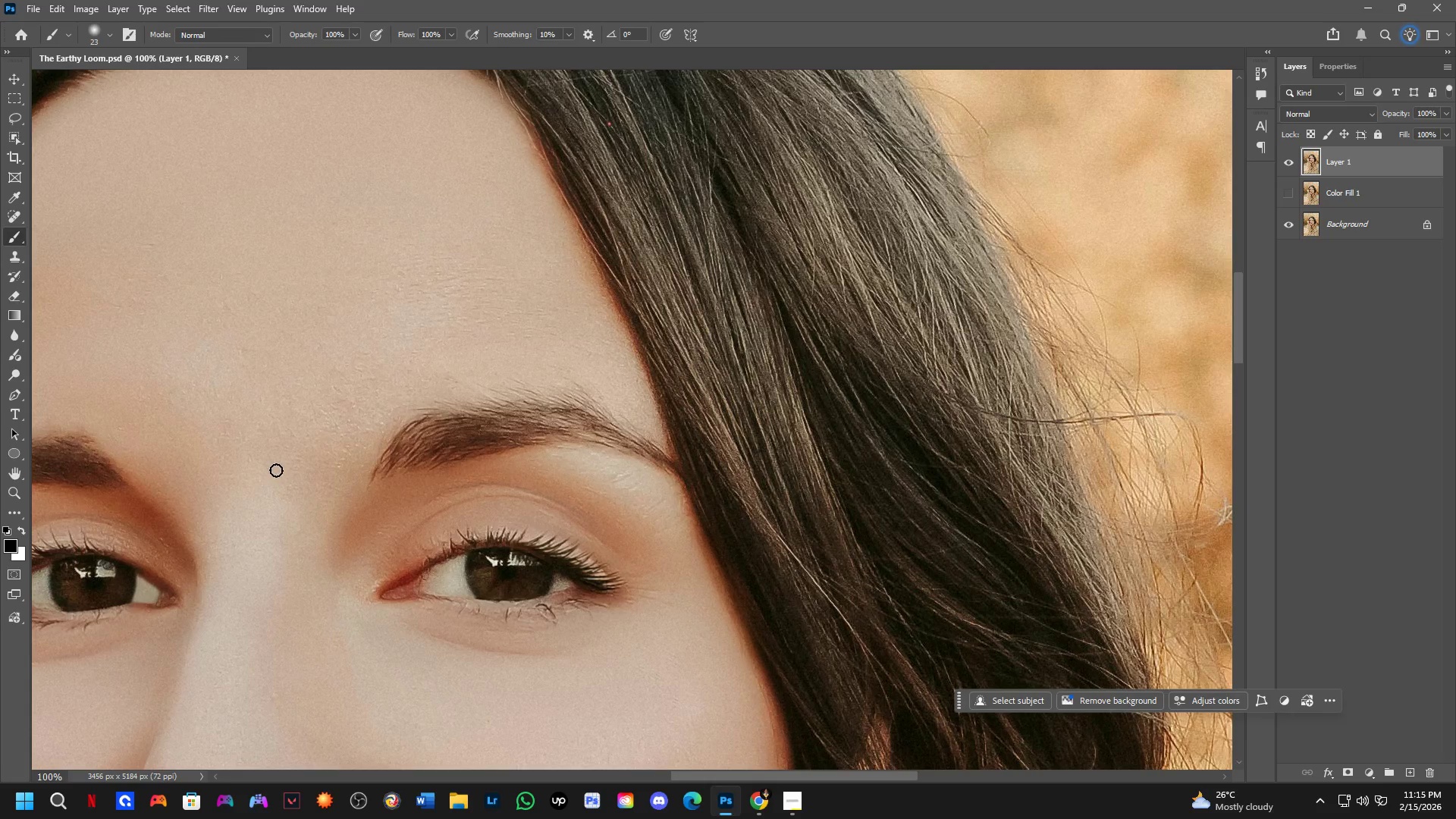 
hold_key(key=Space, duration=0.73)
 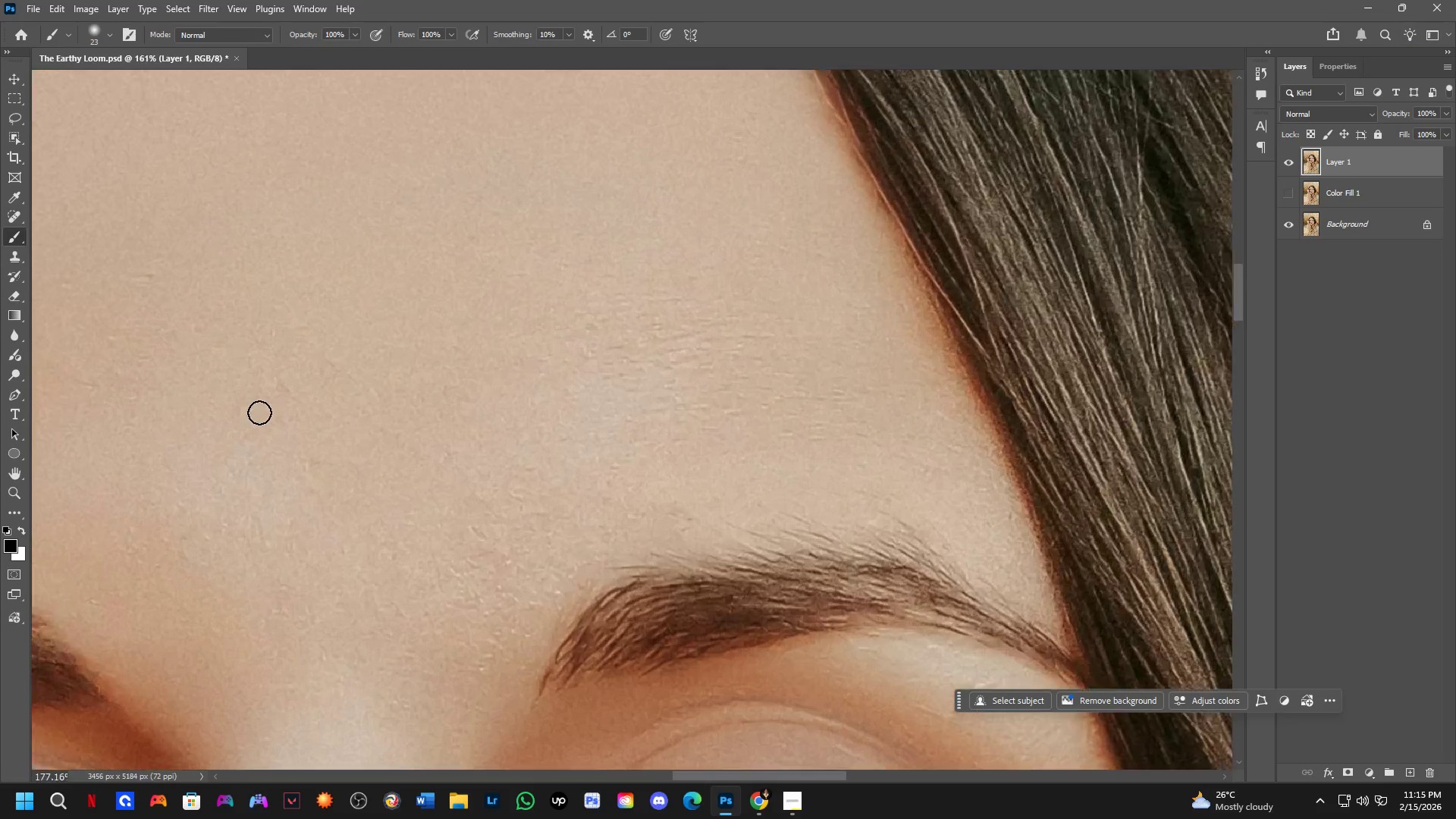 
left_click_drag(start_coordinate=[225, 369], to_coordinate=[267, 460])
 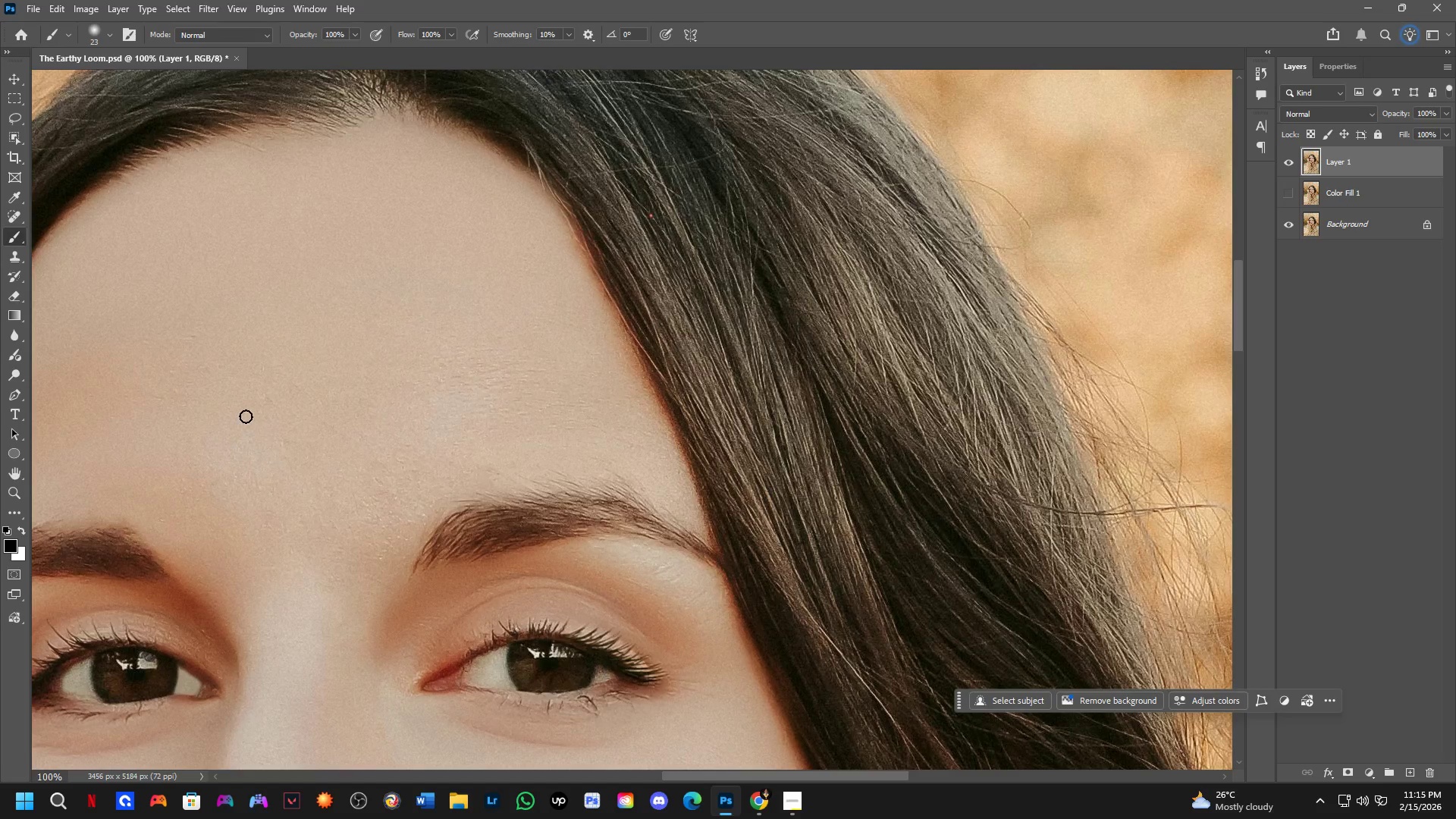 
hold_key(key=AltLeft, duration=0.34)
 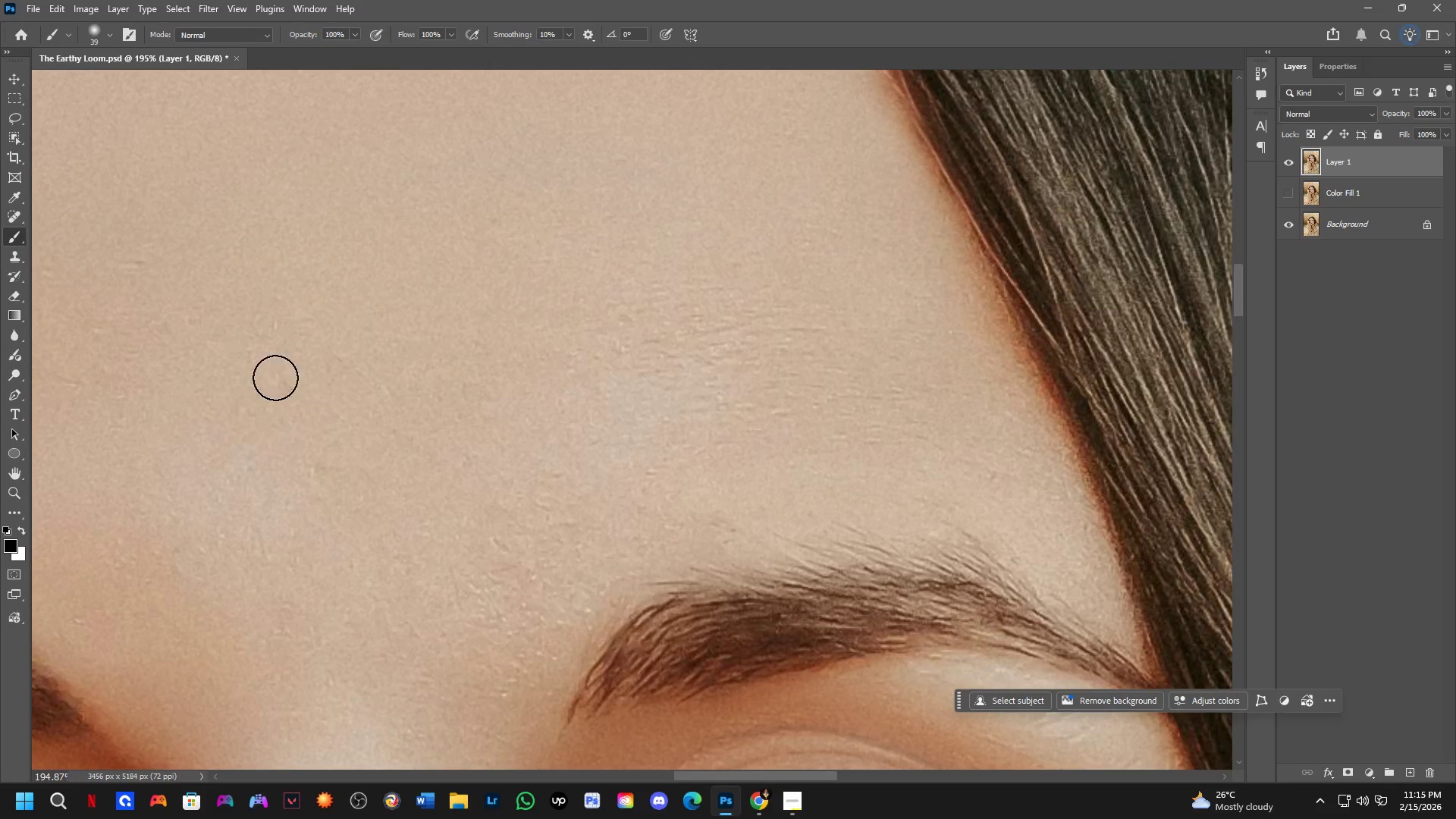 
scroll: coordinate [259, 413], scroll_direction: up, amount: 7.0
 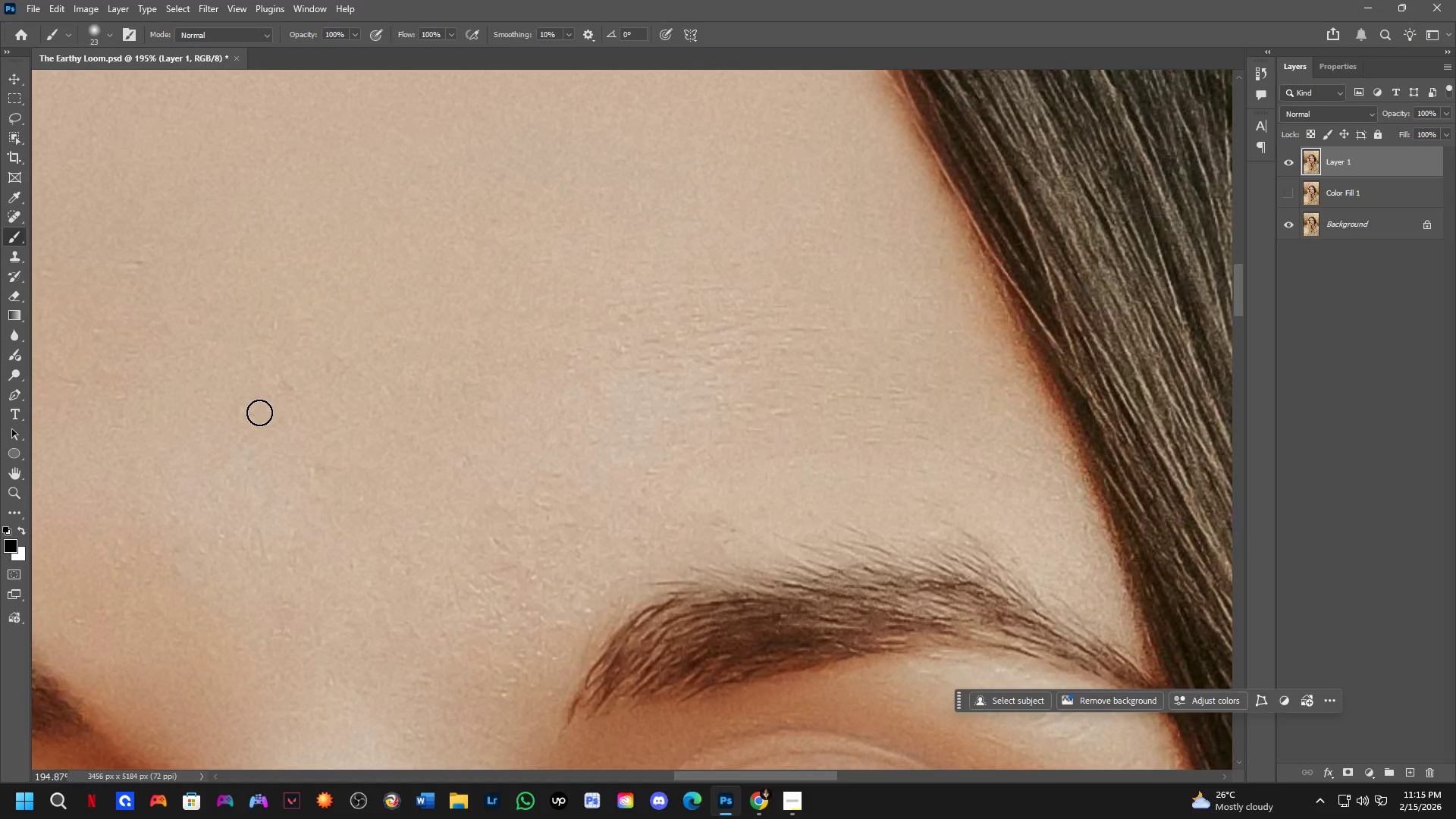 
hold_key(key=AltLeft, duration=0.88)
 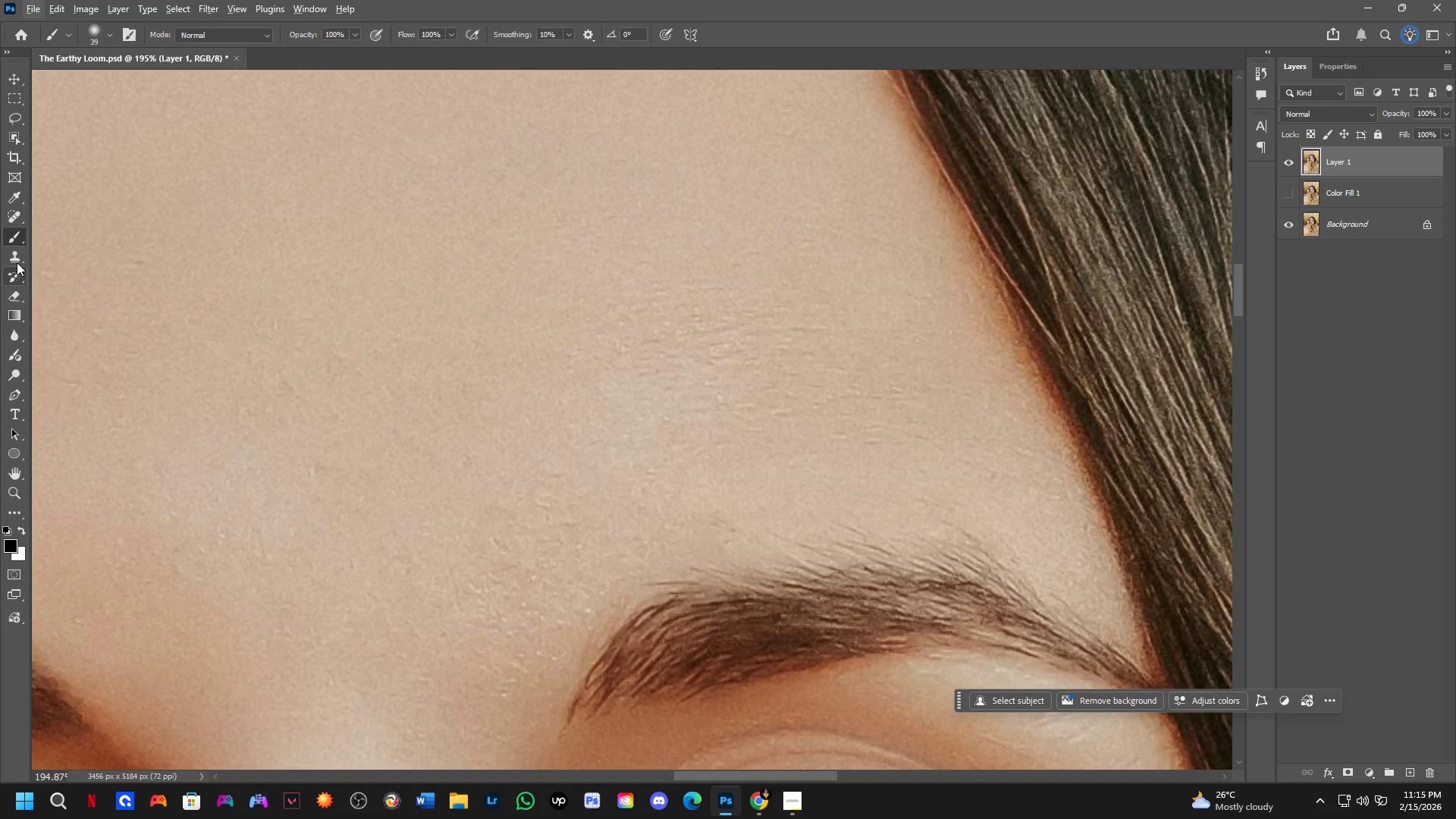 
hold_key(key=AltLeft, duration=1.53)
left_click([17, 262])
 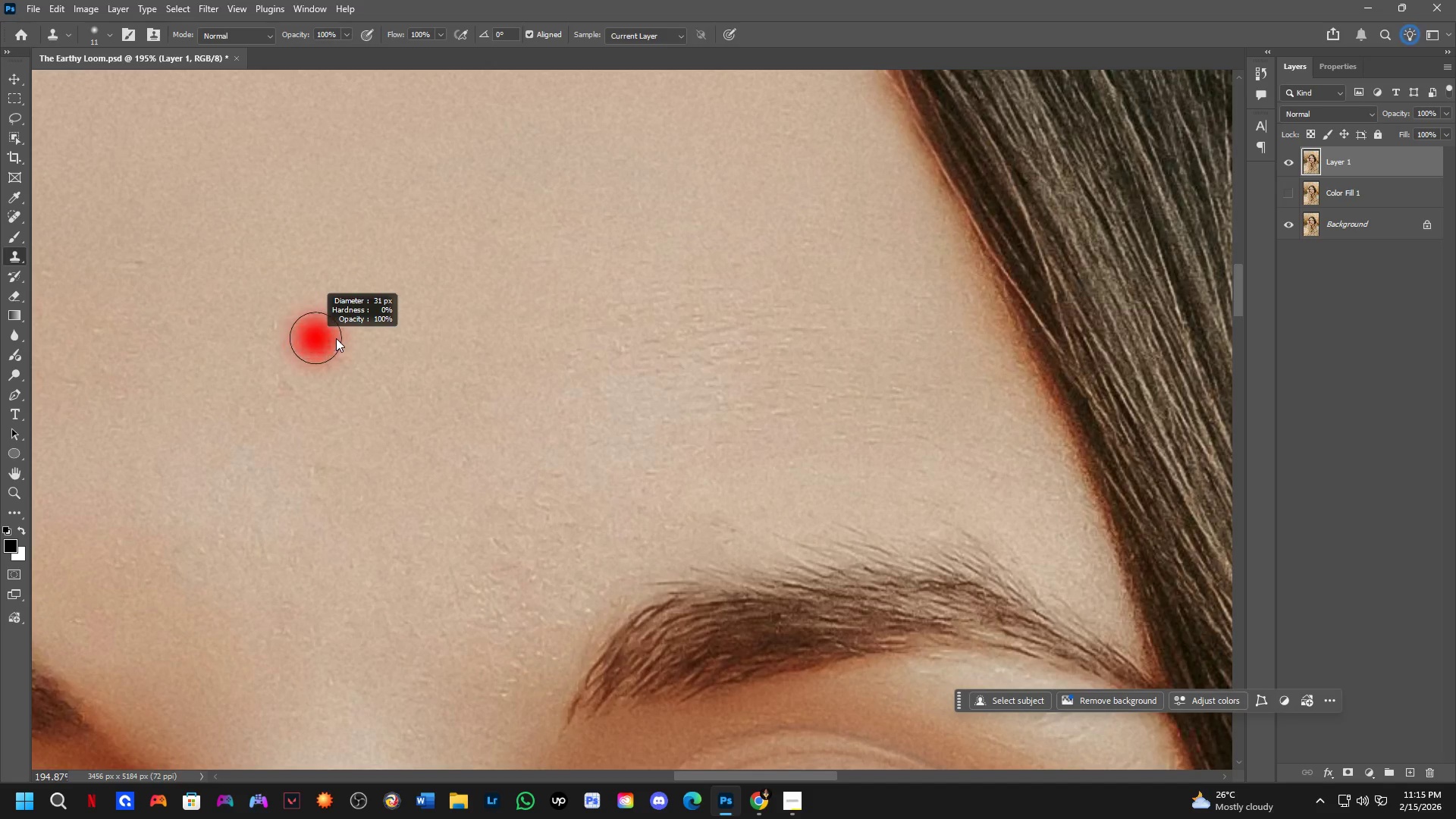 
hold_key(key=AltLeft, duration=0.72)
left_click([310, 331])
 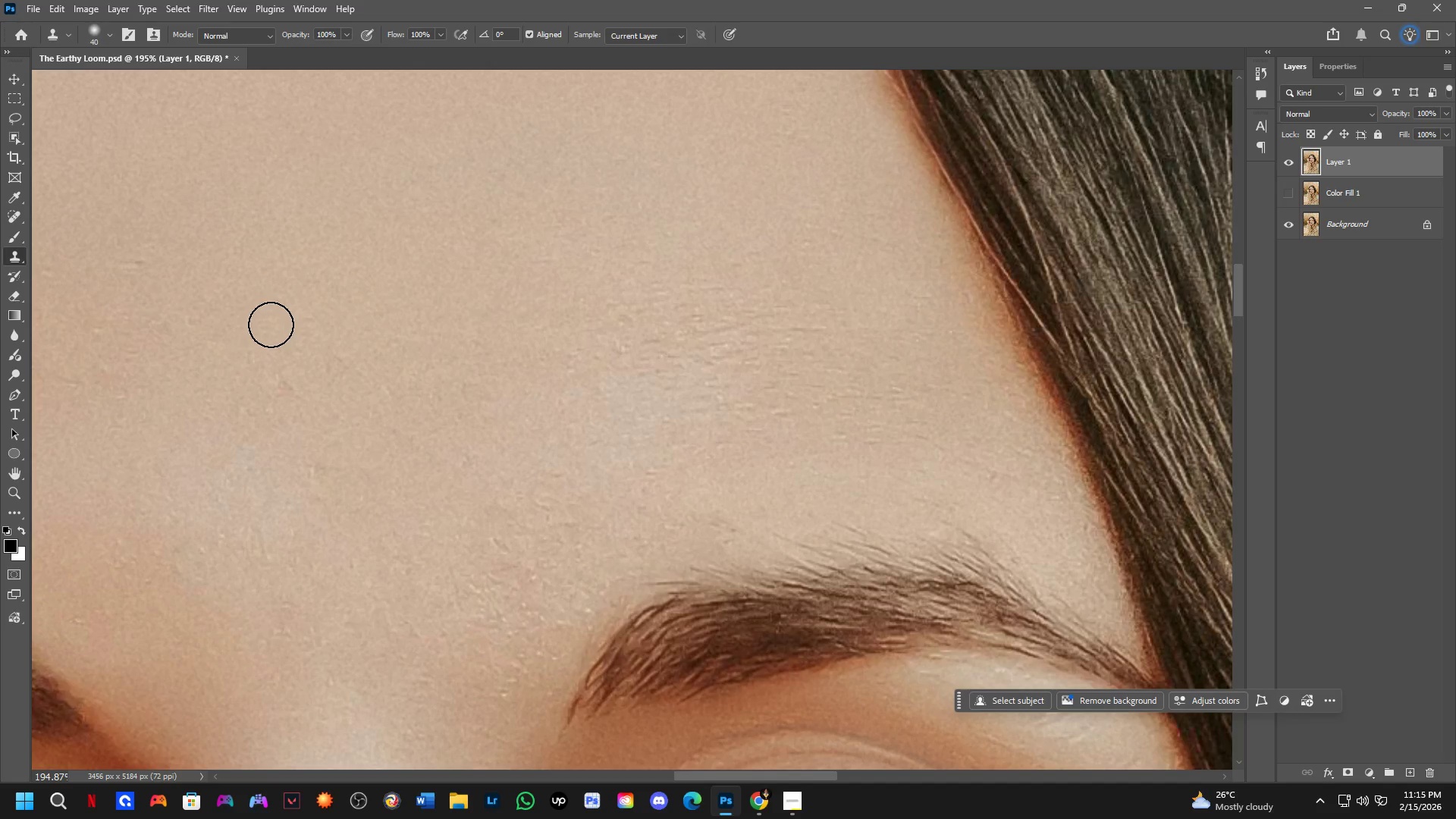 
left_click([271, 324])
 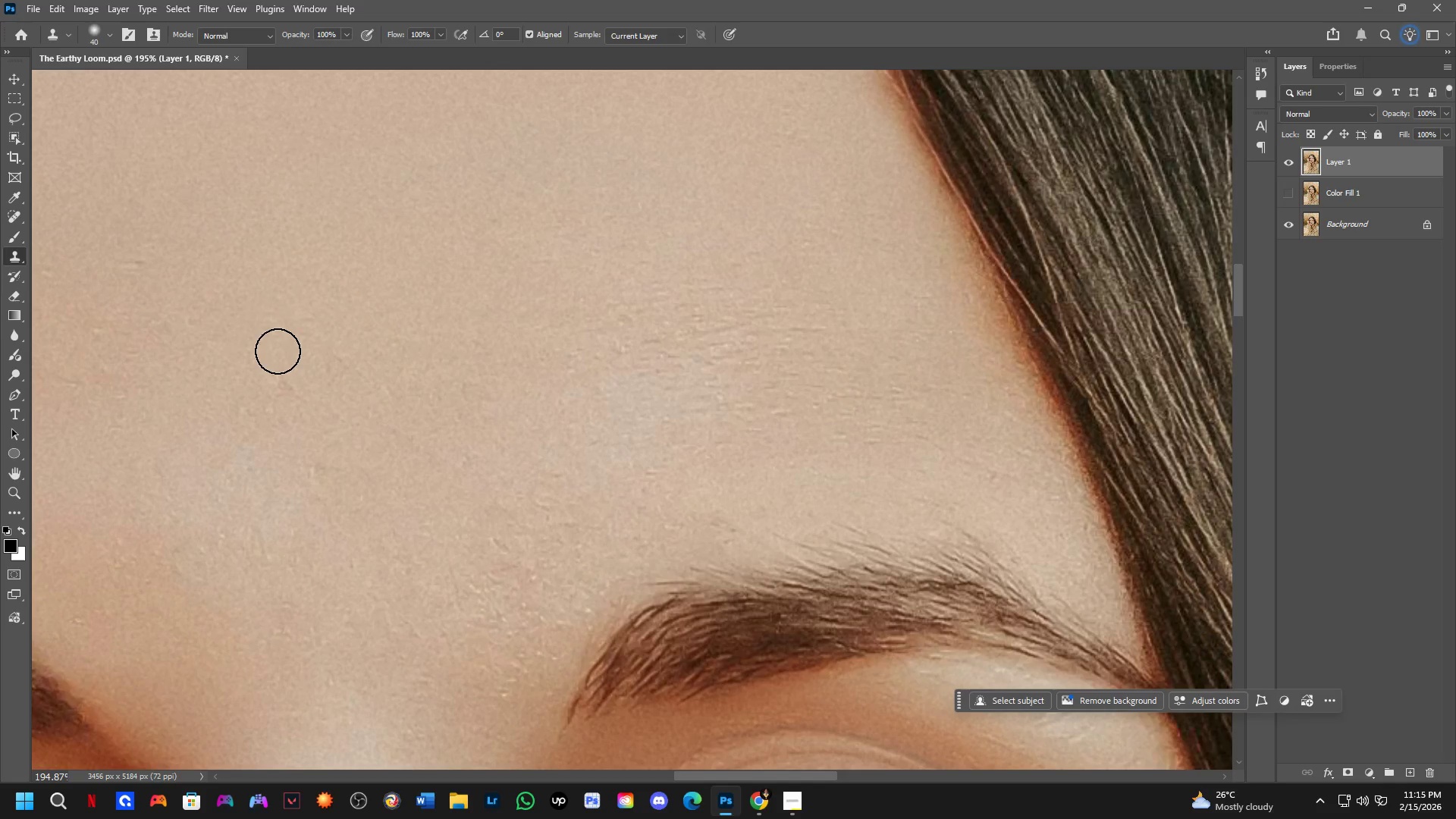 
hold_key(key=AltLeft, duration=0.45)
left_click([284, 340])
 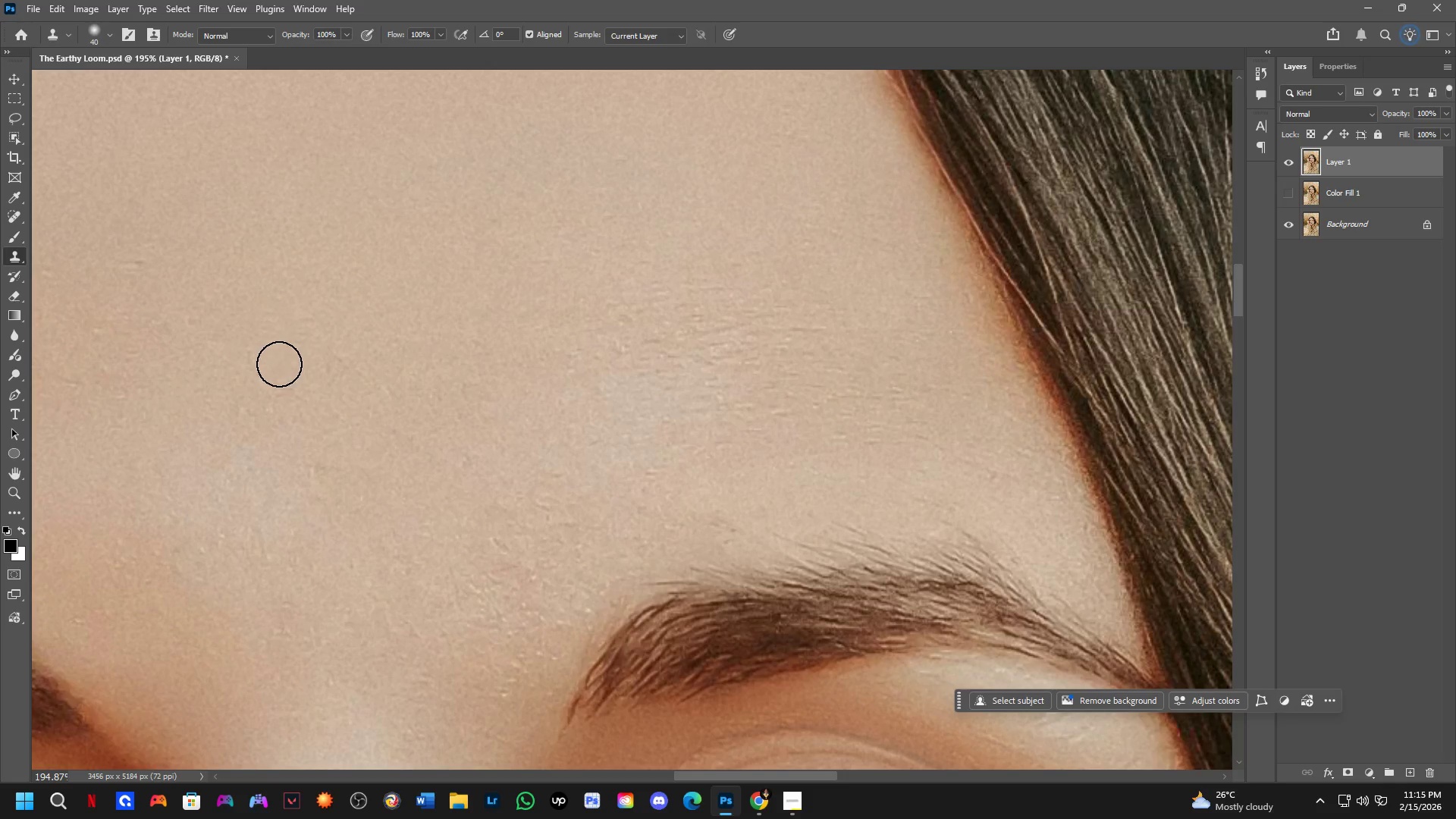 
hold_key(key=AltLeft, duration=0.38)
left_click([238, 374])
 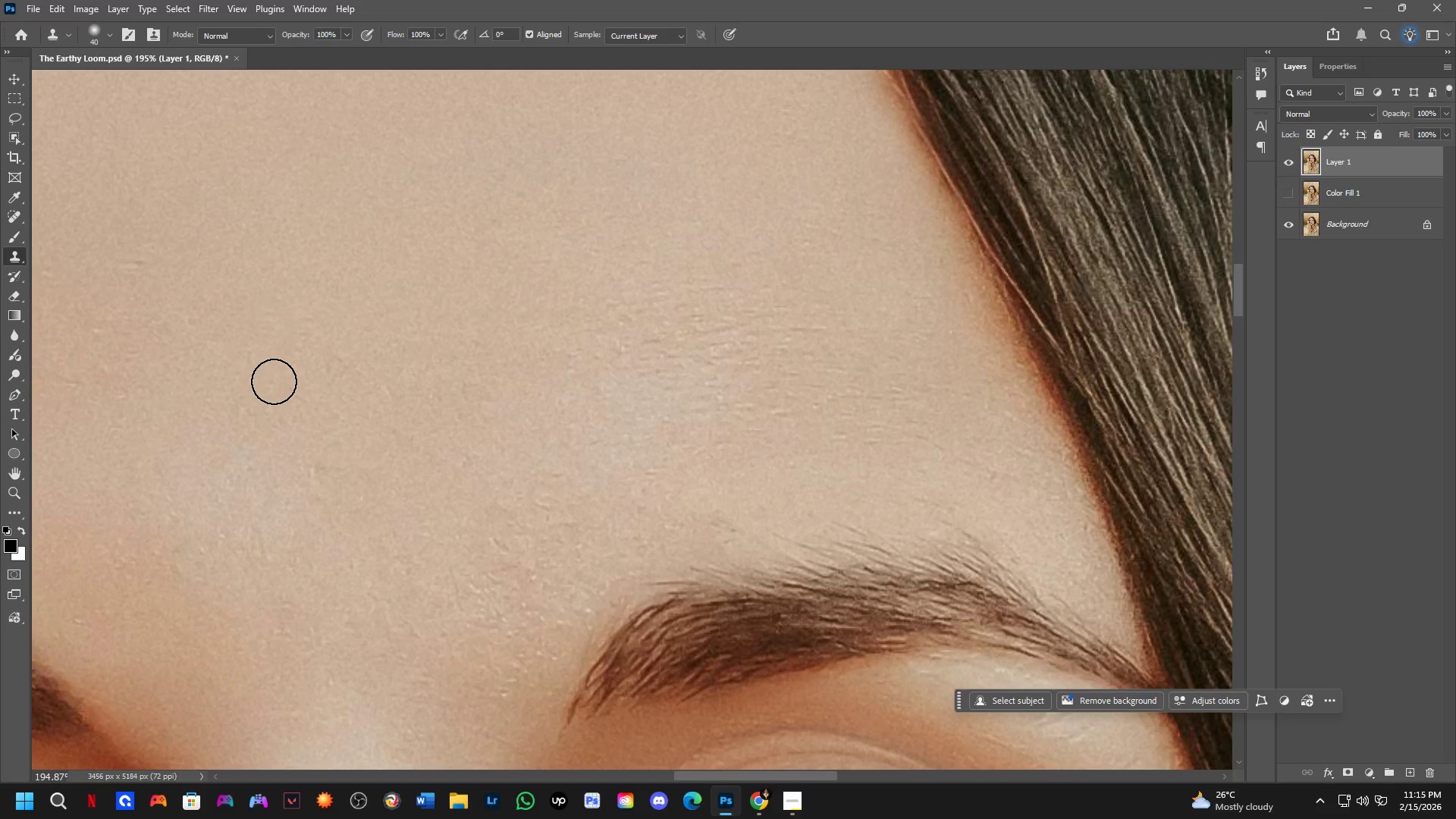 
double_click([274, 381])
 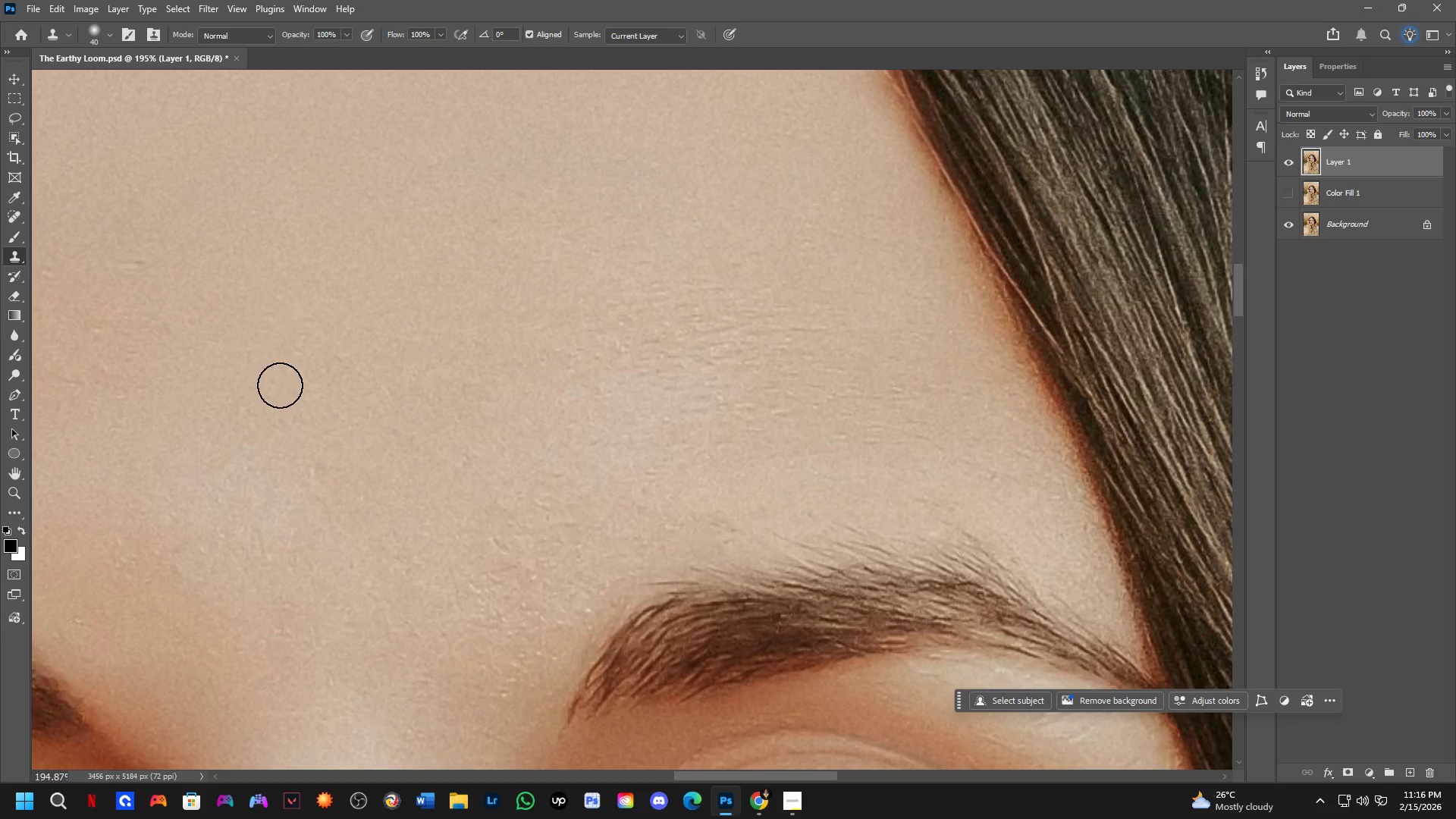 
triple_click([280, 385])
 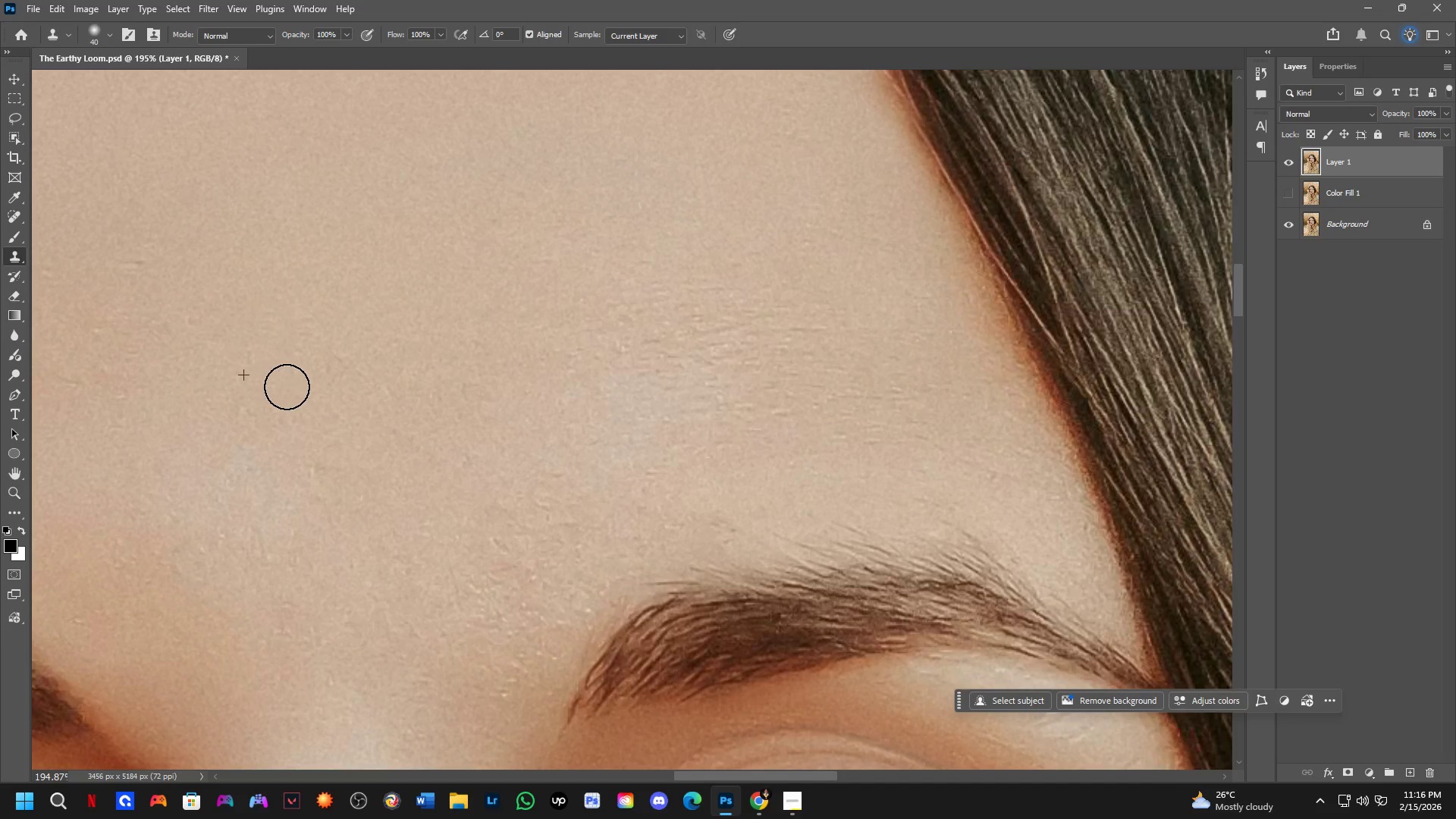 
key(Shift+ShiftLeft)
 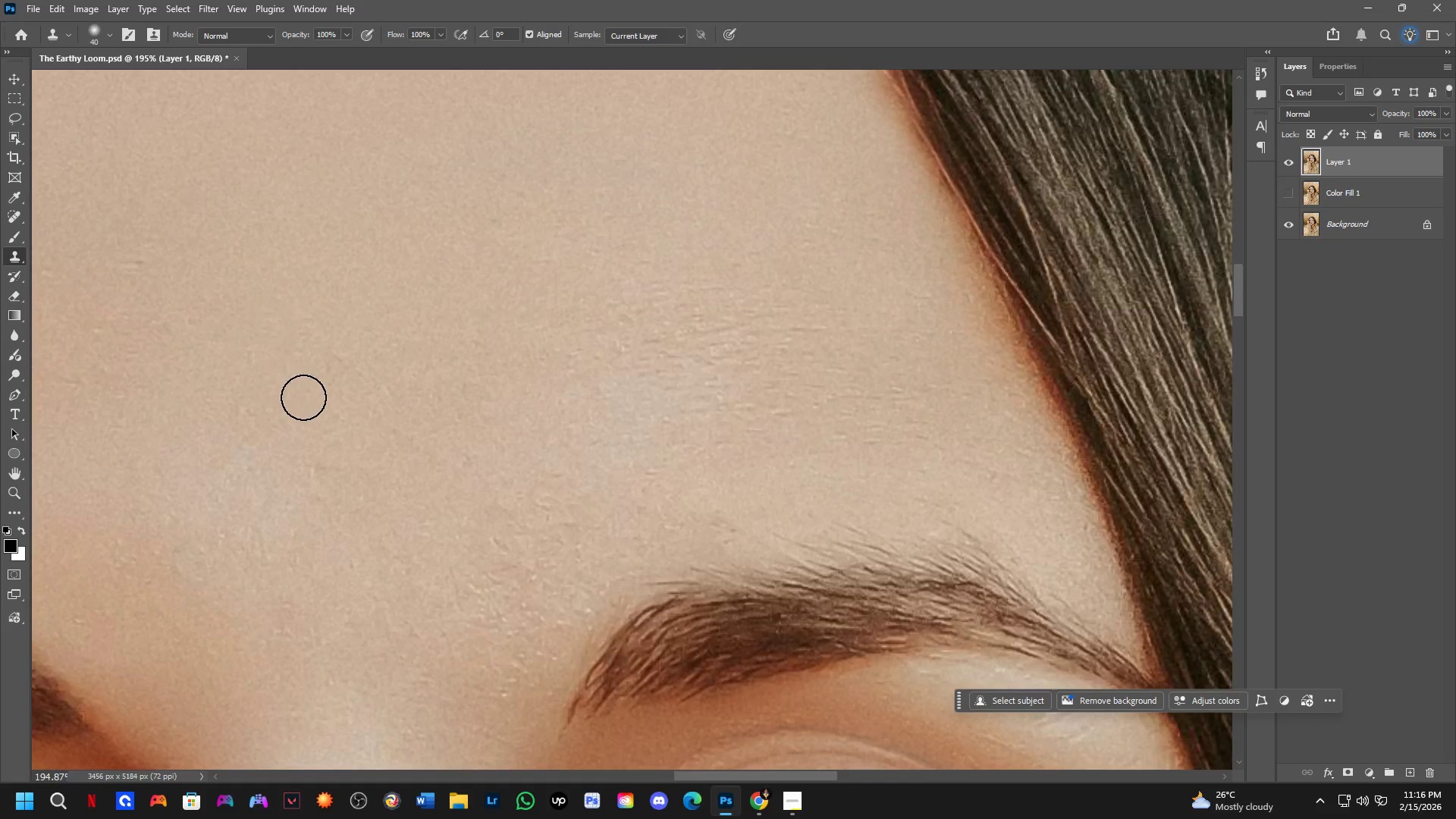 
hold_key(key=Space, duration=0.56)
 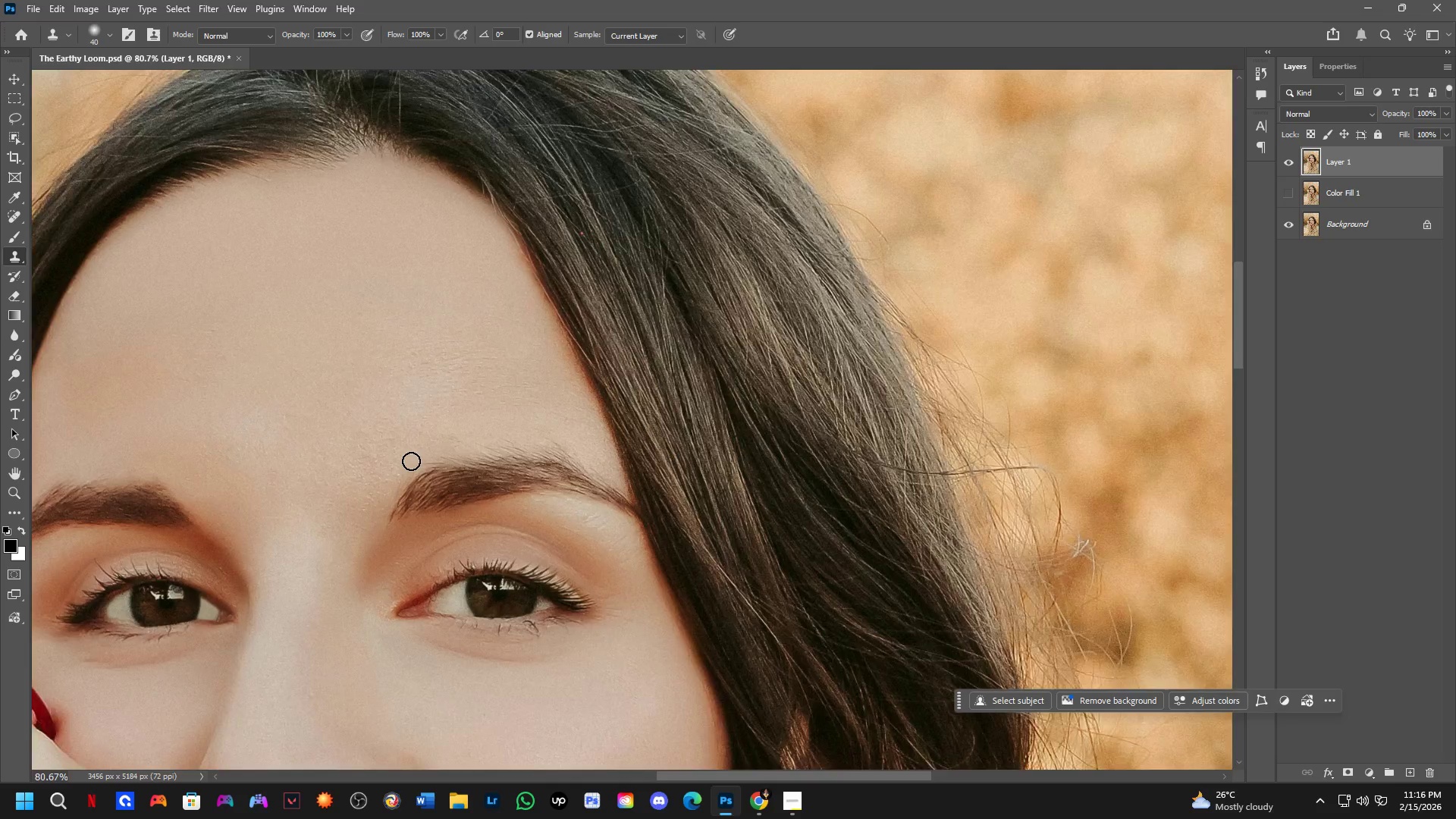 
left_click_drag(start_coordinate=[321, 442], to_coordinate=[325, 447])
 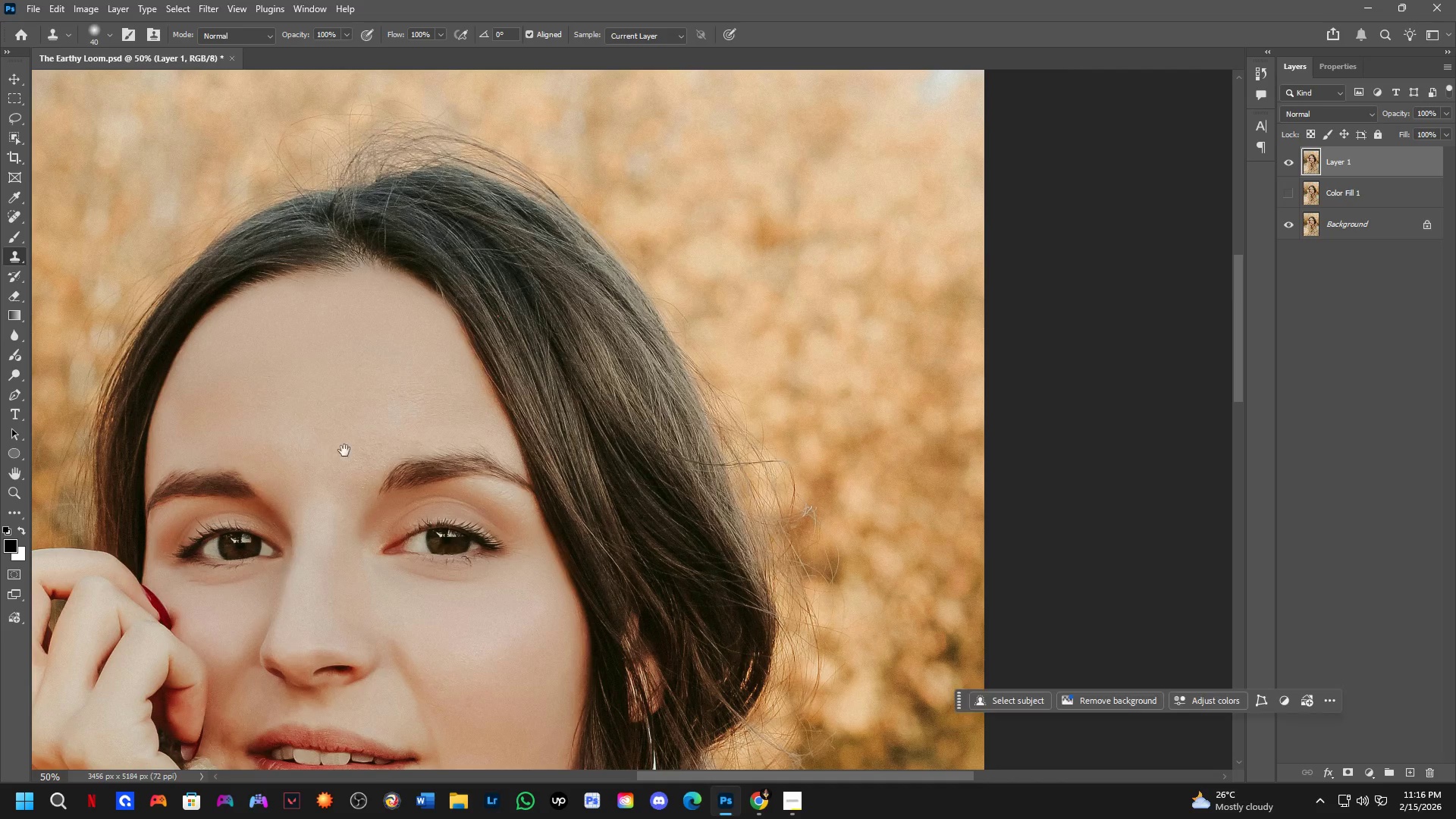 
scroll: coordinate [310, 412], scroll_direction: down, amount: 3.0
 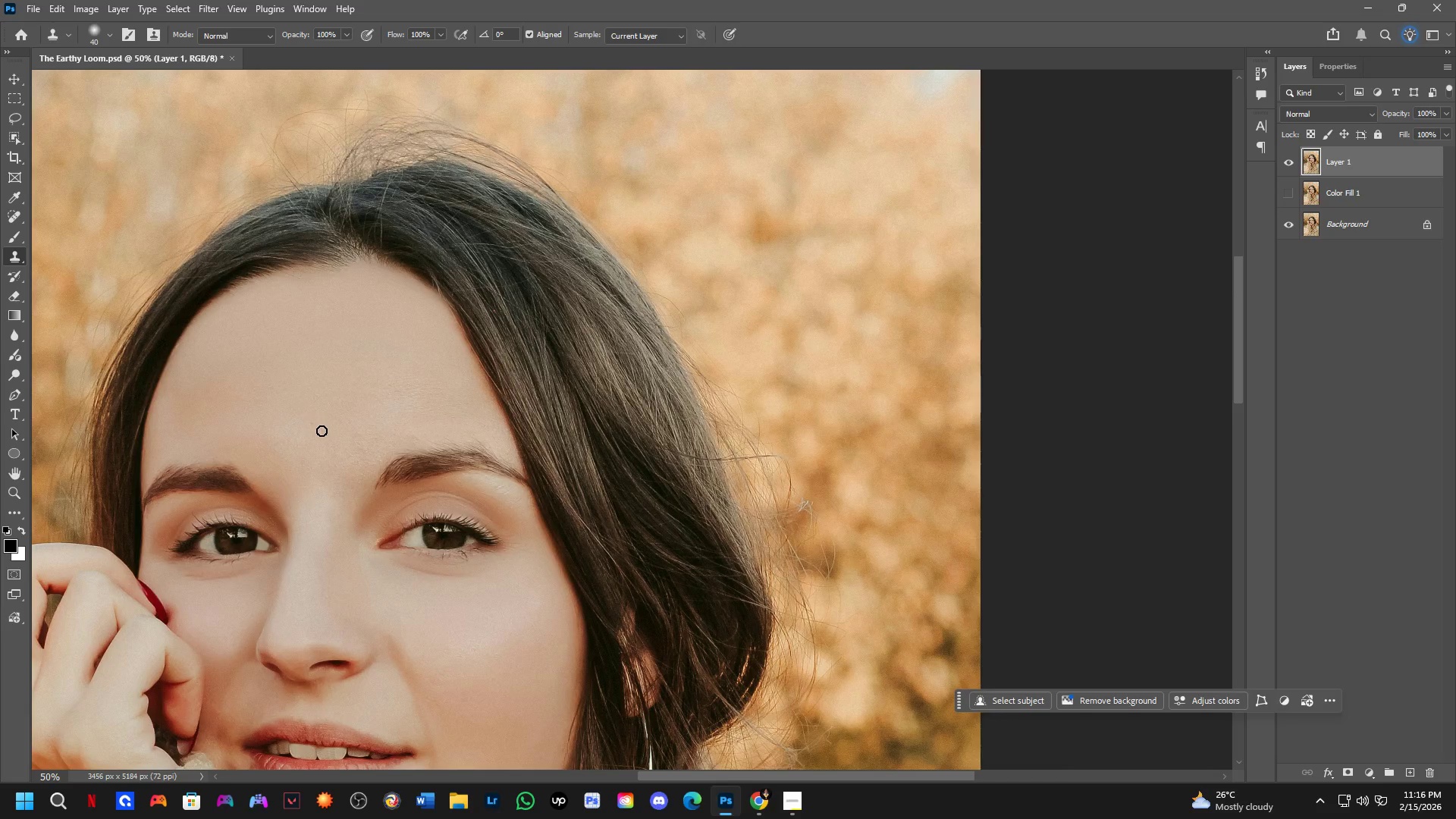 
key(Shift+ShiftLeft)
 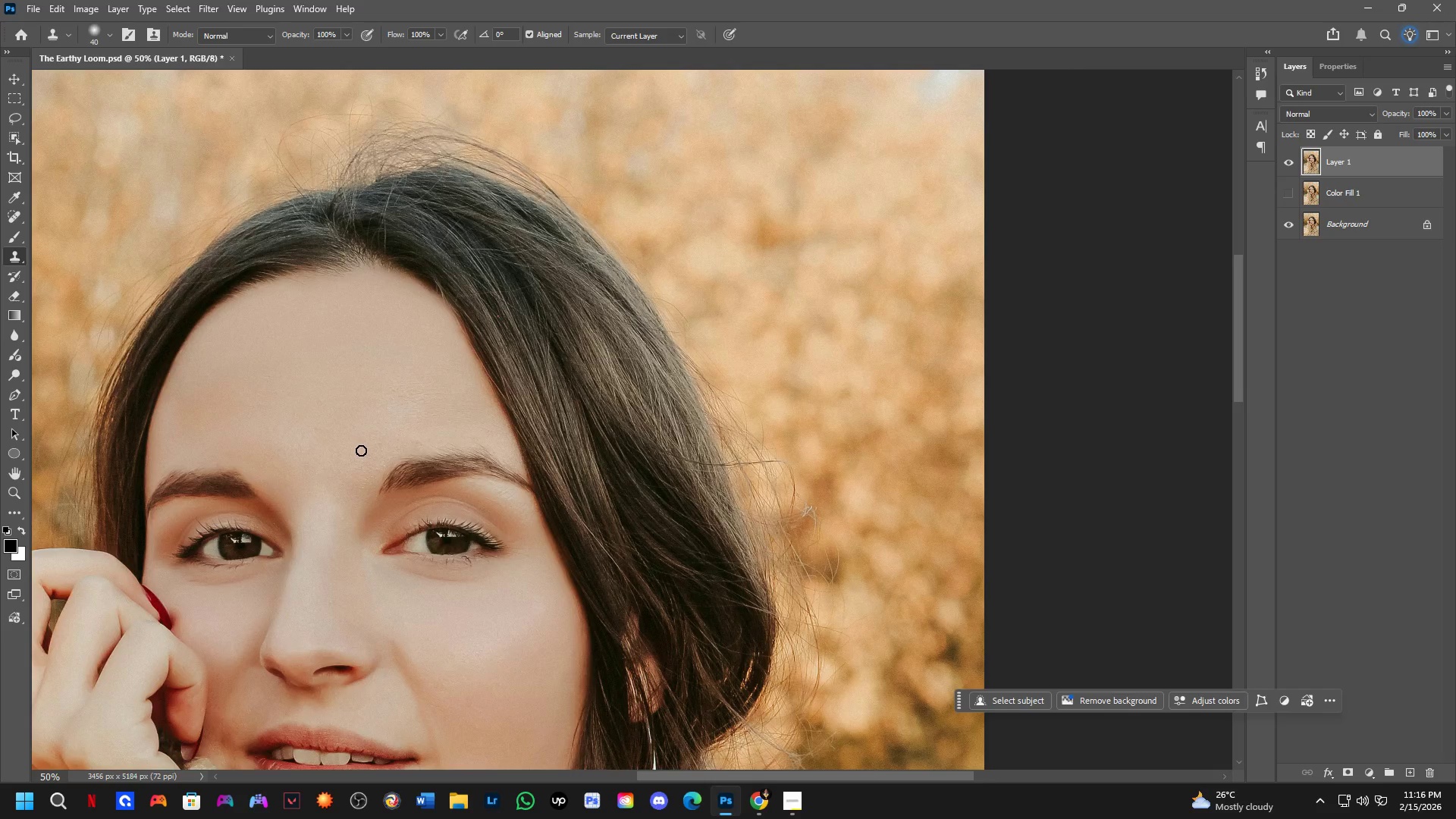 
key(Shift+ShiftLeft)
 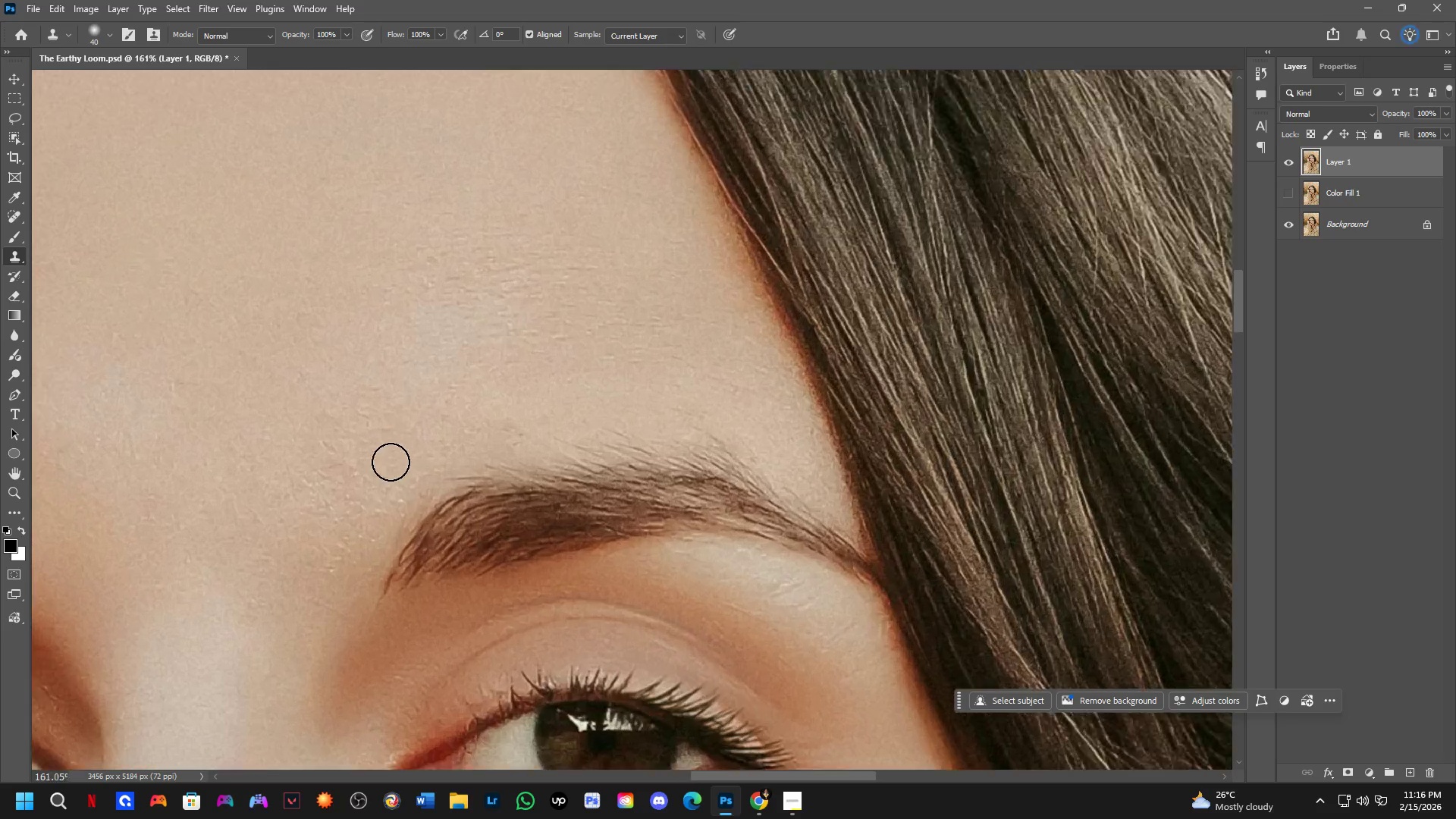 
hold_key(key=Space, duration=0.53)
 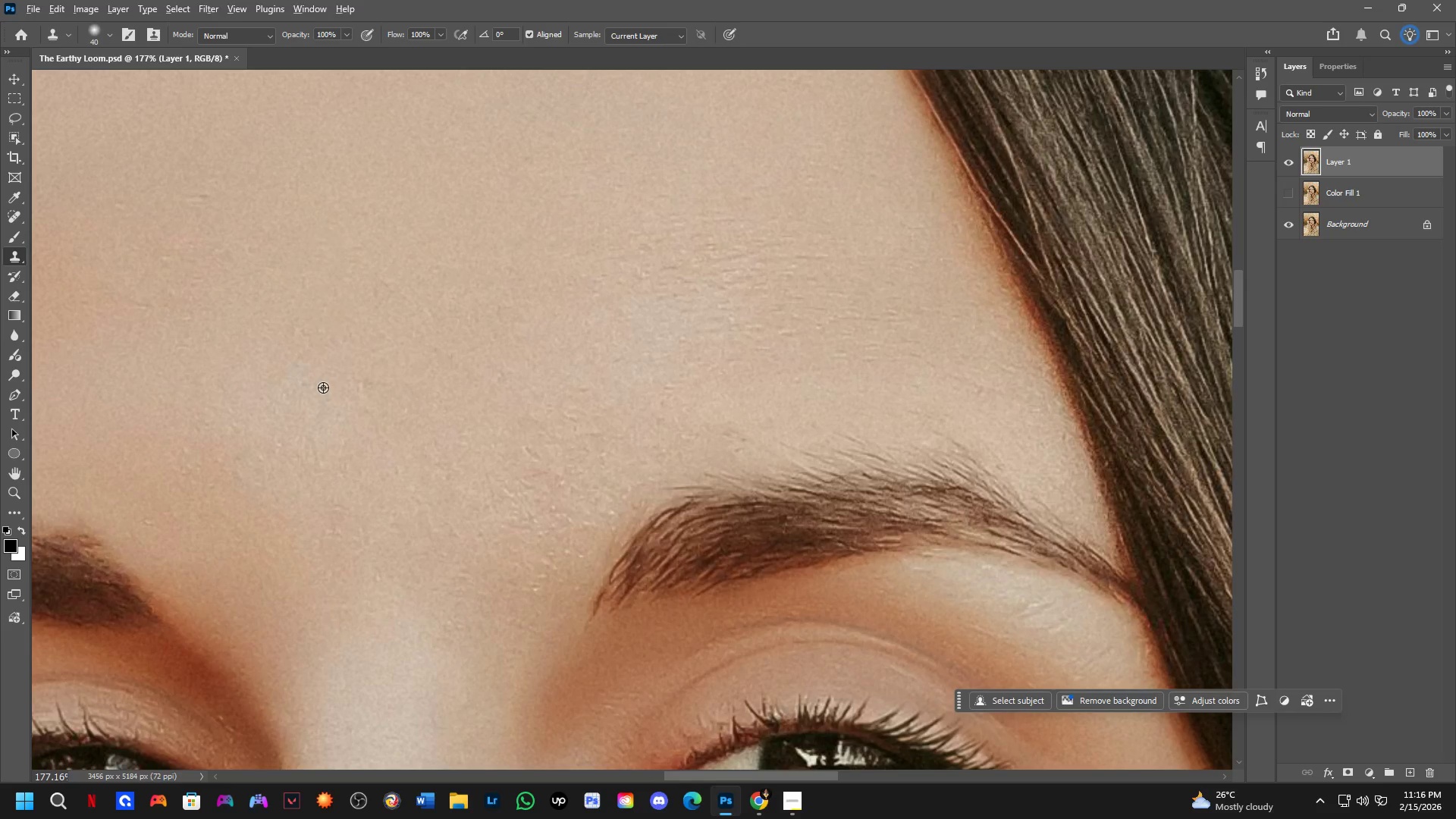 
left_click_drag(start_coordinate=[203, 463], to_coordinate=[413, 471])
 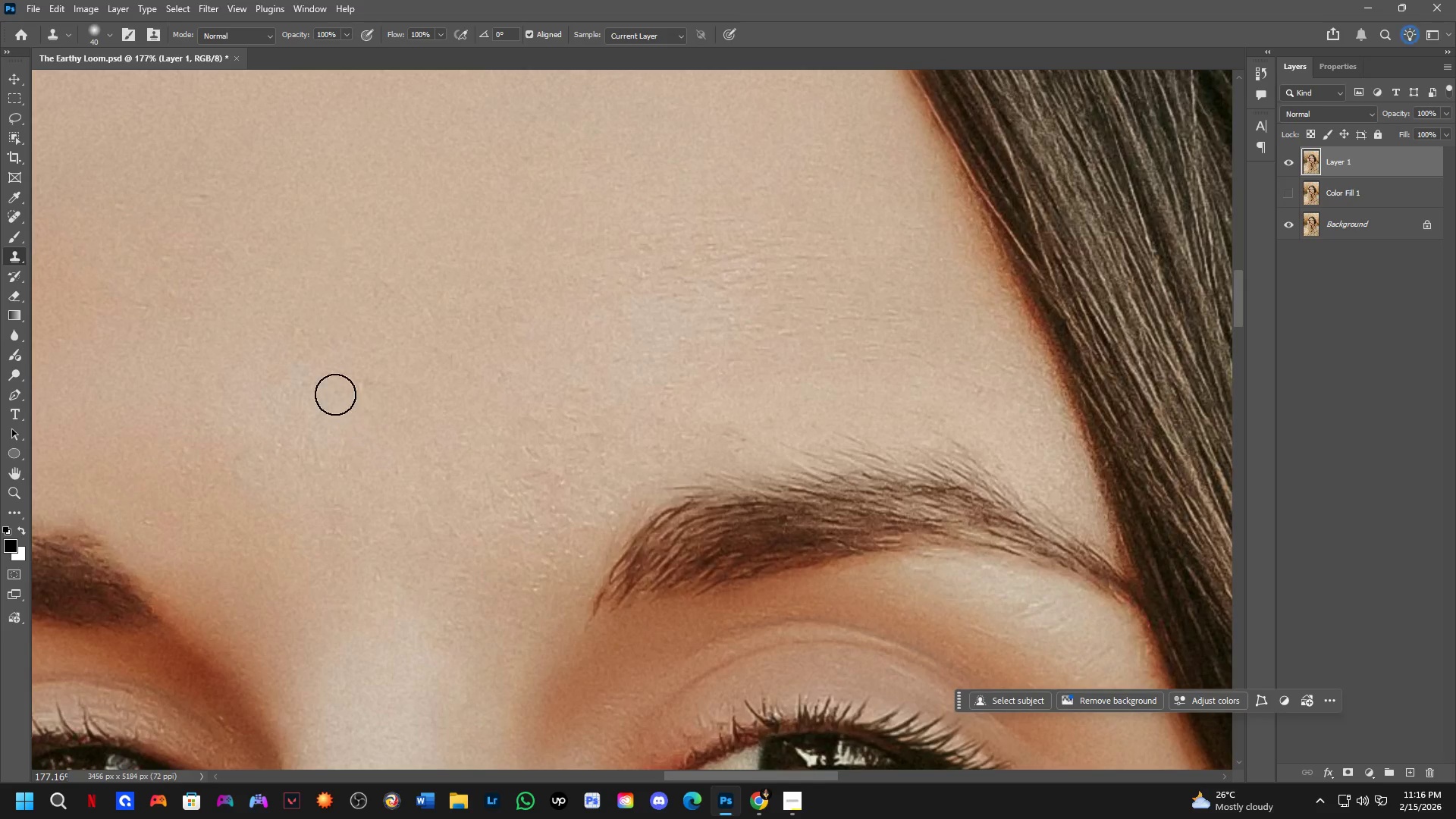 
scroll: coordinate [390, 463], scroll_direction: up, amount: 12.0
 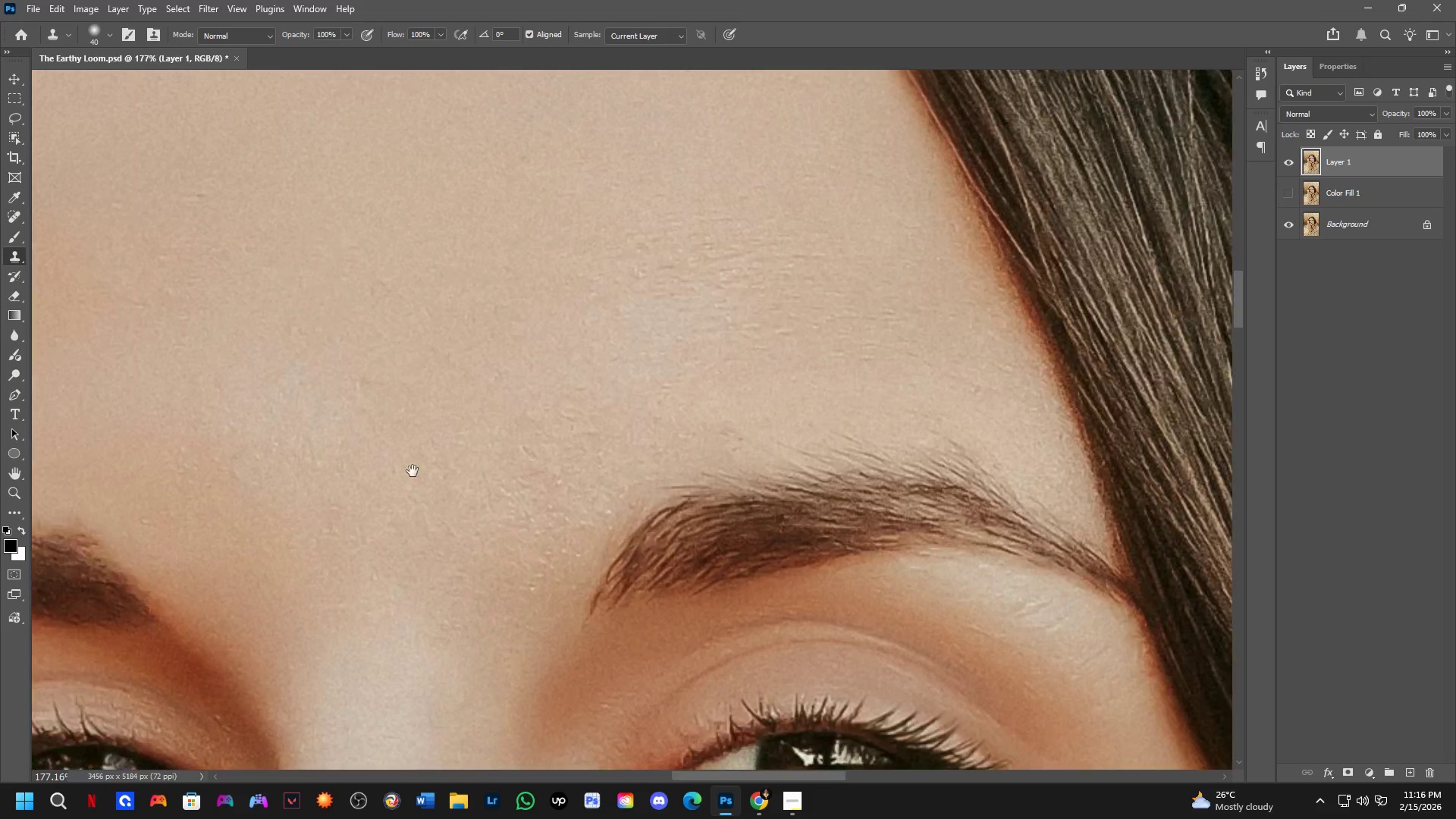 
hold_key(key=AltLeft, duration=0.38)
left_click([323, 388])
 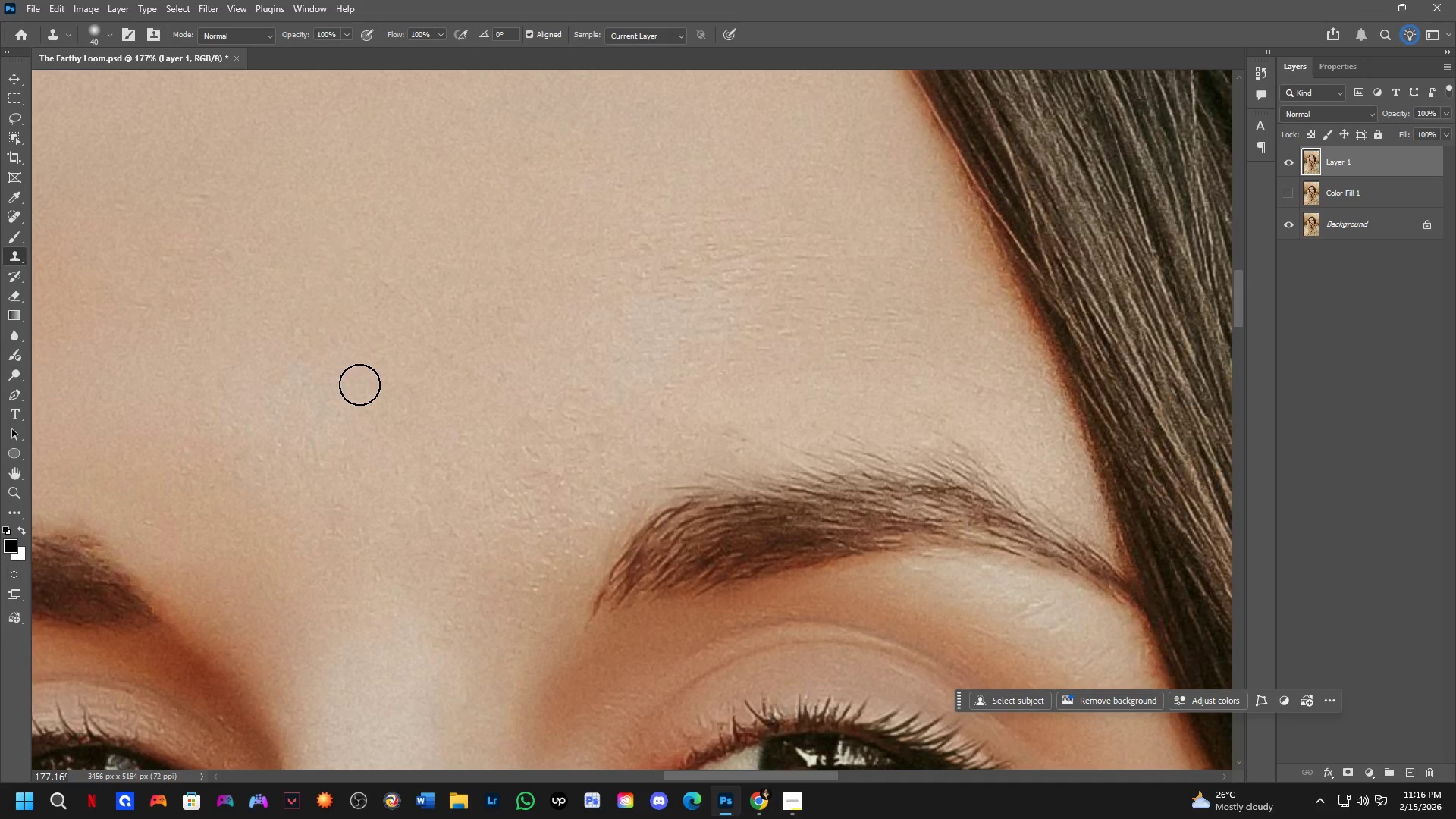 
left_click([364, 384])
 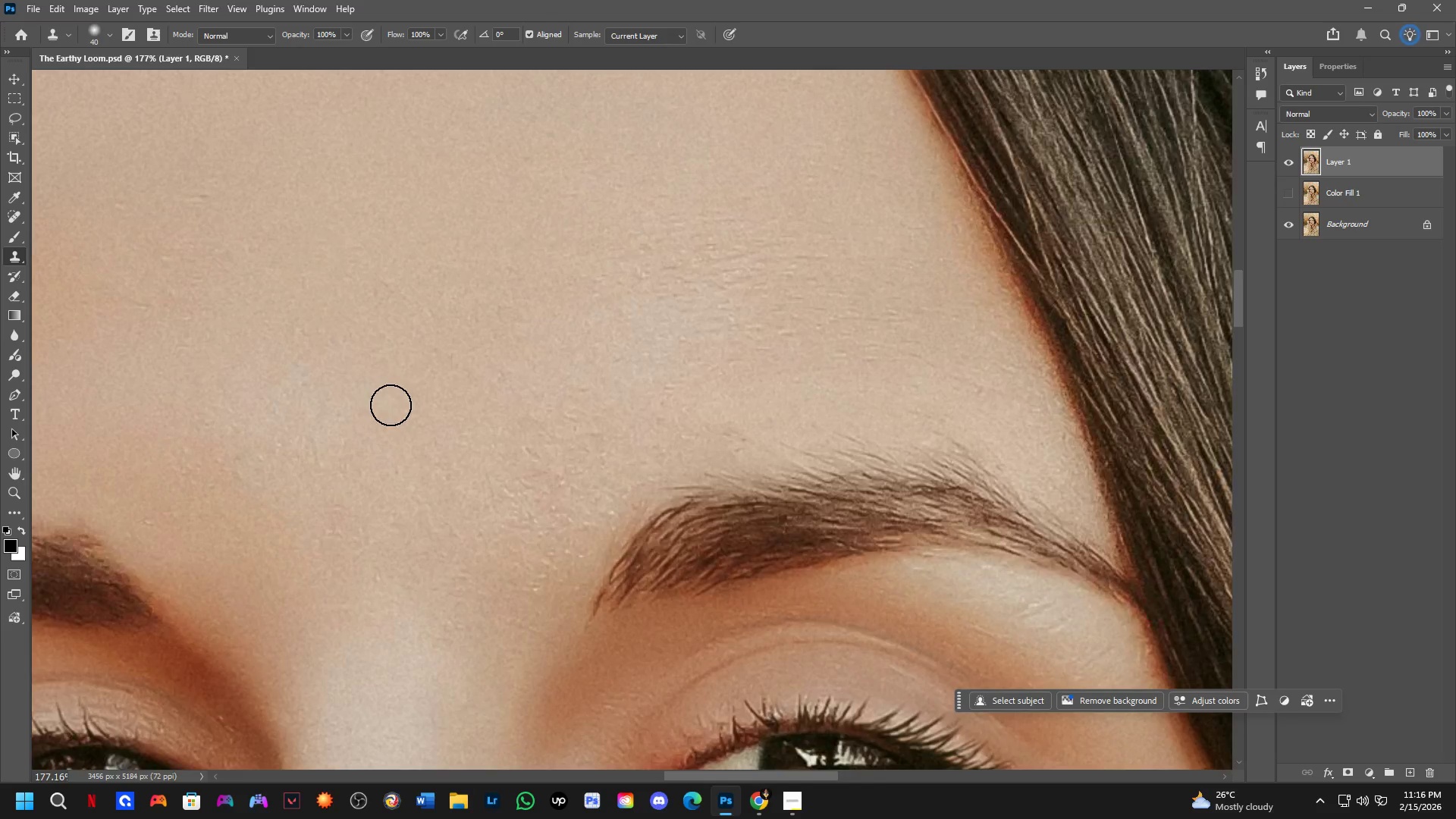 
key(Shift+ShiftLeft)
 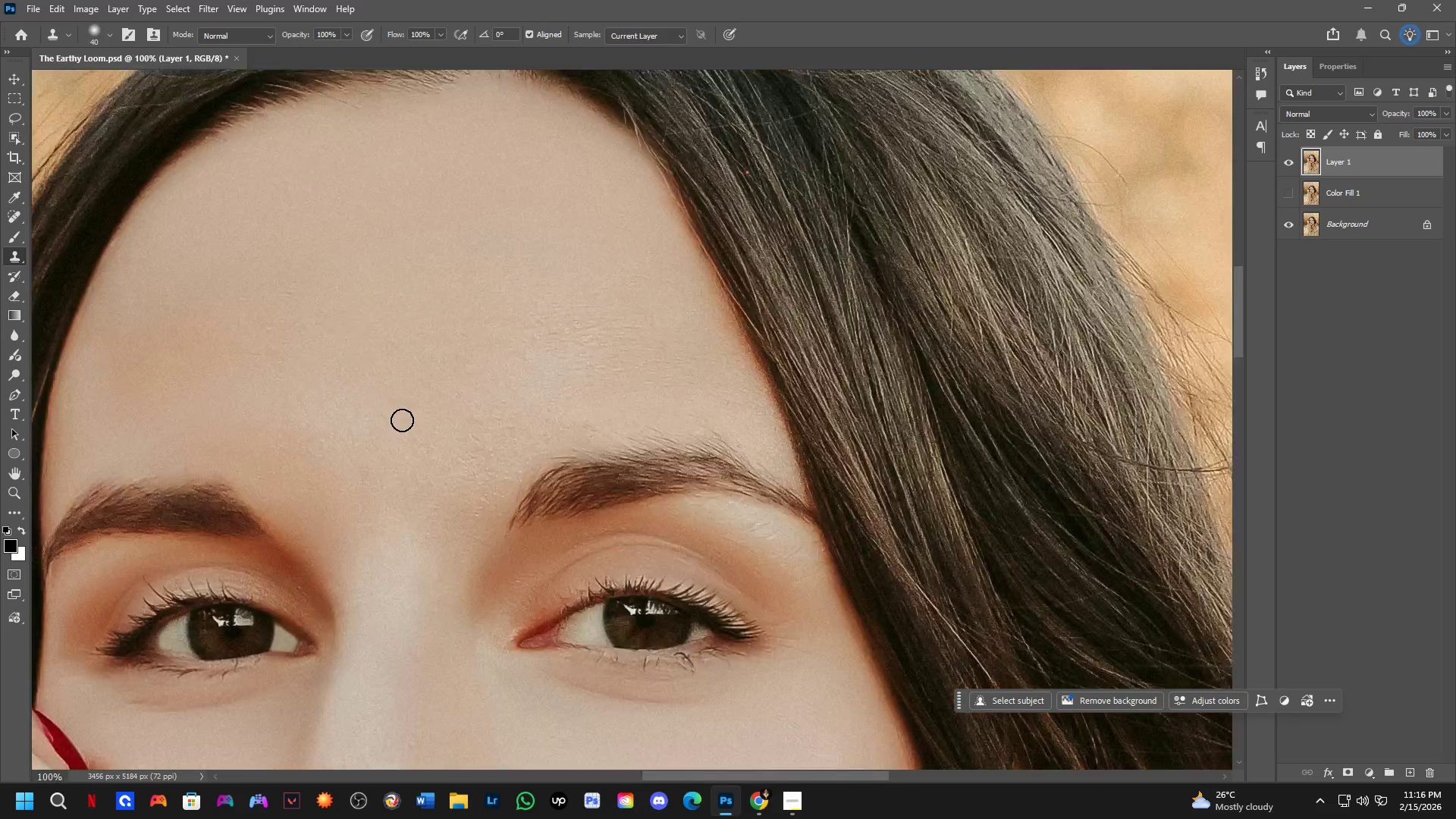 
hold_key(key=Space, duration=0.62)
 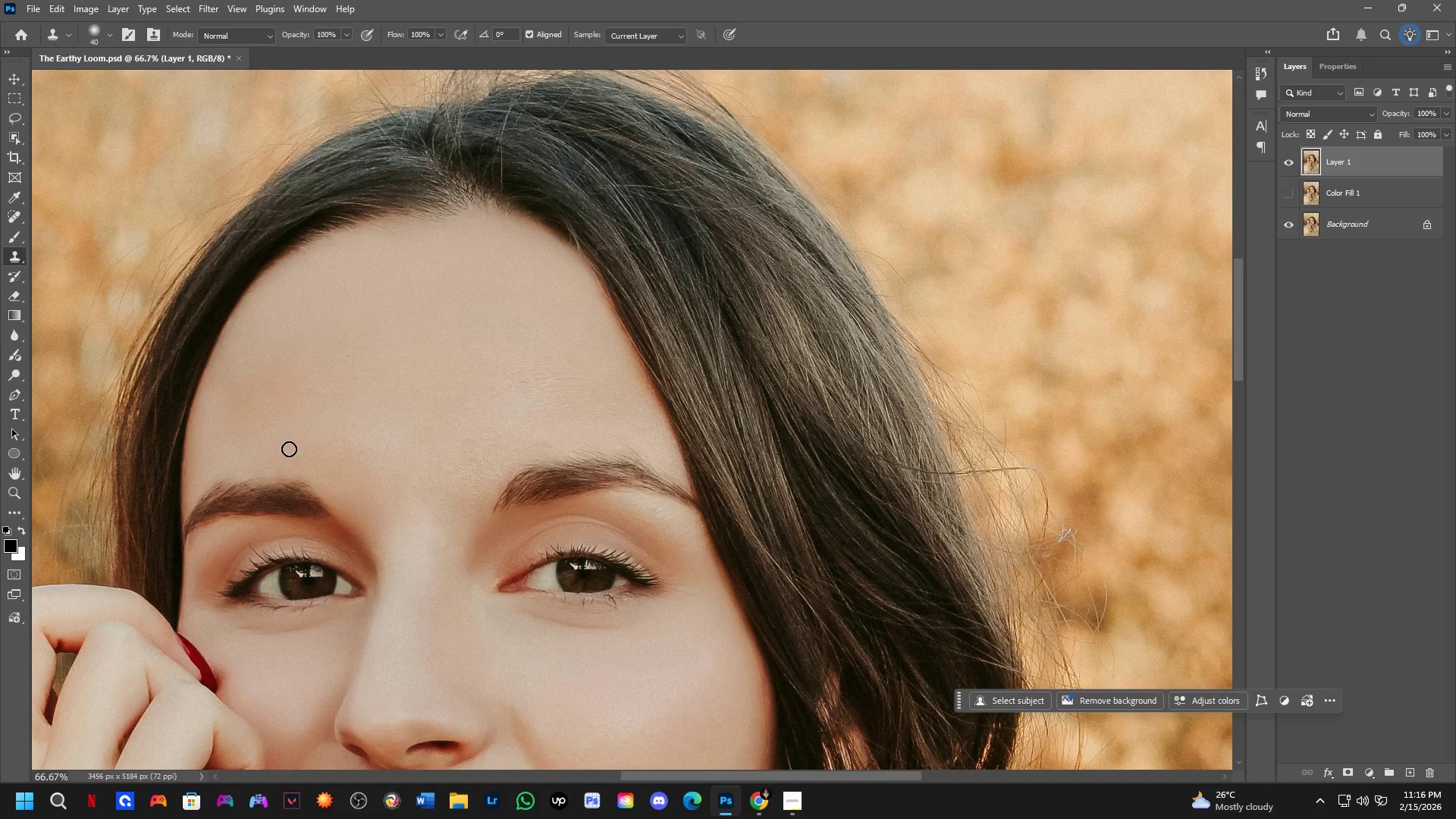 
left_click_drag(start_coordinate=[369, 447], to_coordinate=[388, 466])
 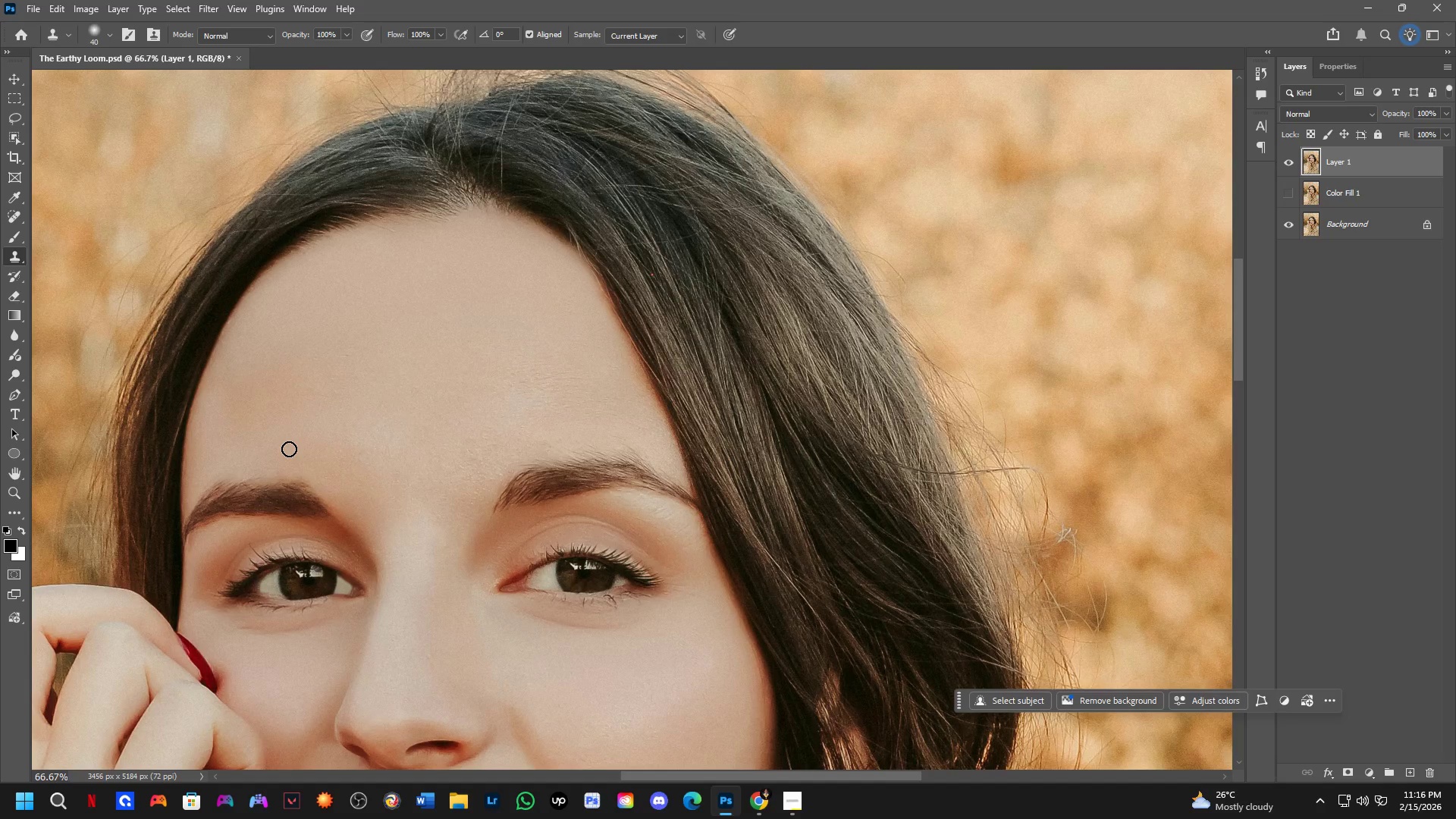 
scroll: coordinate [402, 421], scroll_direction: down, amount: 2.0
 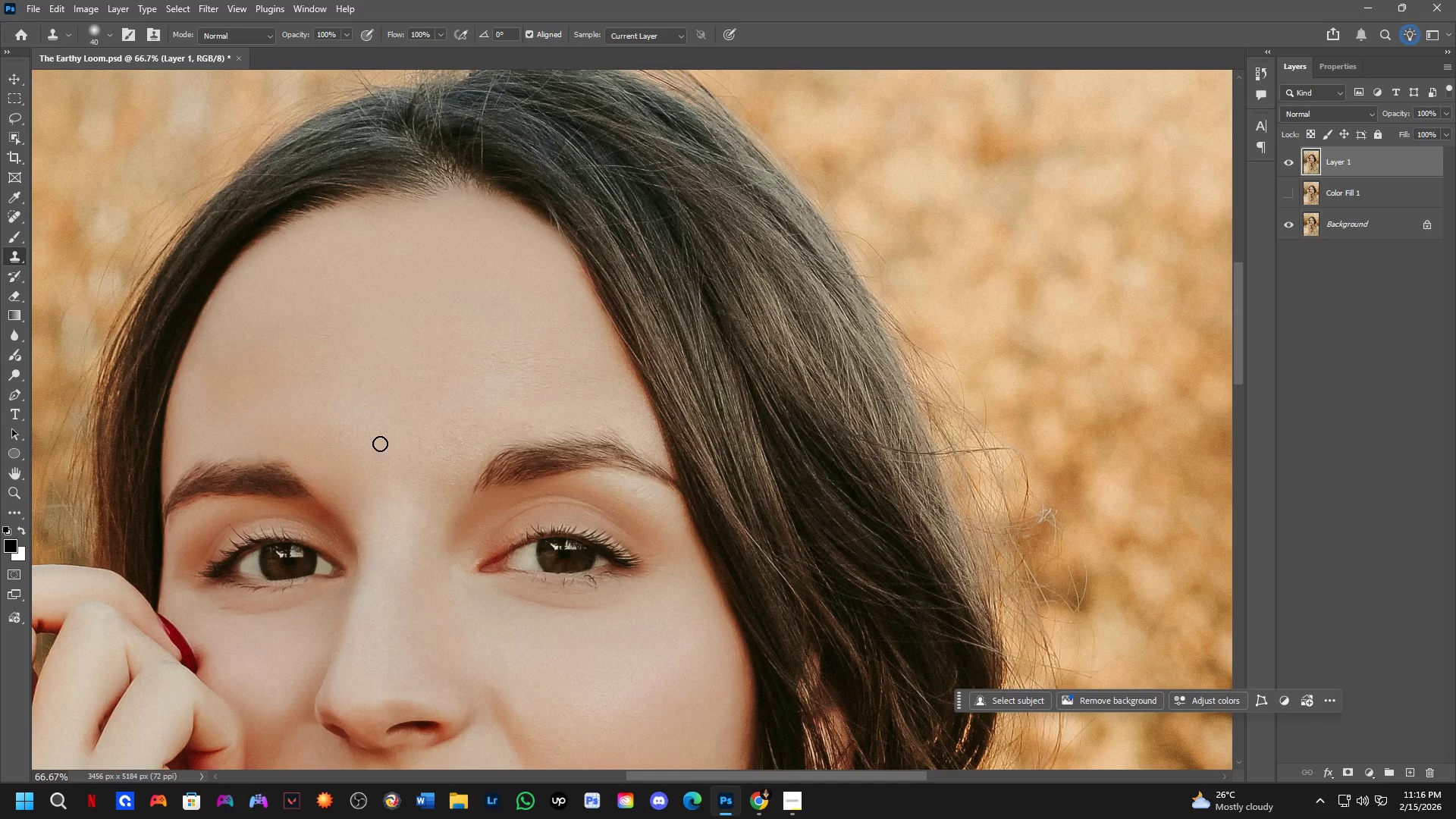 
hold_key(key=Space, duration=0.83)
 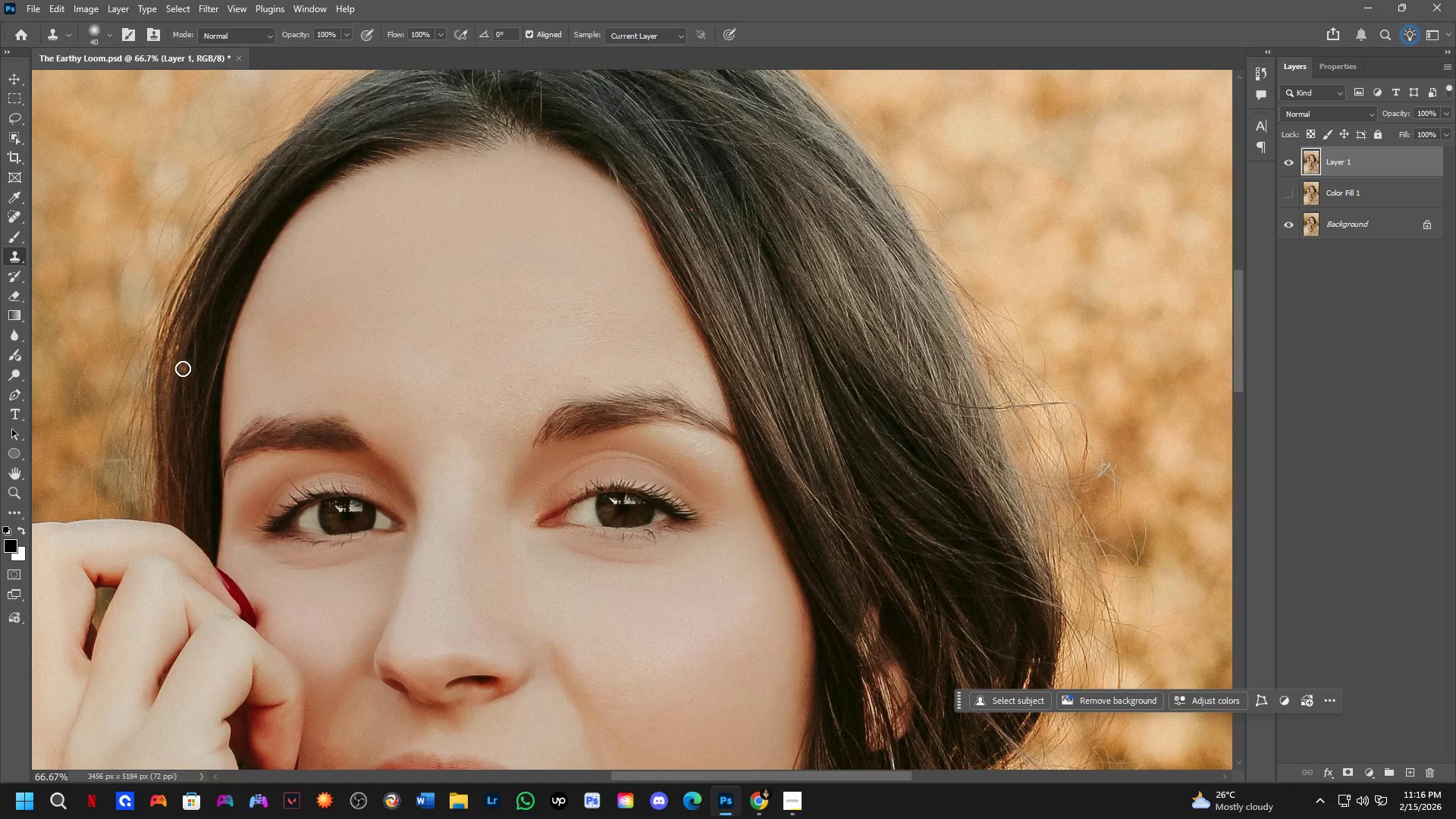 
left_click_drag(start_coordinate=[298, 473], to_coordinate=[337, 408])
 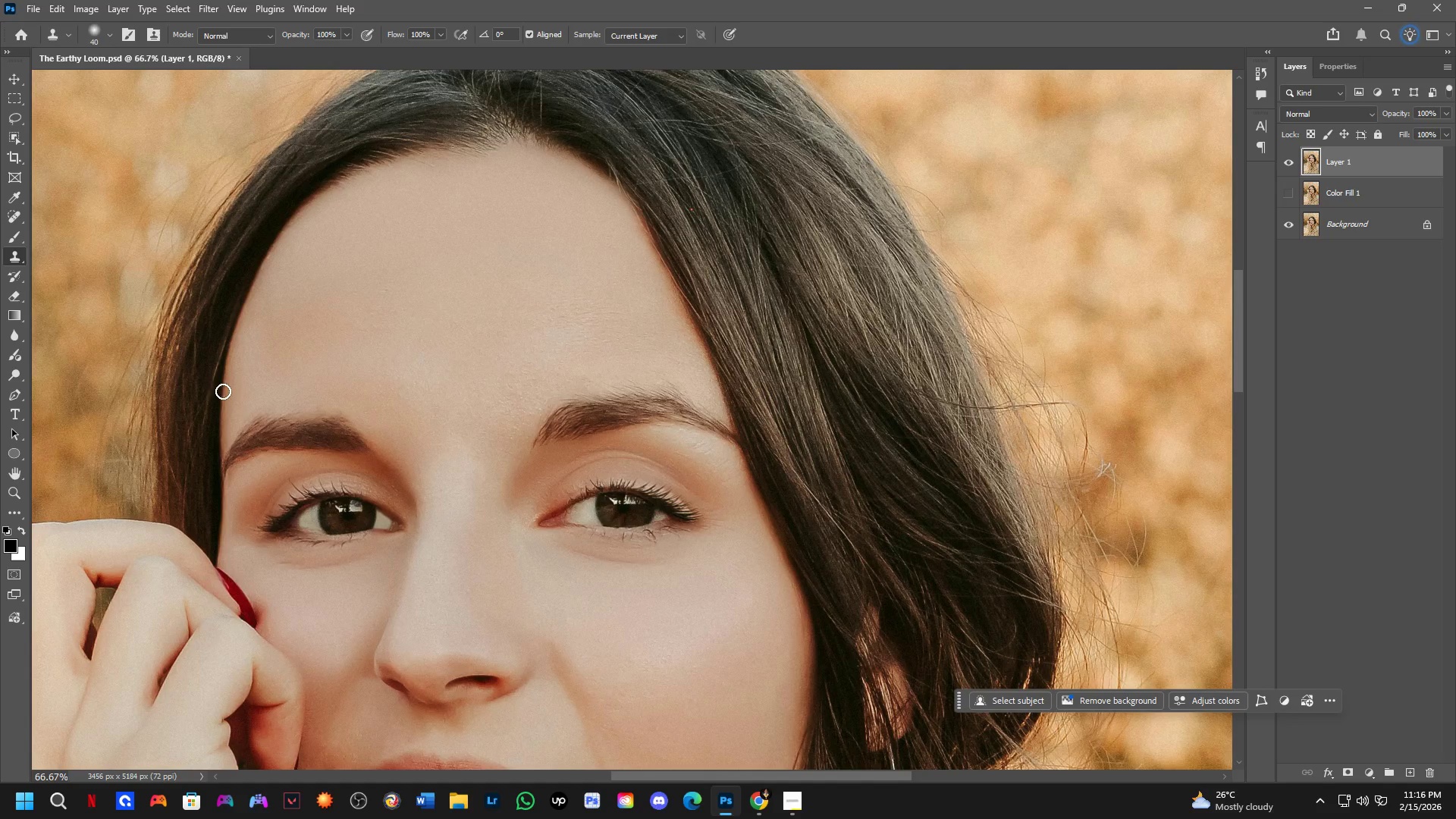 
hold_key(key=Space, duration=0.67)
 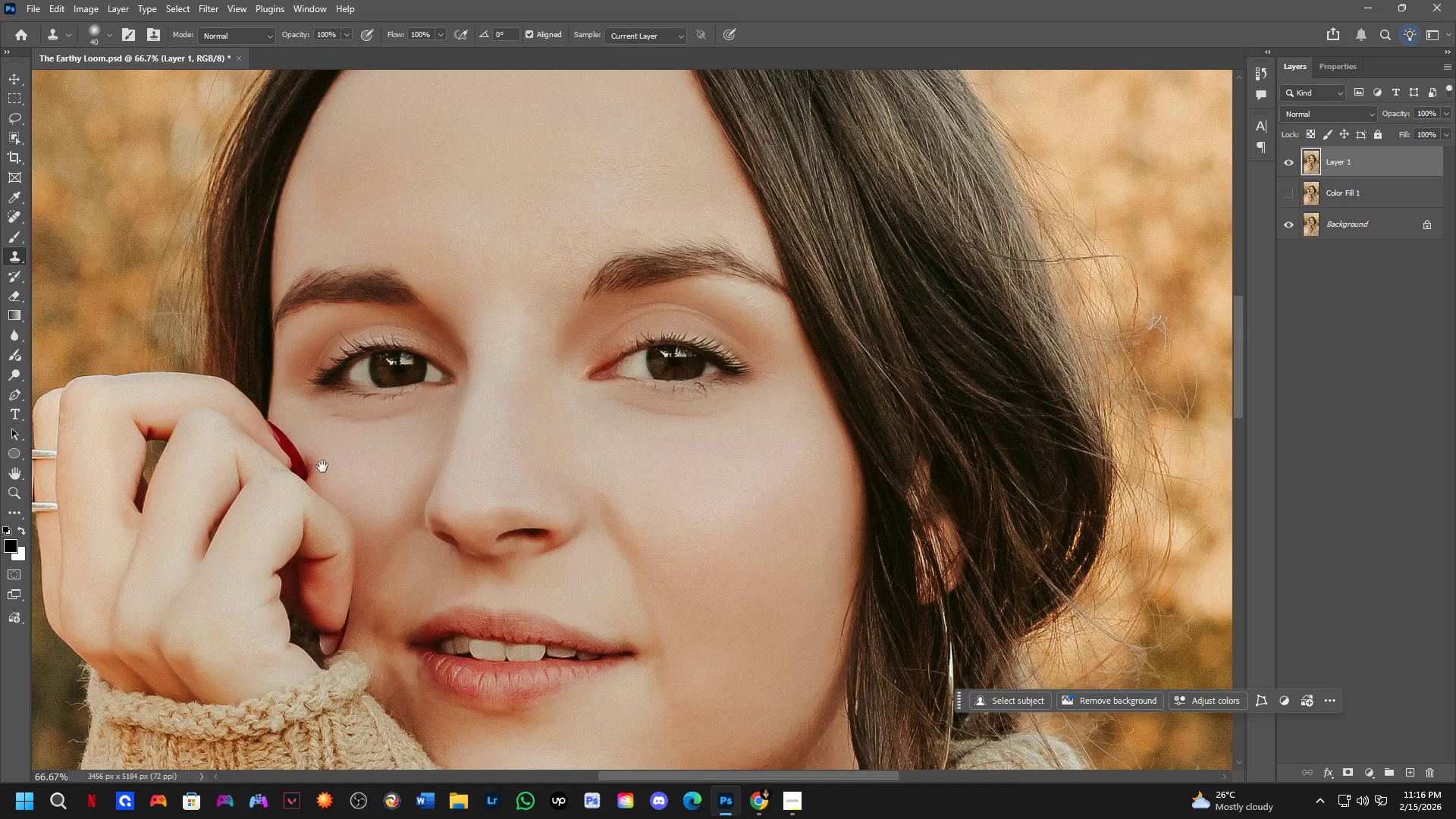 
left_click_drag(start_coordinate=[317, 491], to_coordinate=[368, 344])
 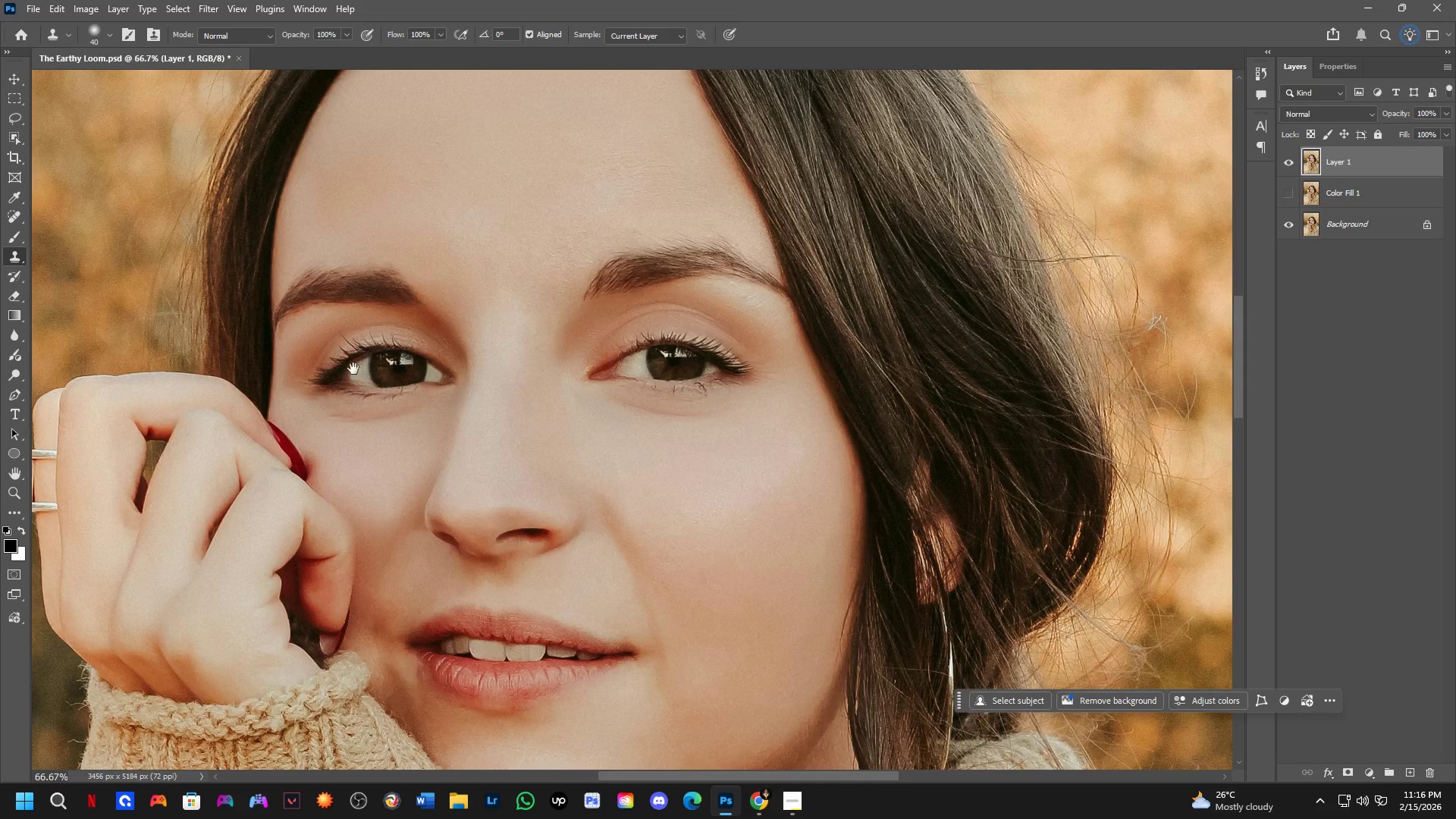 
hold_key(key=Space, duration=1.5)
 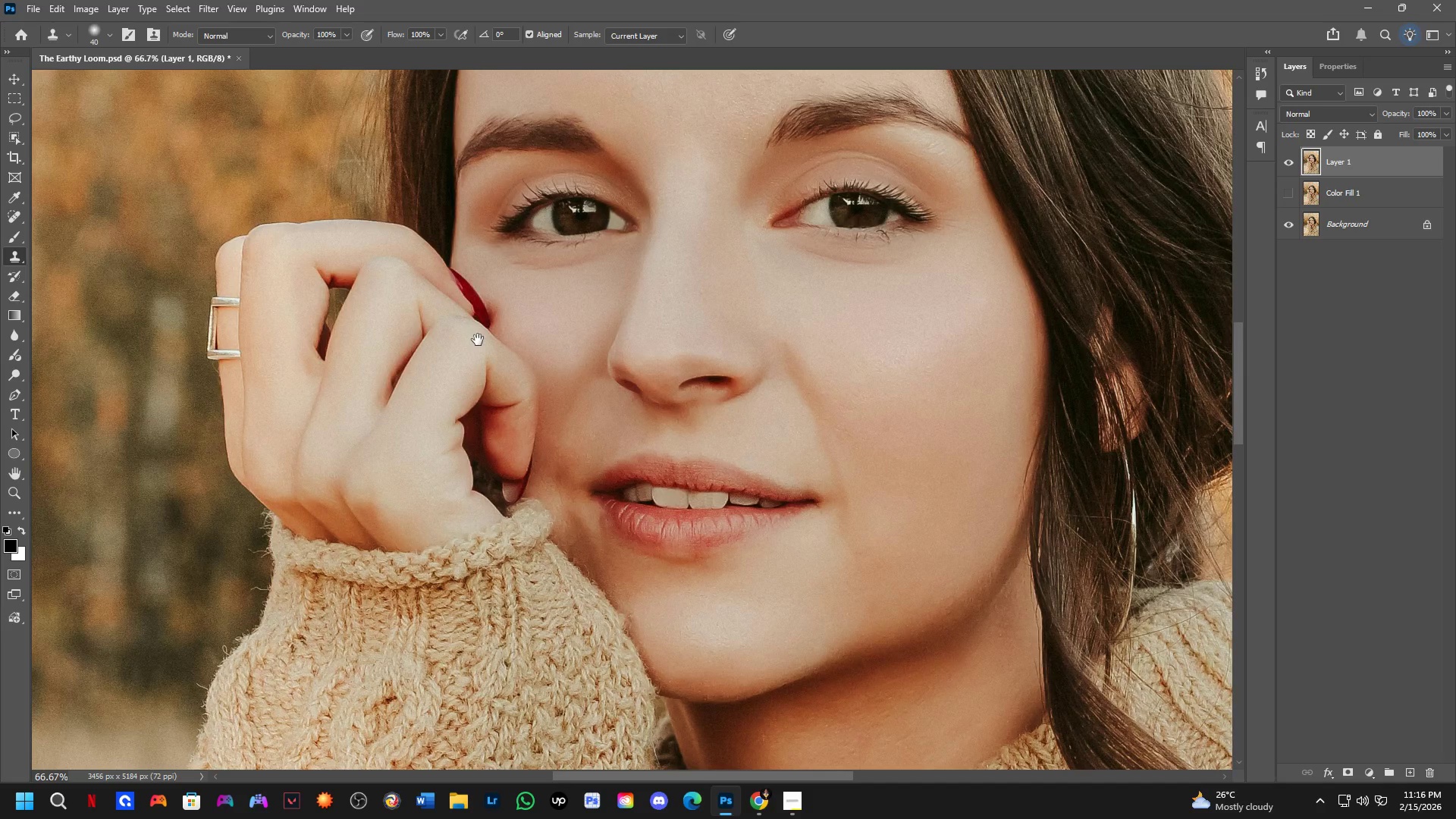 
left_click_drag(start_coordinate=[295, 492], to_coordinate=[136, 525])
 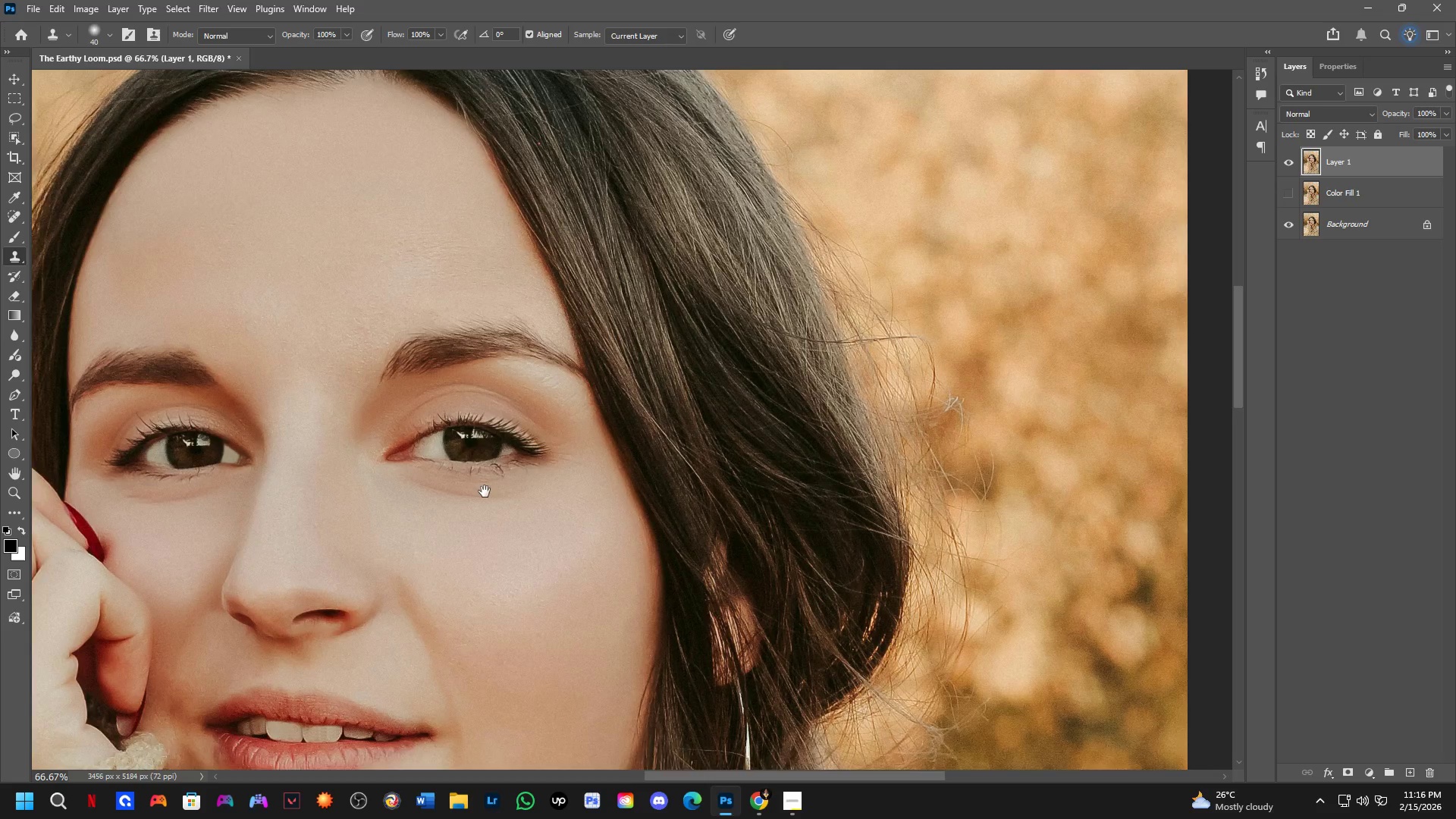 
hold_key(key=Space, duration=1.52)
 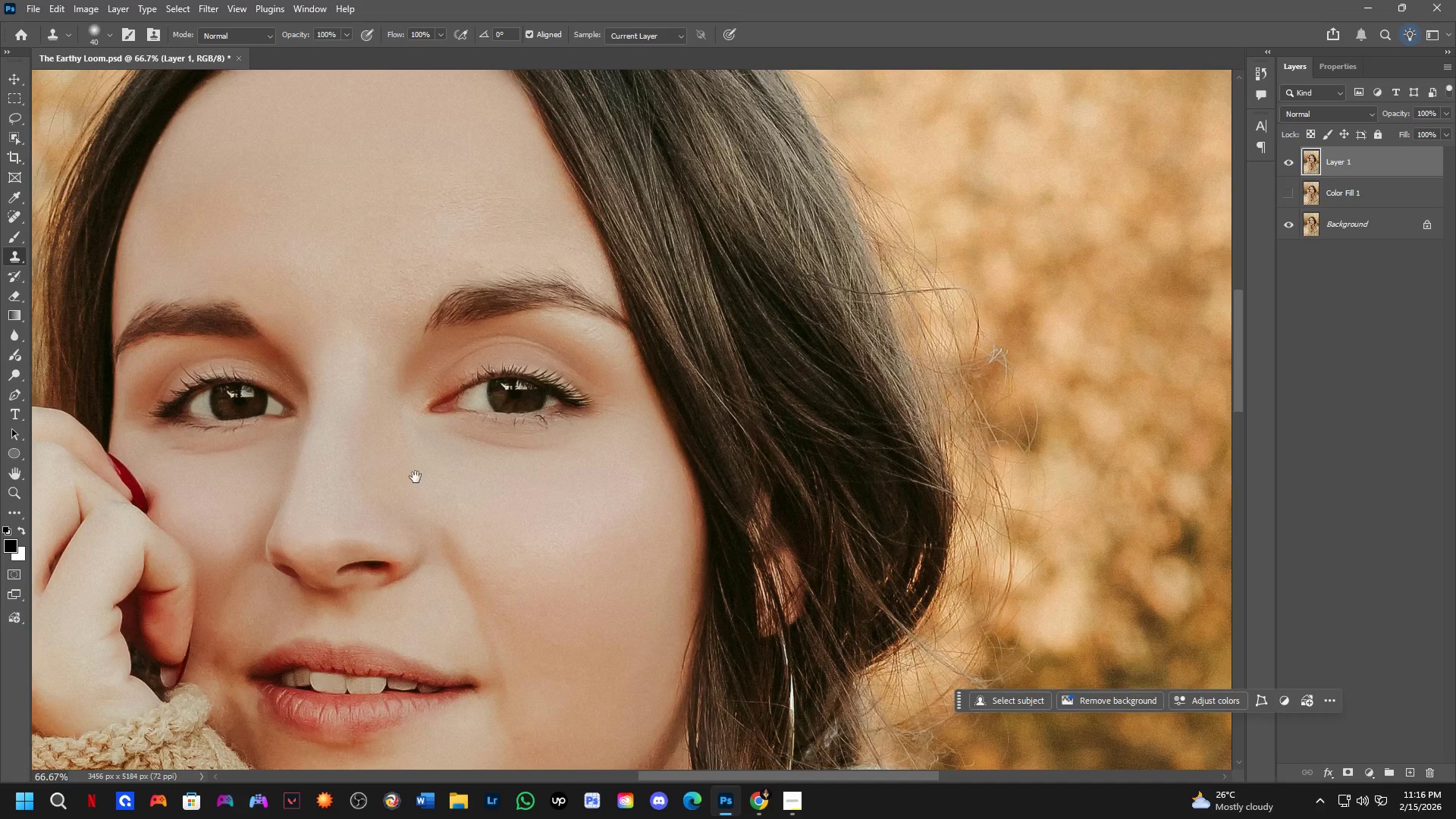 
hold_key(key=Space, duration=1.31)
 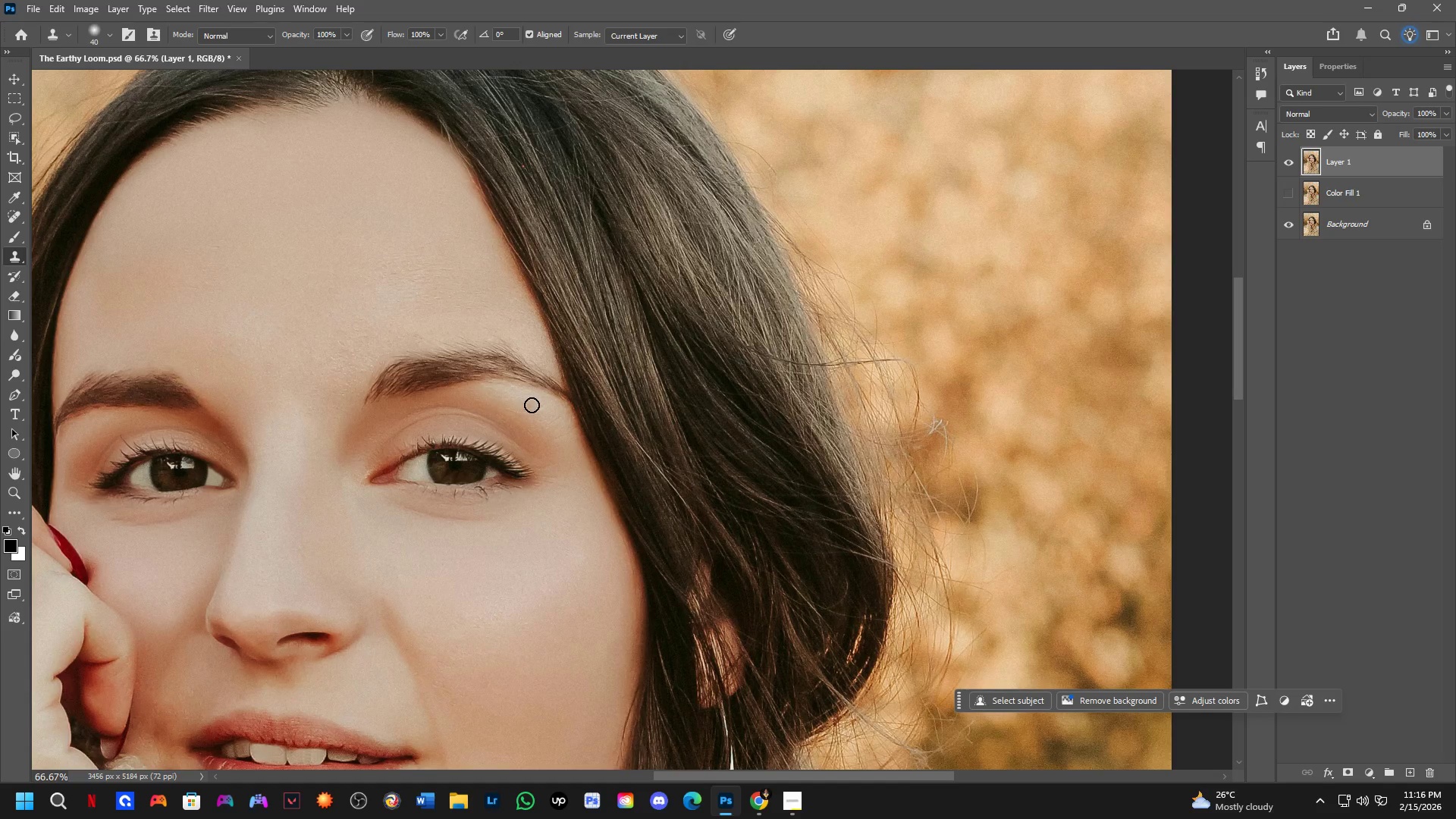 
left_click_drag(start_coordinate=[534, 436], to_coordinate=[474, 507])
 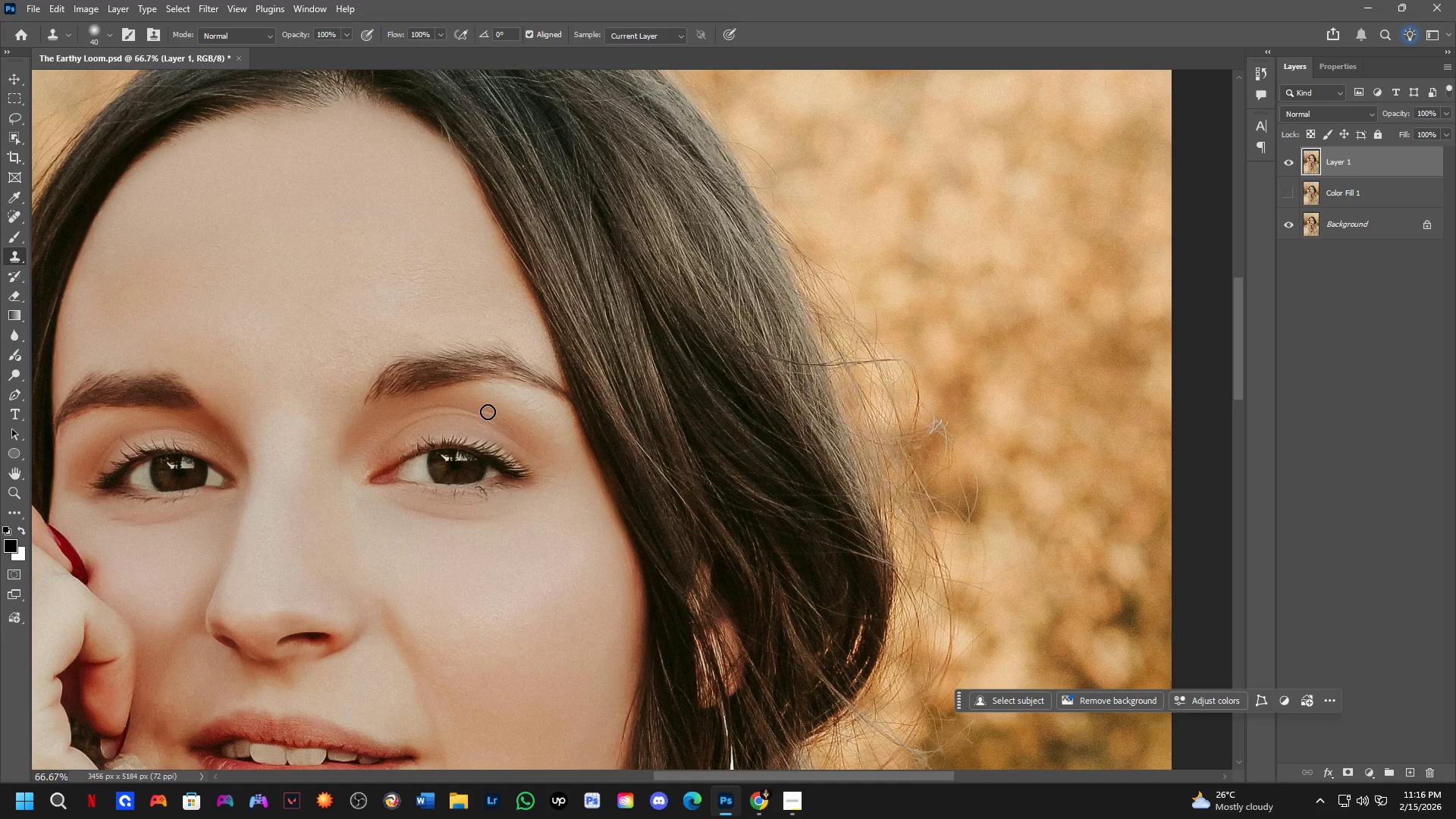 
key(Shift+ShiftLeft)
 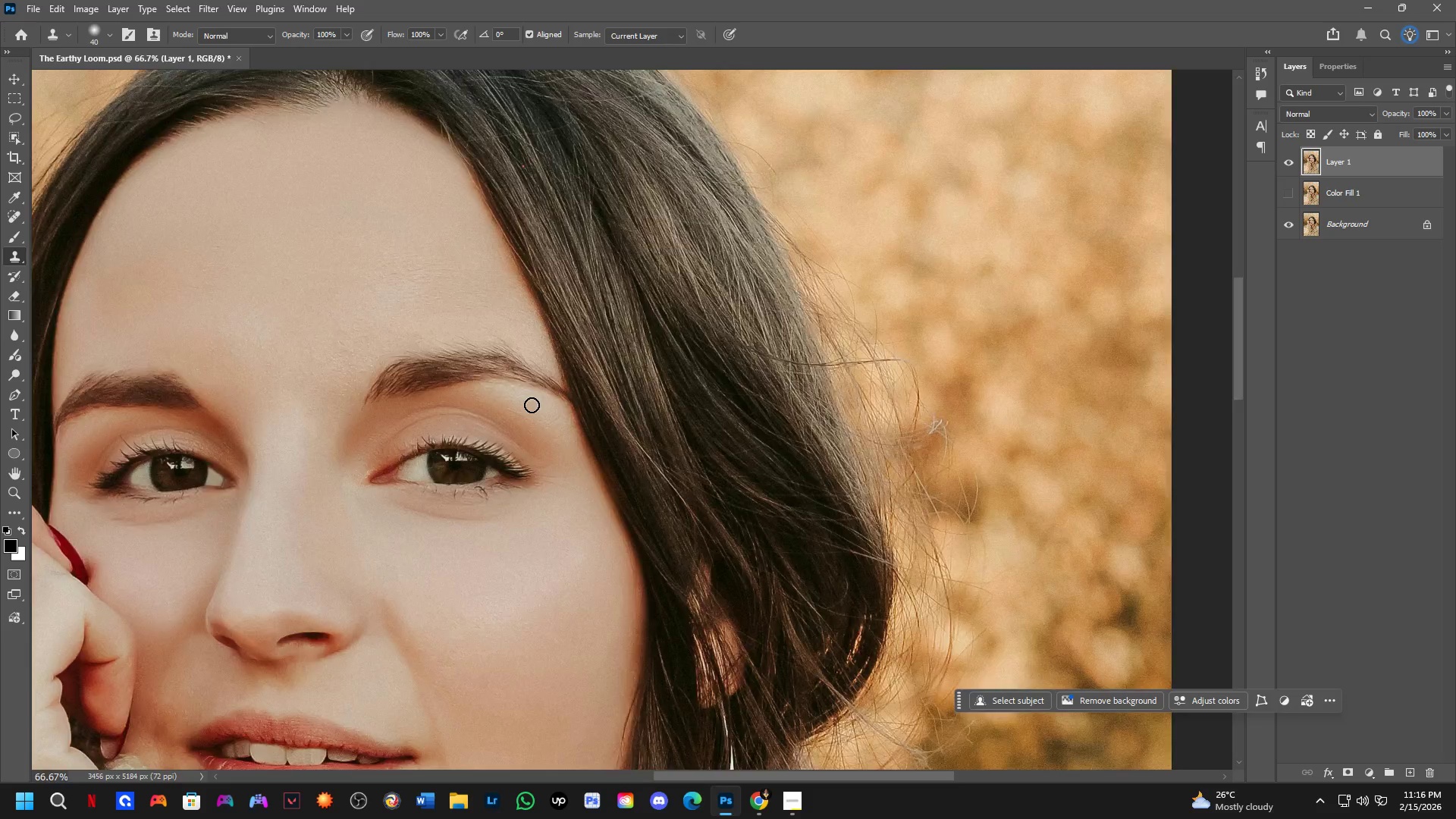 
scroll: coordinate [532, 405], scroll_direction: up, amount: 3.0
 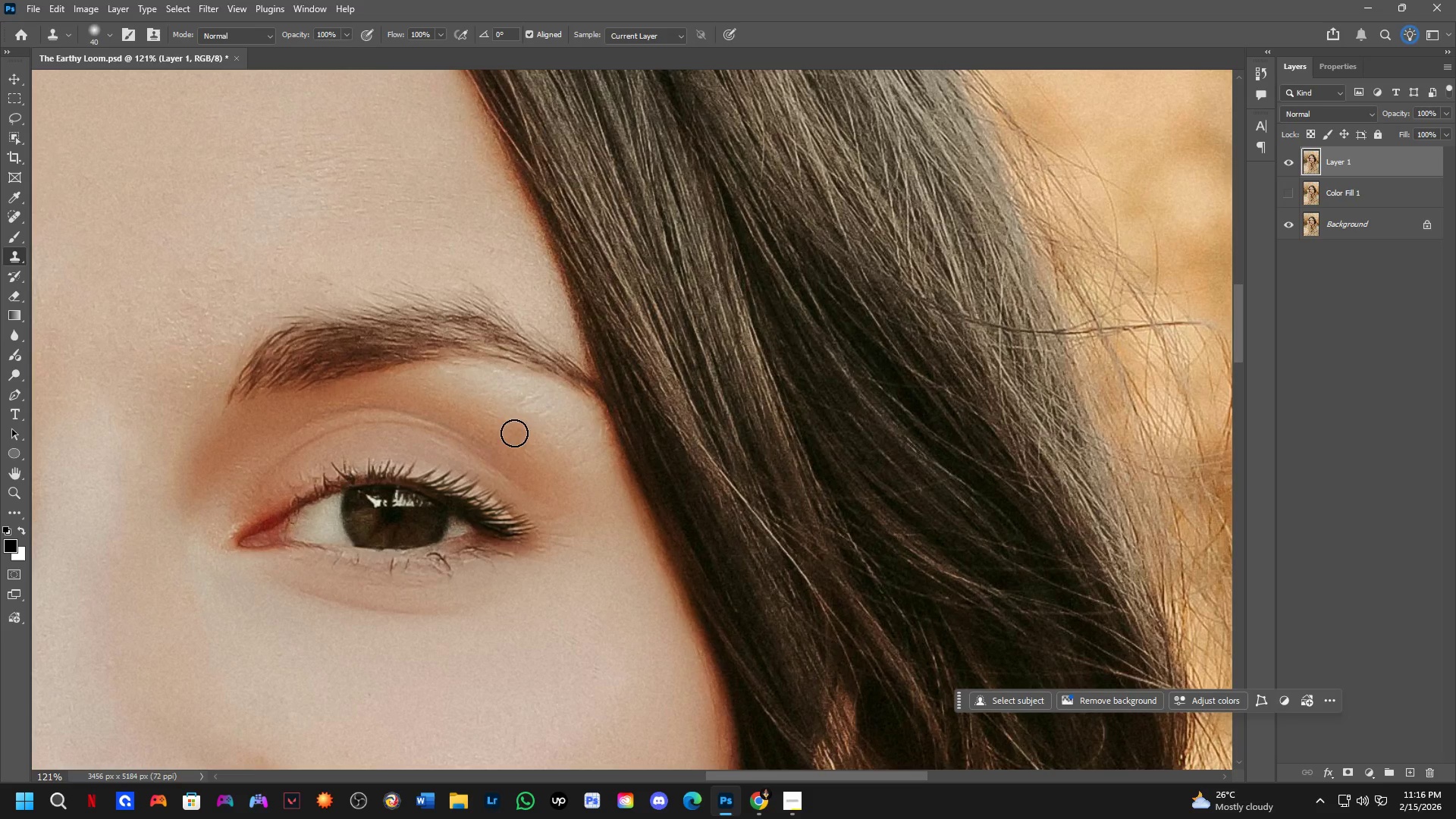 
hold_key(key=AltLeft, duration=0.56)
 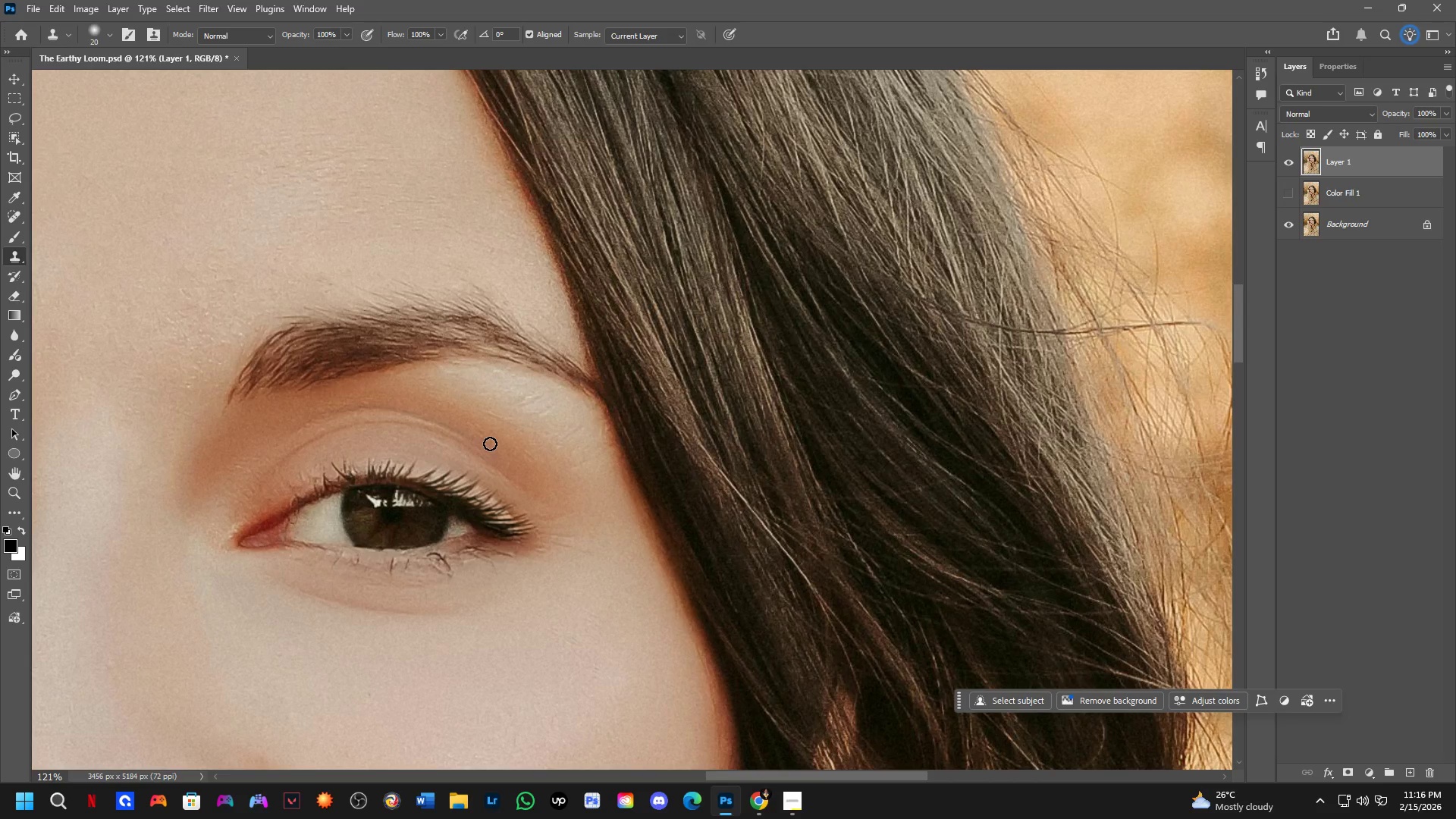 
key(Alt+AltLeft)
 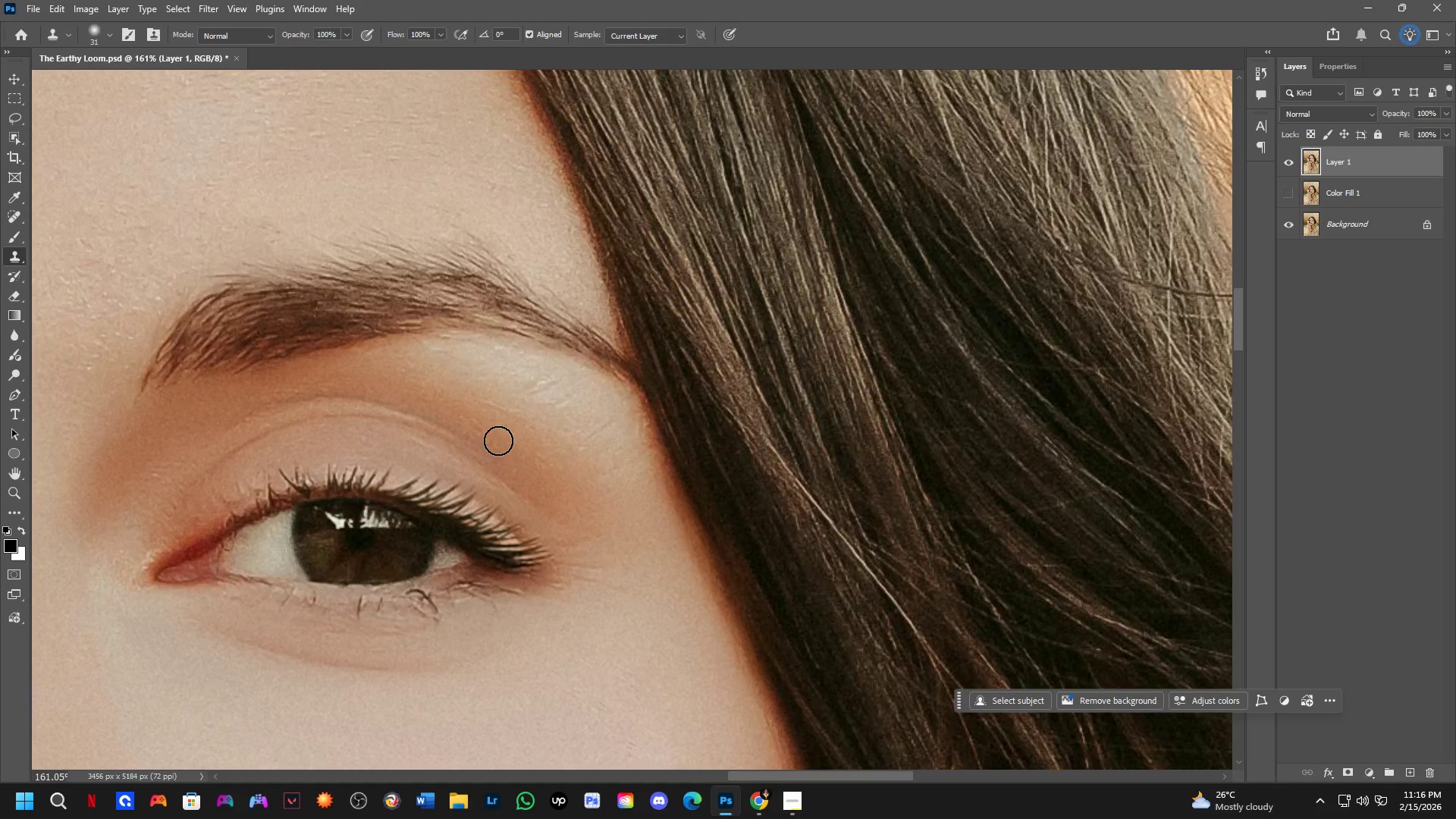 
scroll: coordinate [490, 444], scroll_direction: up, amount: 3.0
 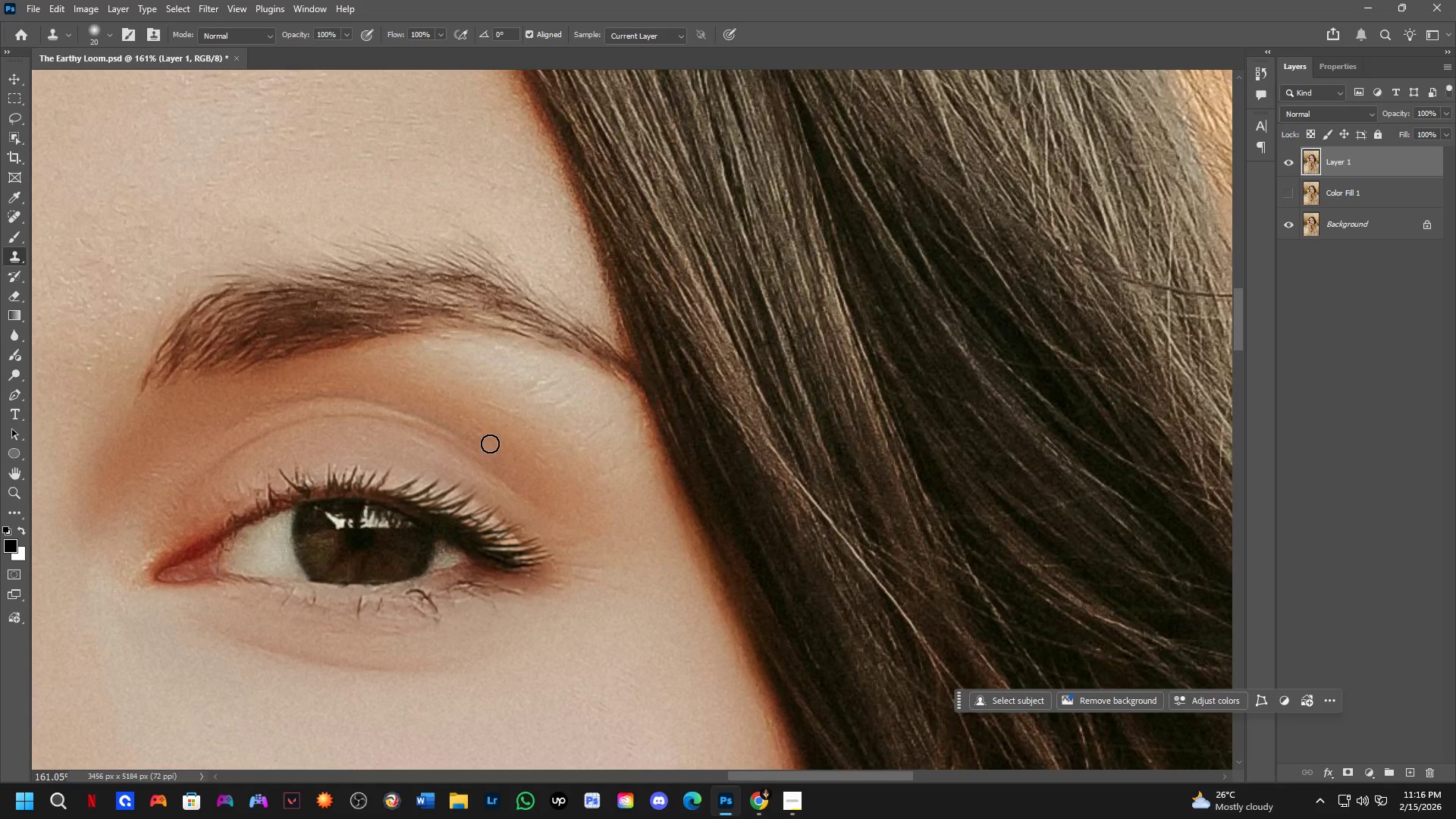 
hold_key(key=AltLeft, duration=0.95)
left_click([466, 389])
 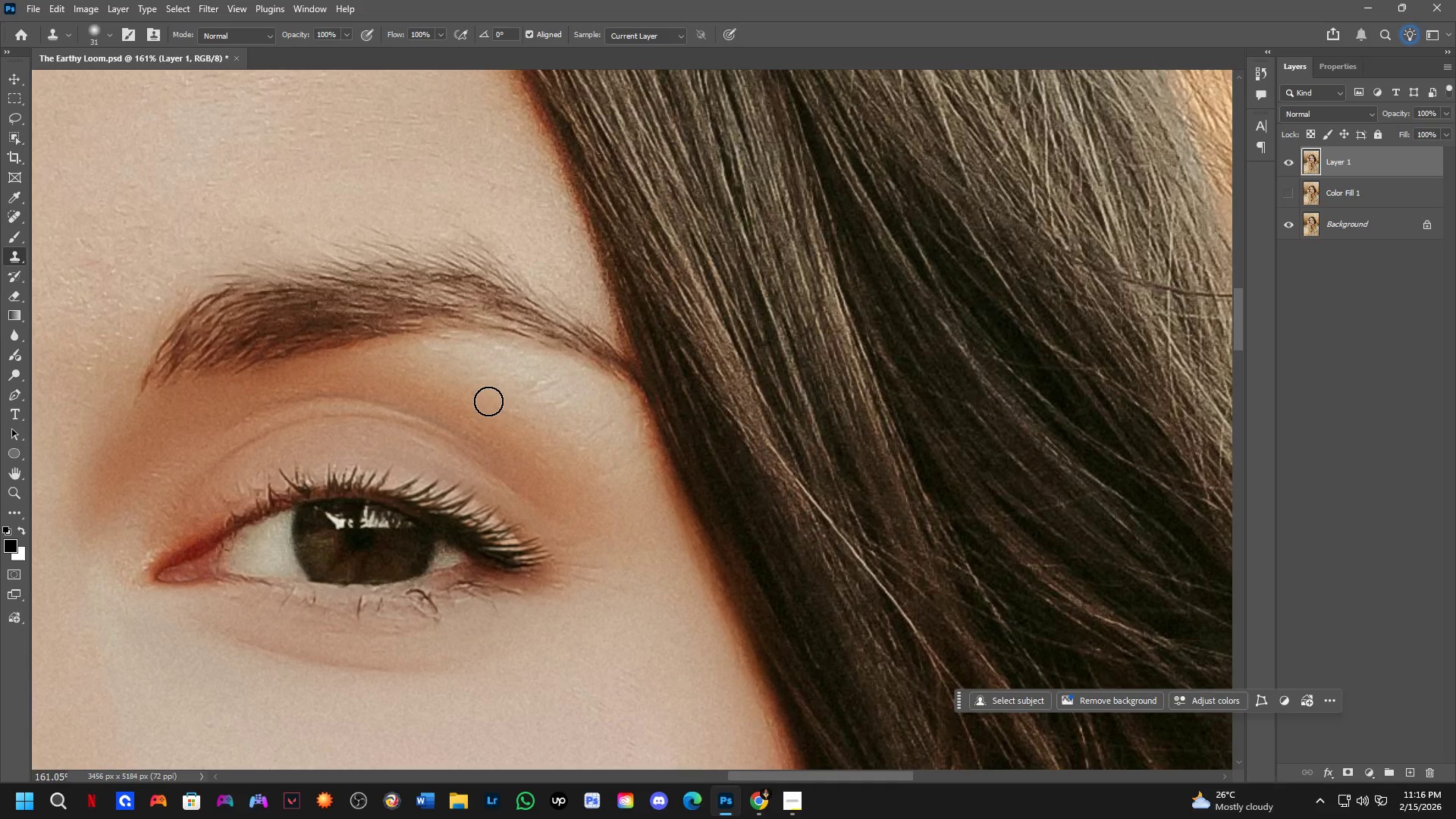 
double_click([489, 401])
 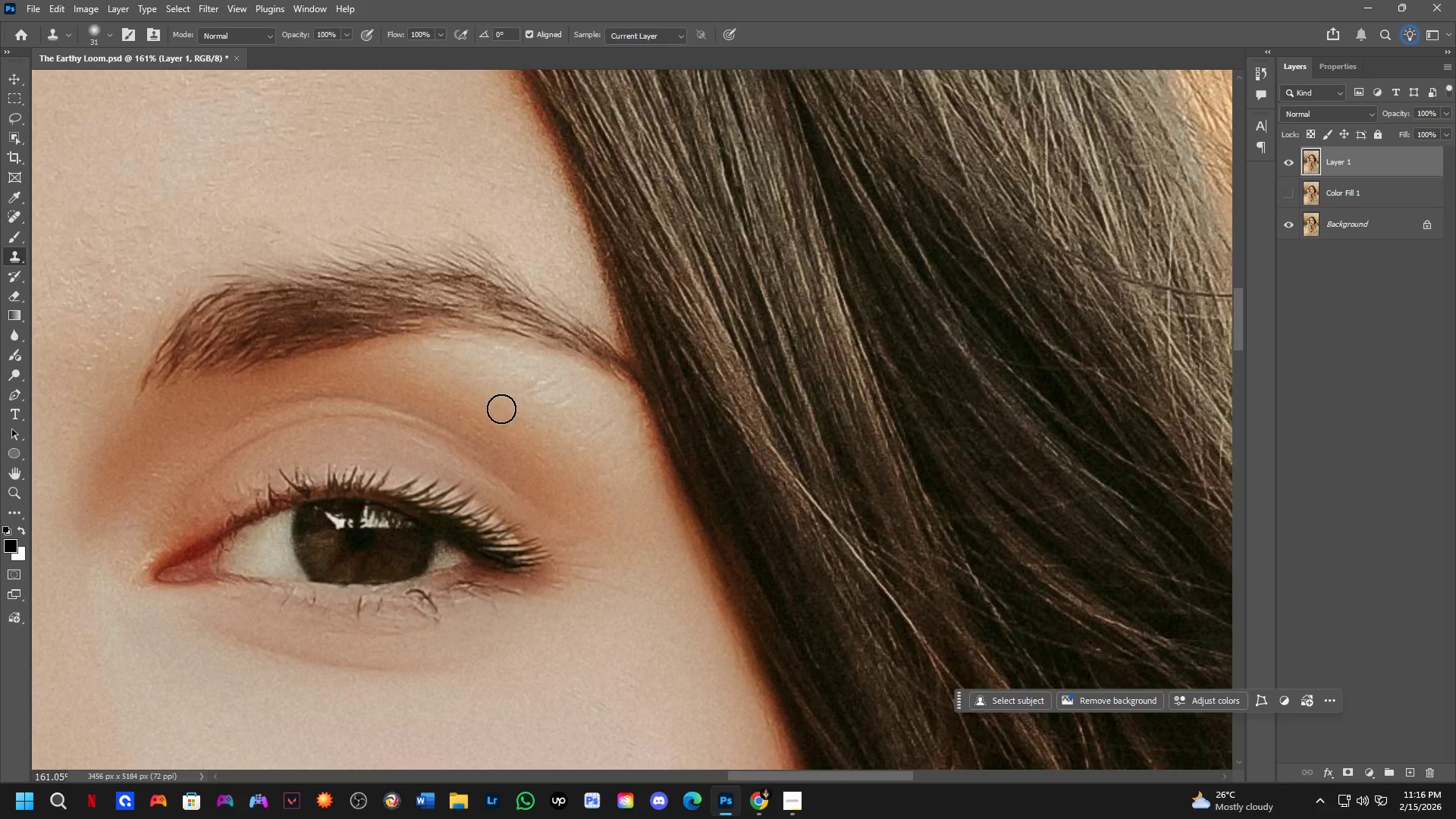 
triple_click([501, 409])
 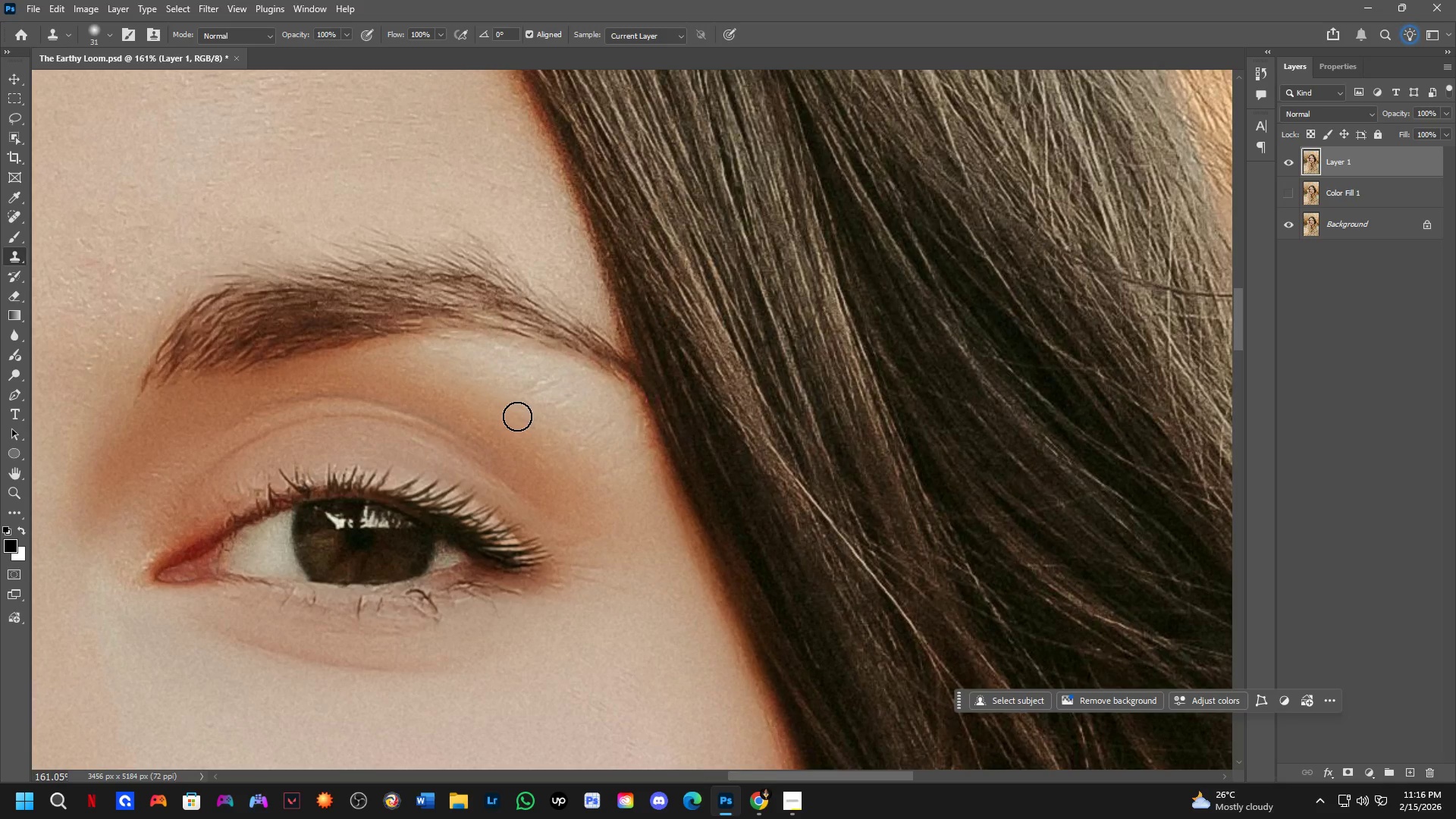 
triple_click([518, 416])
 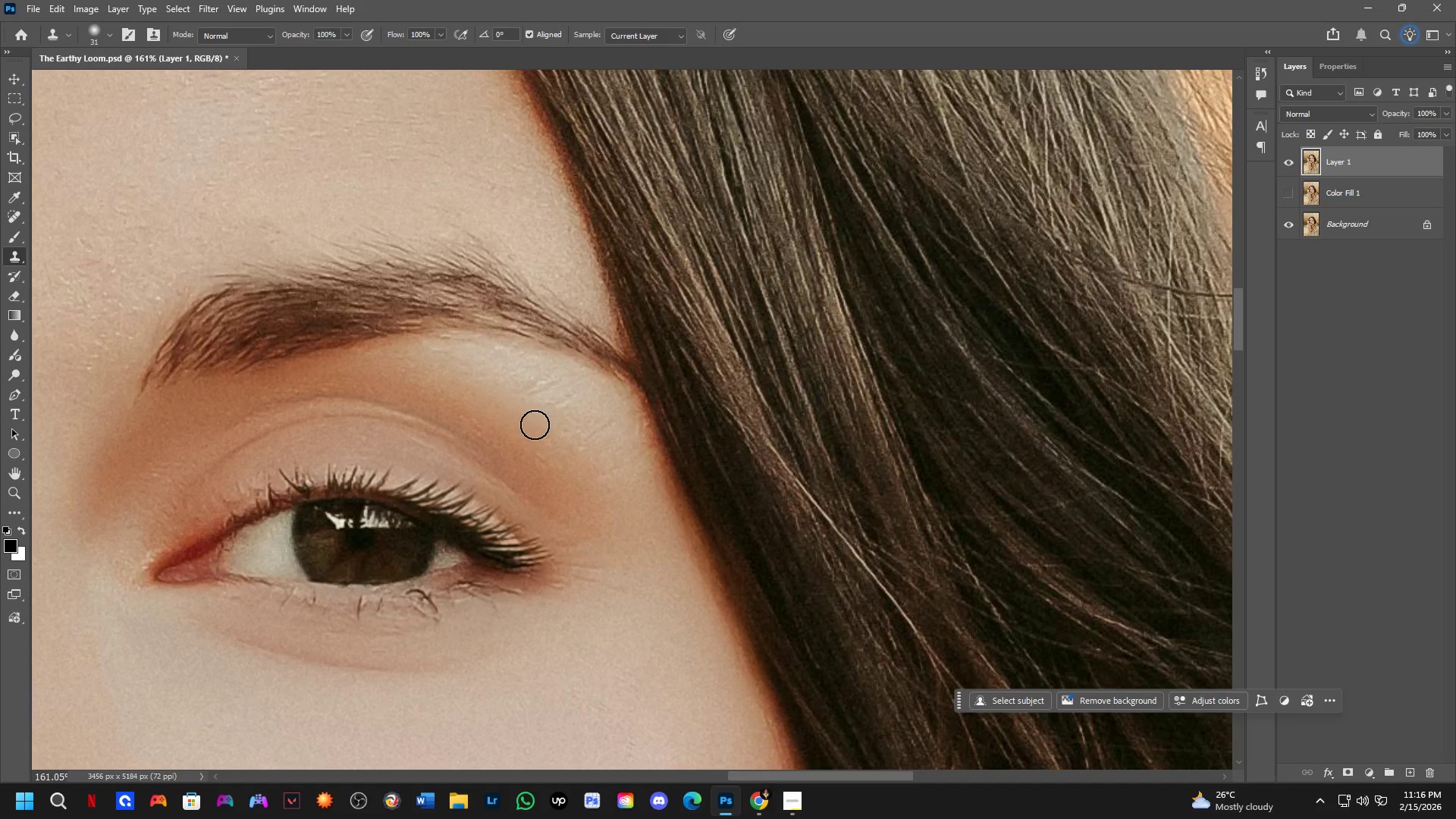 
triple_click([535, 425])
 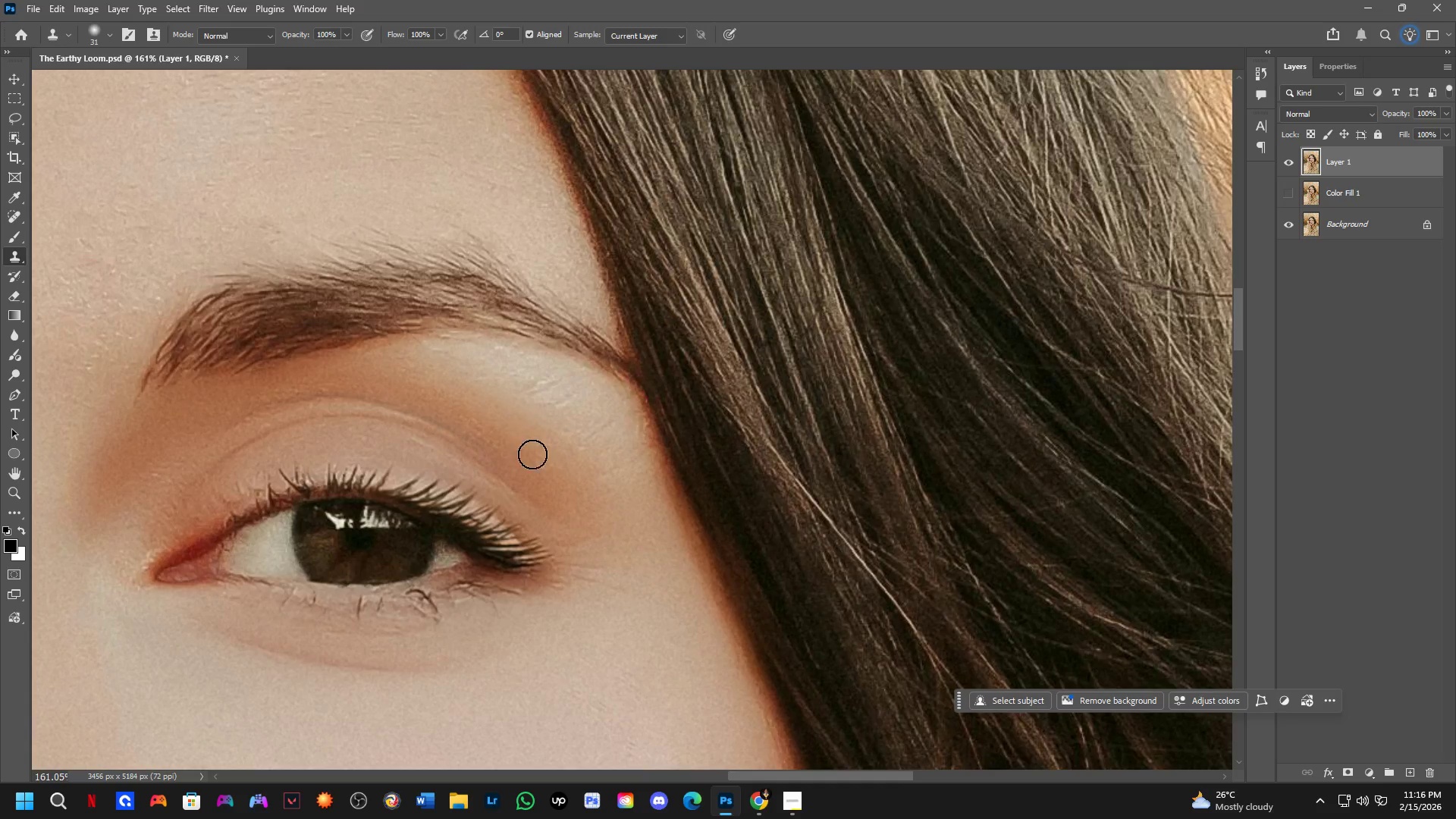 
scroll: coordinate [538, 472], scroll_direction: down, amount: 4.0
 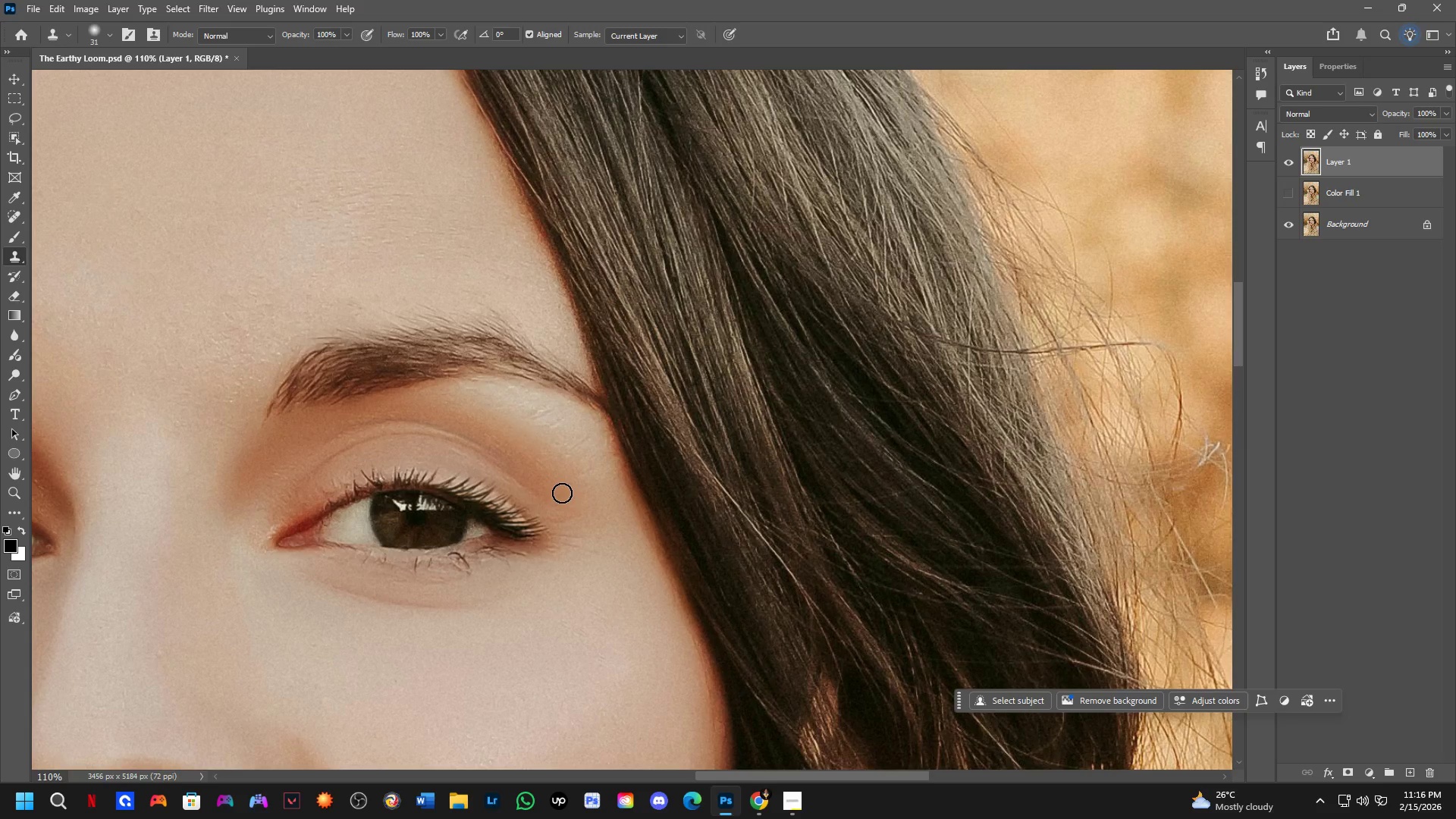 
hold_key(key=Space, duration=0.89)
 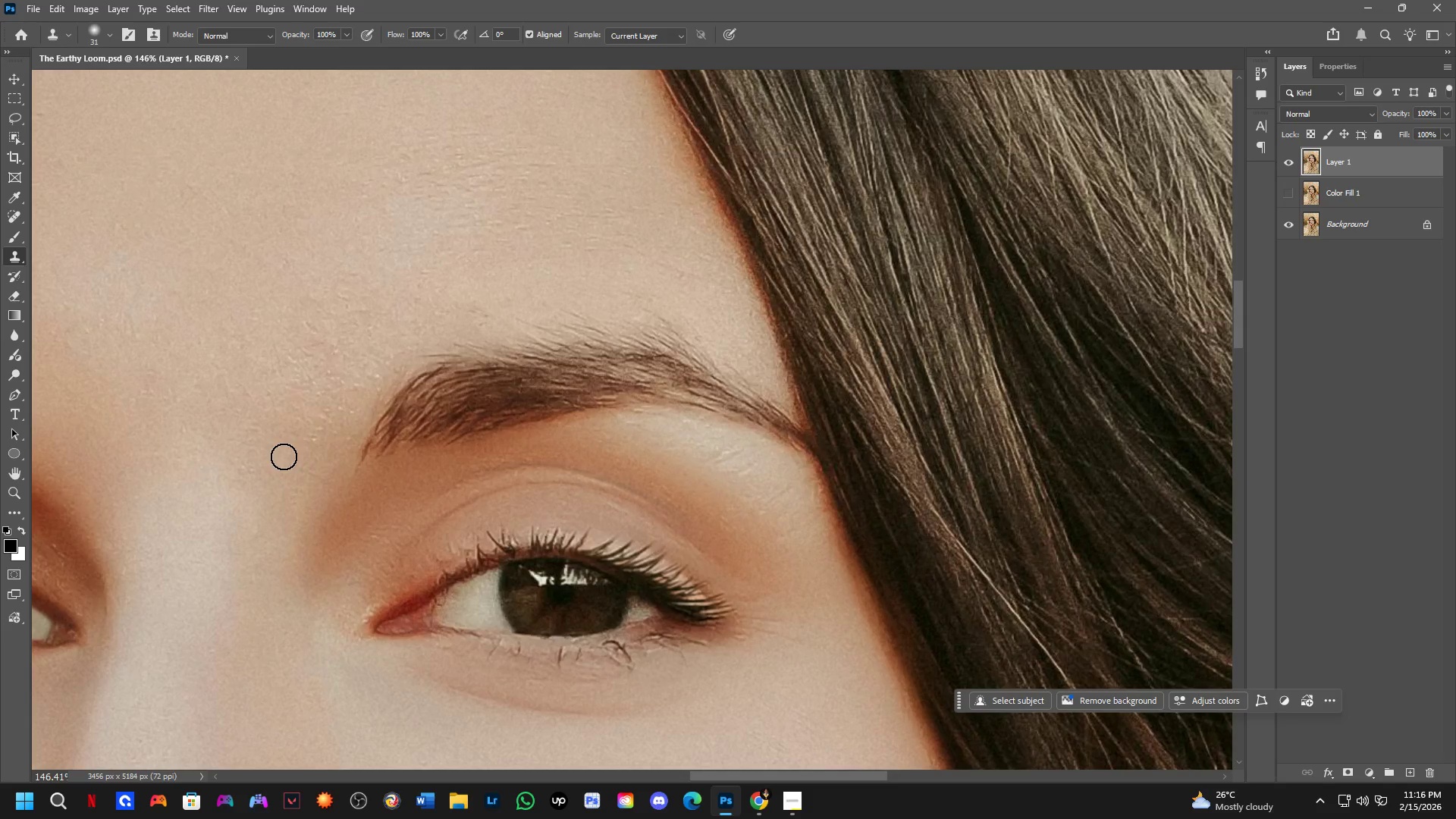 
left_click_drag(start_coordinate=[412, 460], to_coordinate=[487, 504])
 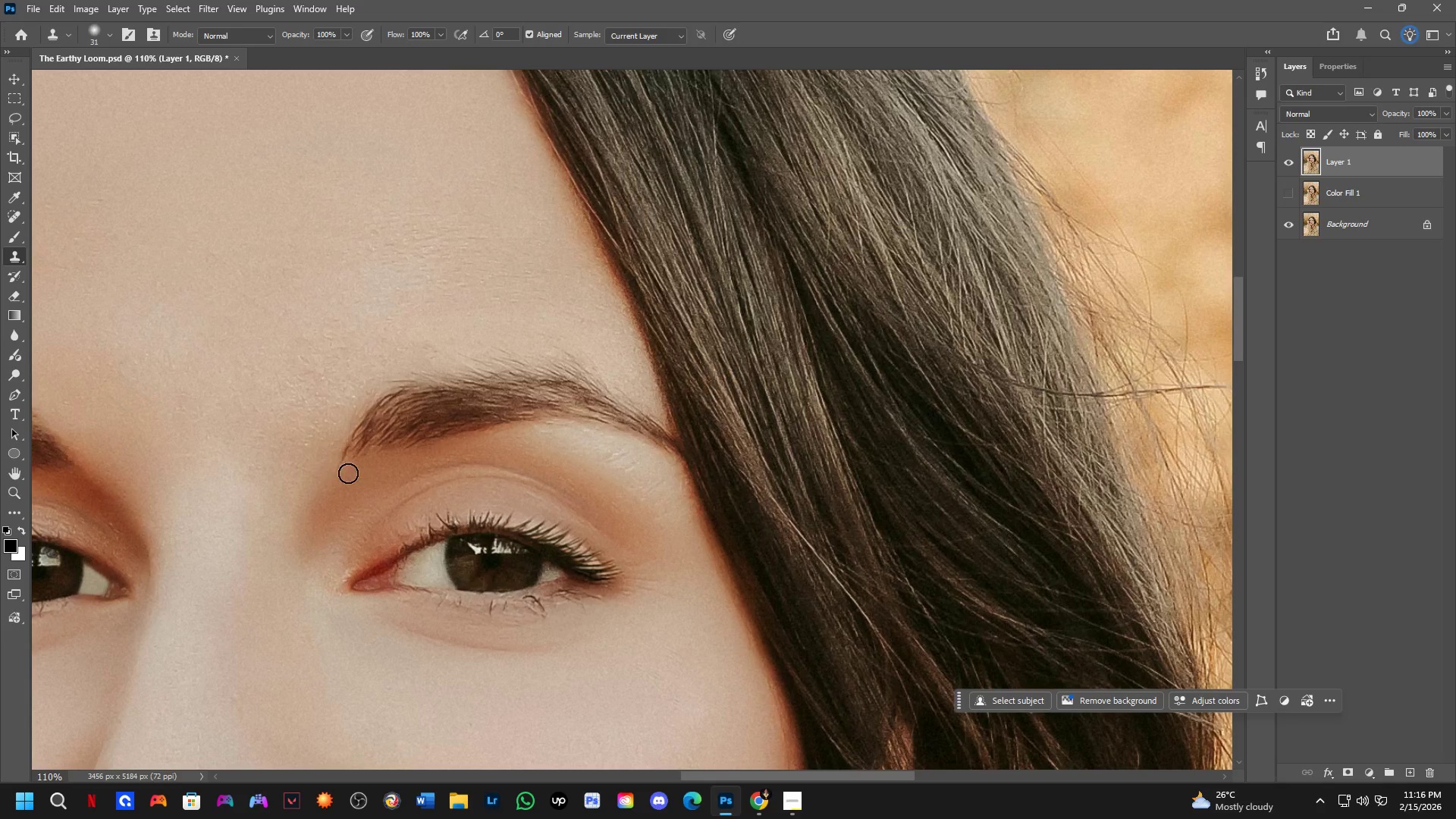 
hold_key(key=AltLeft, duration=0.42)
 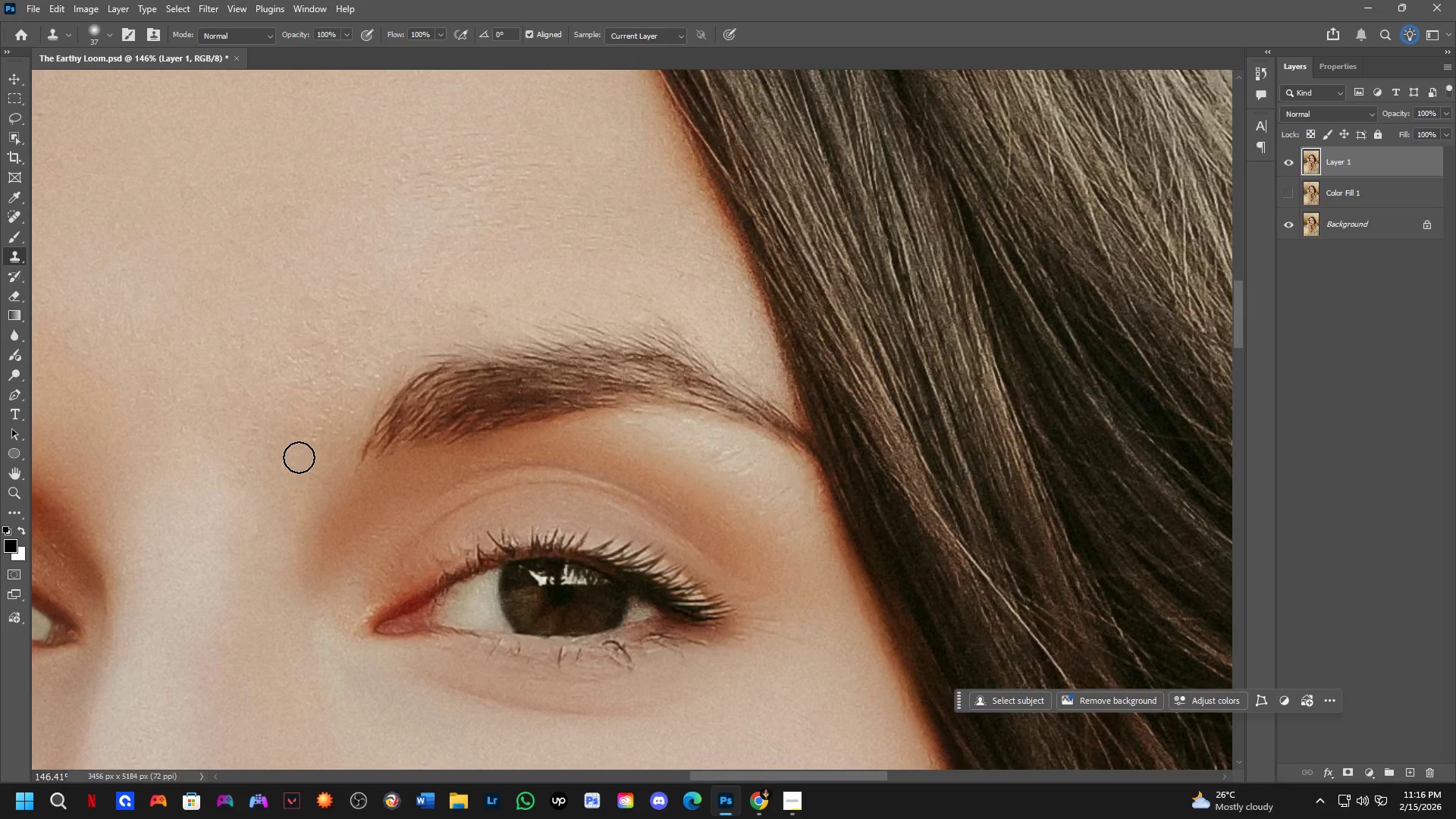 
scroll: coordinate [284, 457], scroll_direction: up, amount: 3.0
 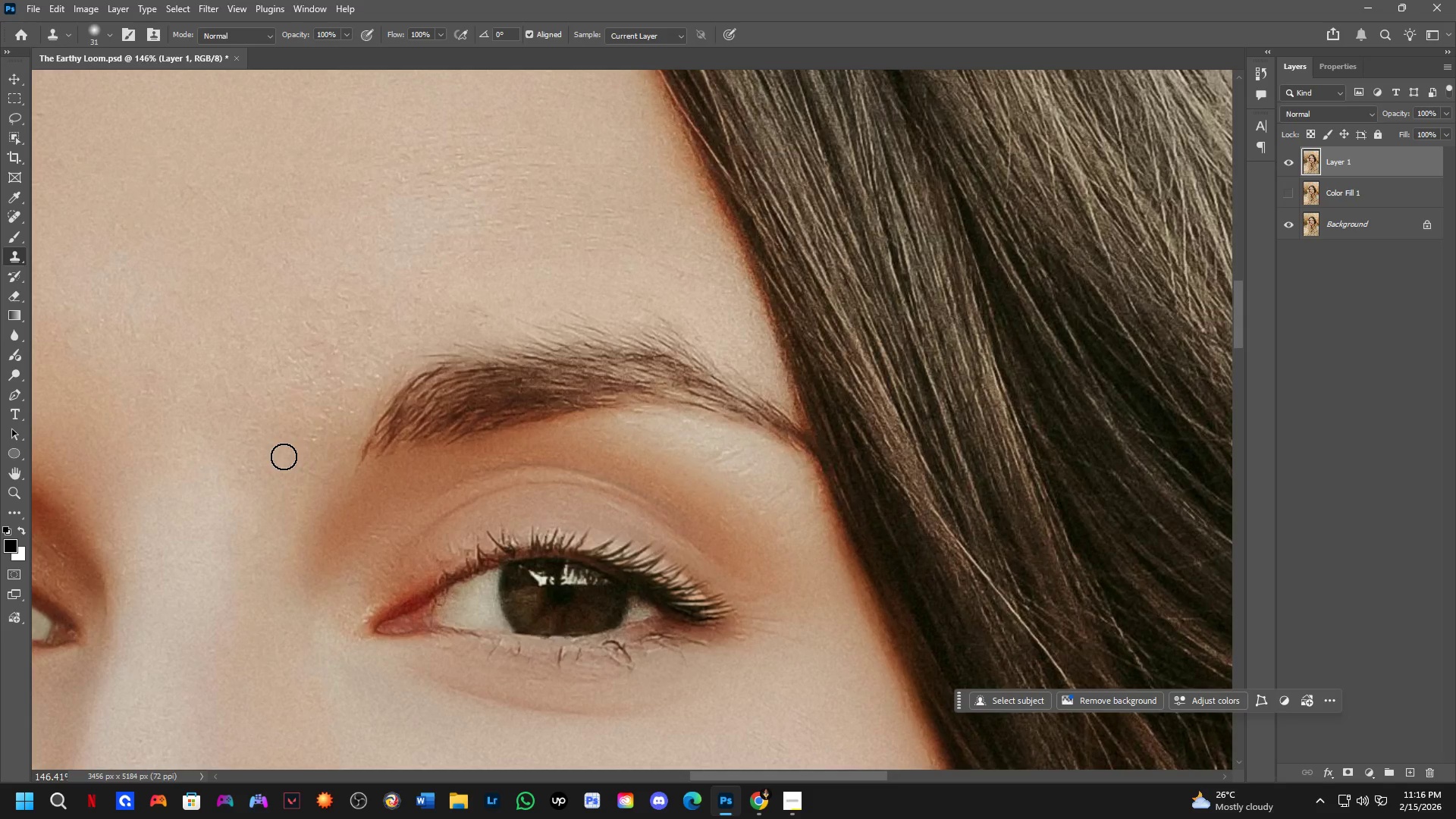 
hold_key(key=AltLeft, duration=0.52)
left_click([306, 457])
 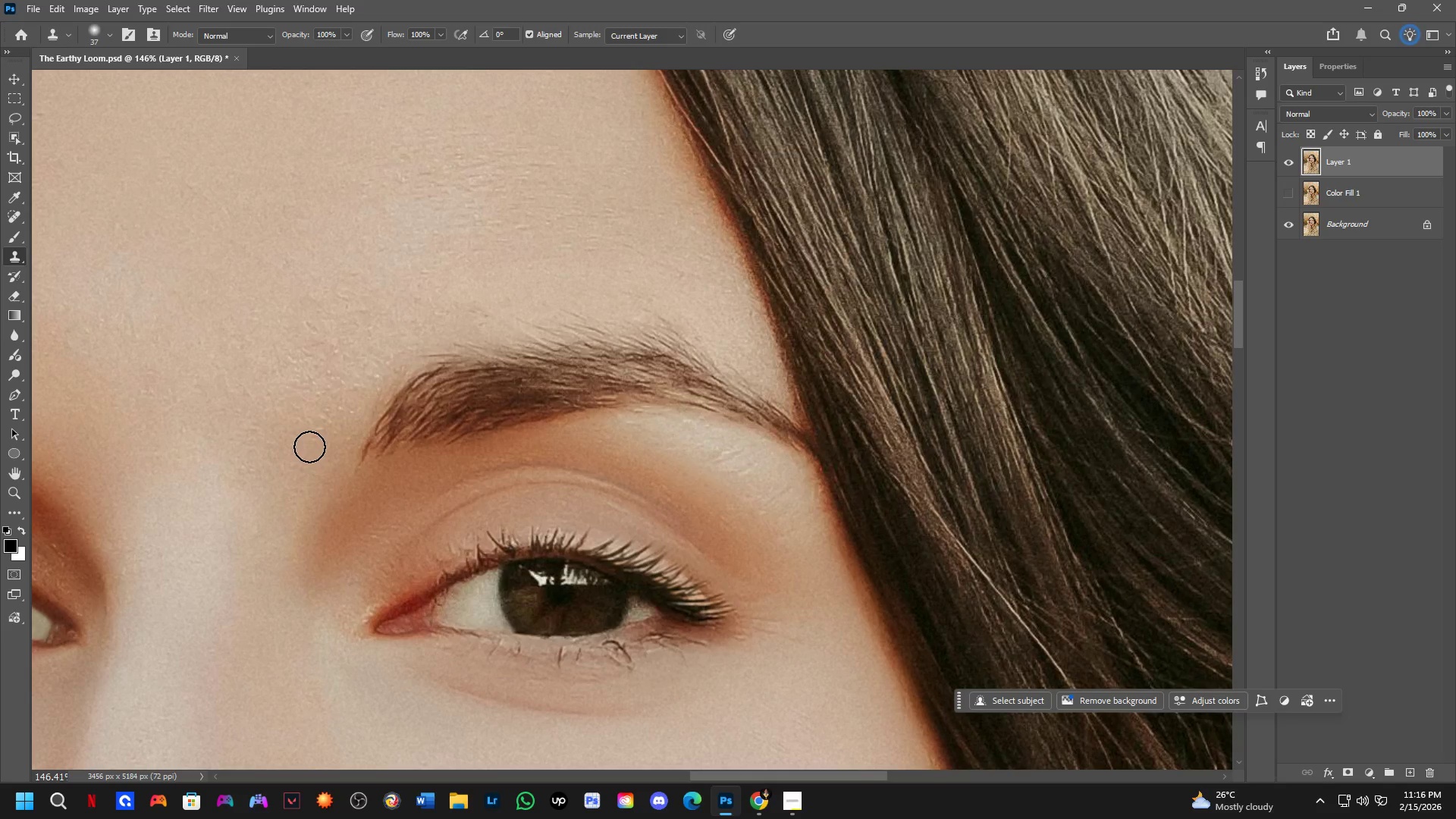 
left_click([311, 443])
 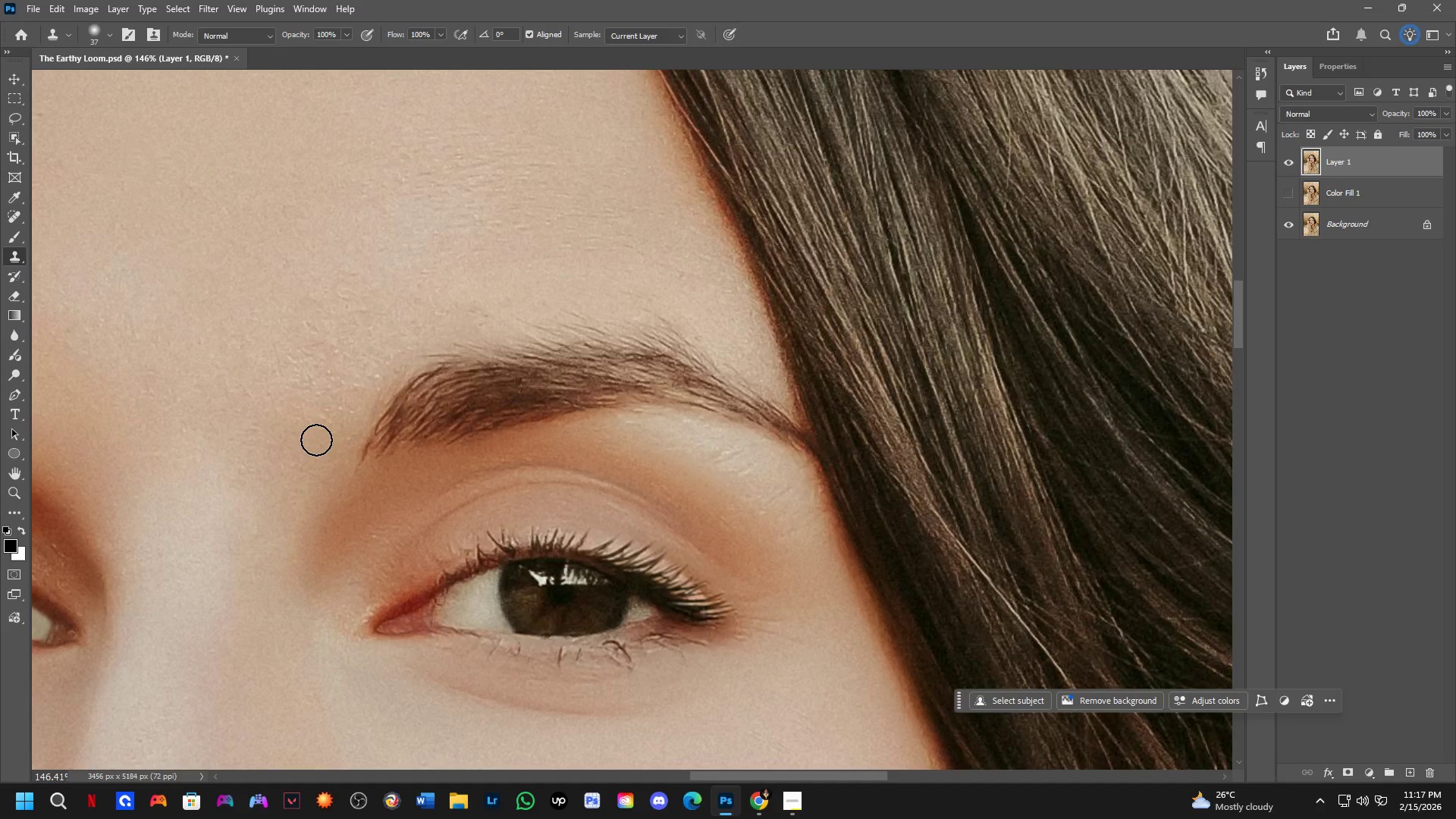 
wait(58.19)
 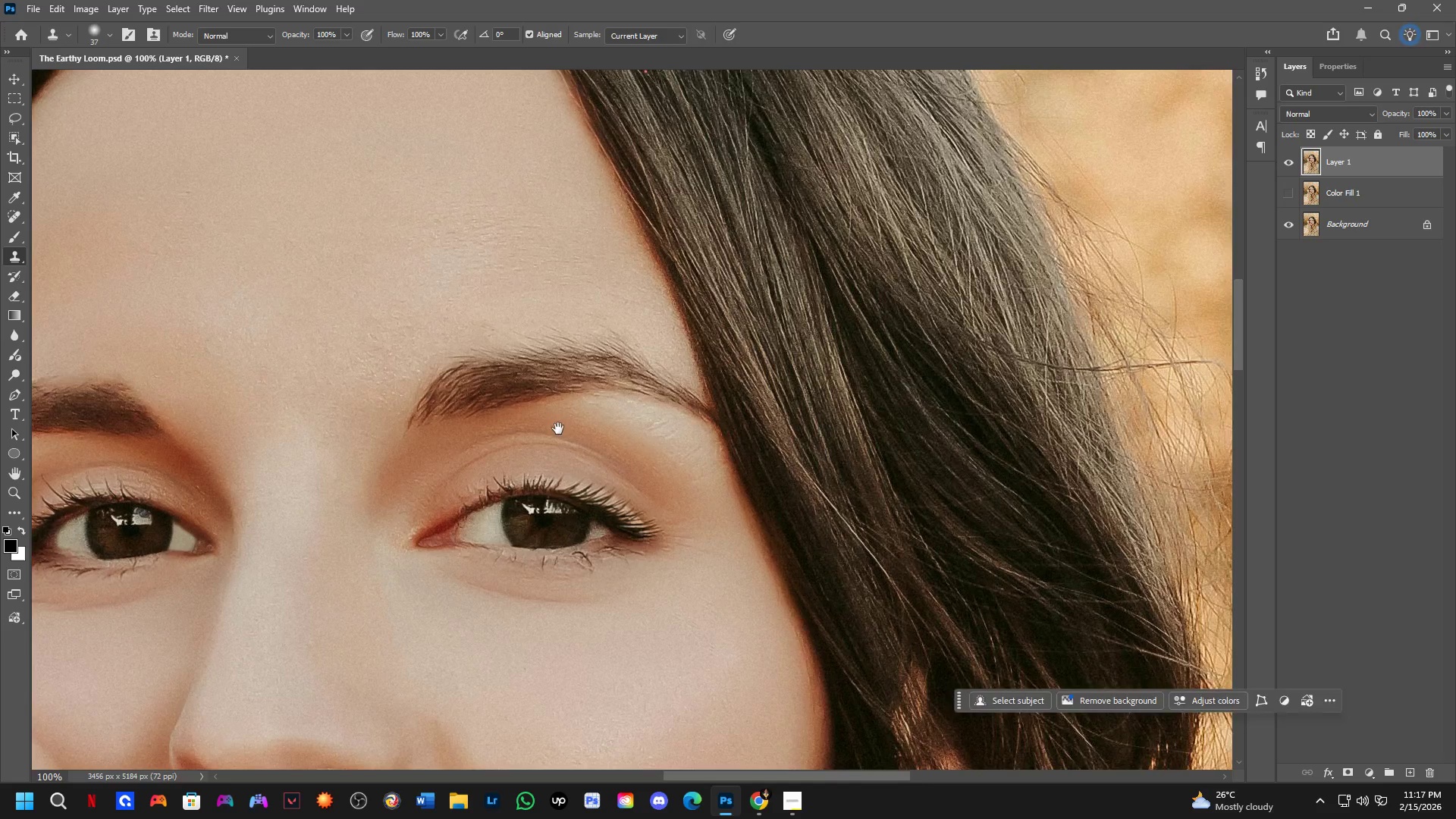 
hold_key(key=Space, duration=1.5)
 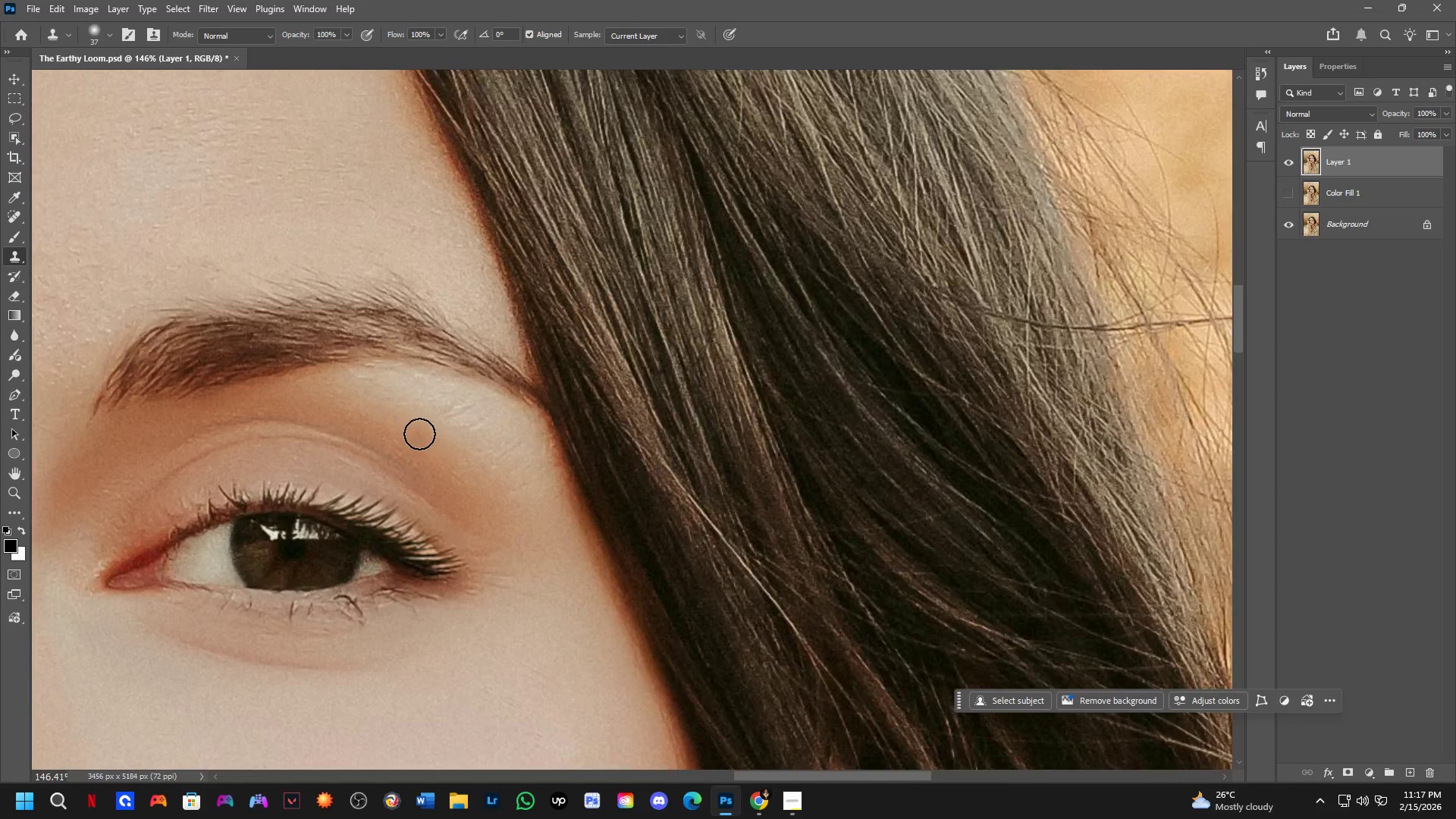 
left_click_drag(start_coordinate=[559, 429], to_coordinate=[351, 428])
 